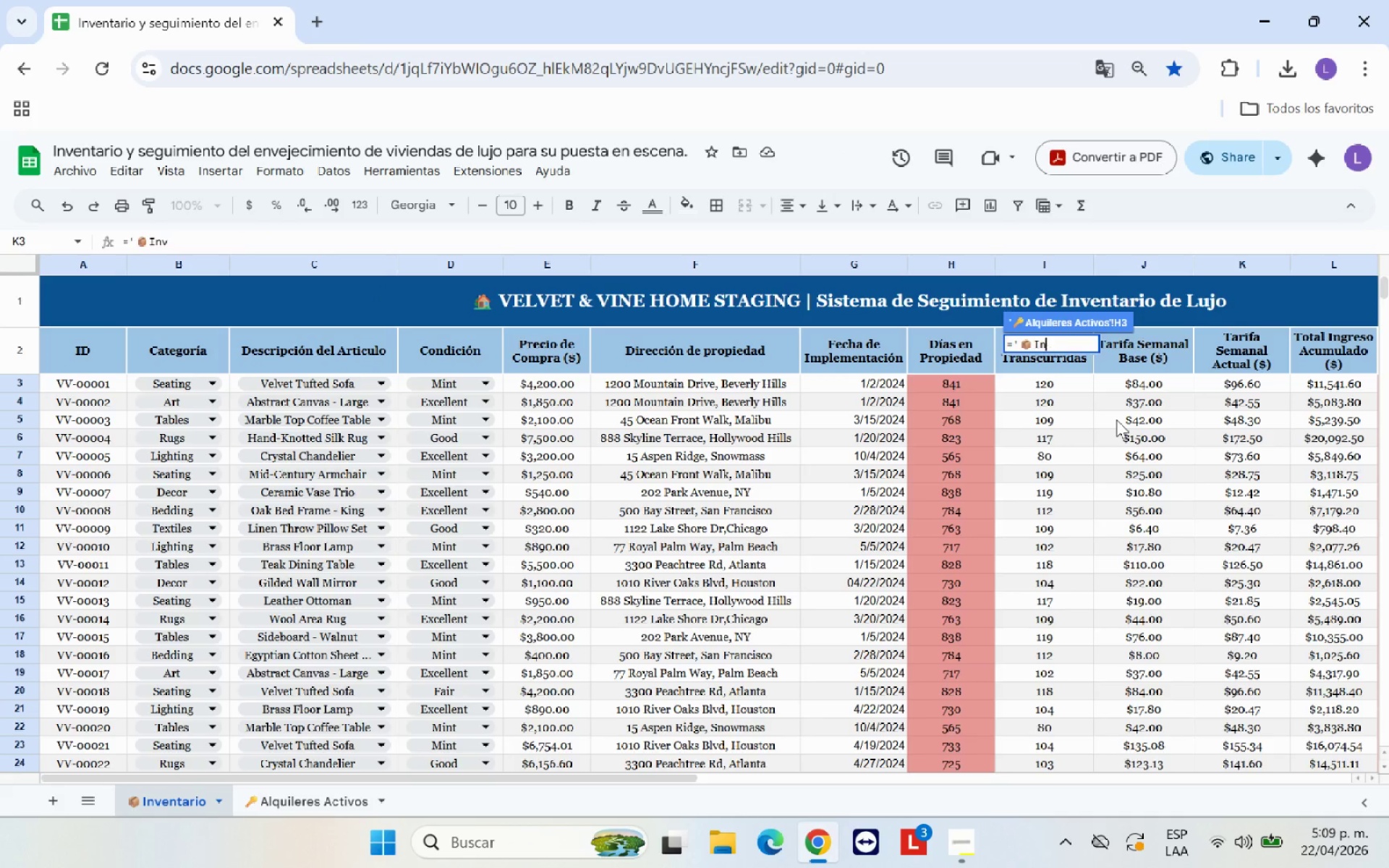 
key(Backspace)
 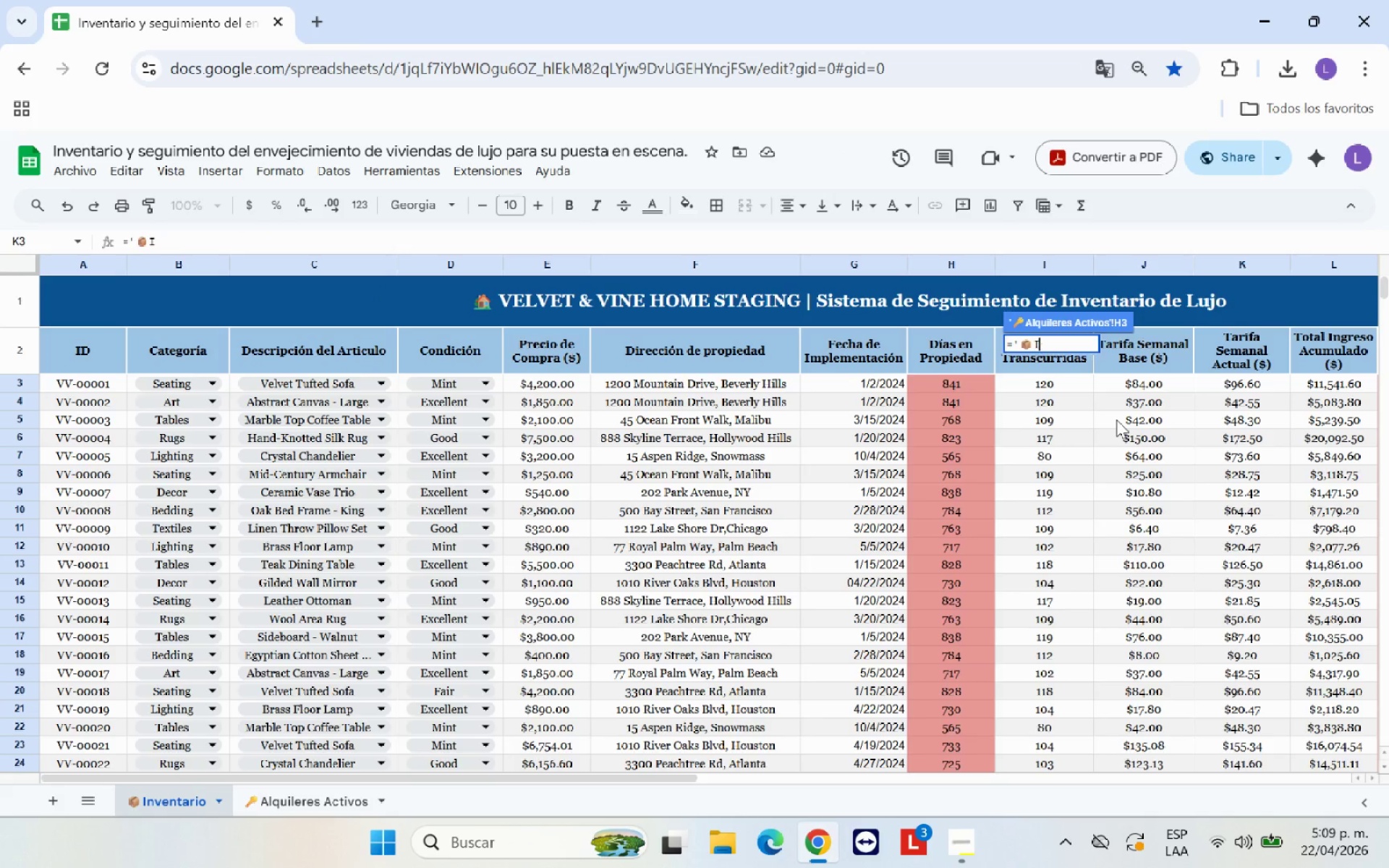 
key(Backspace)
 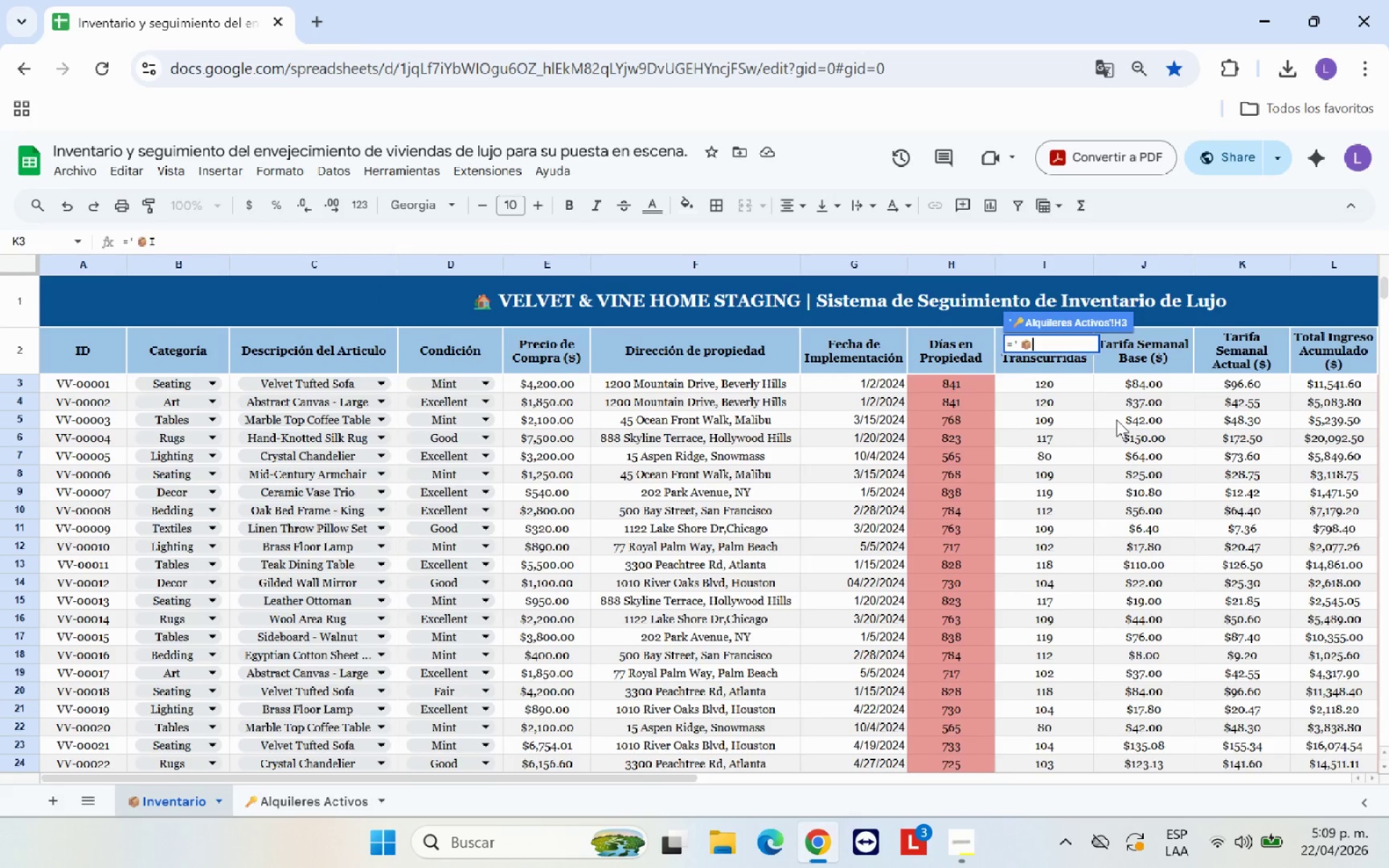 
key(Backspace)
 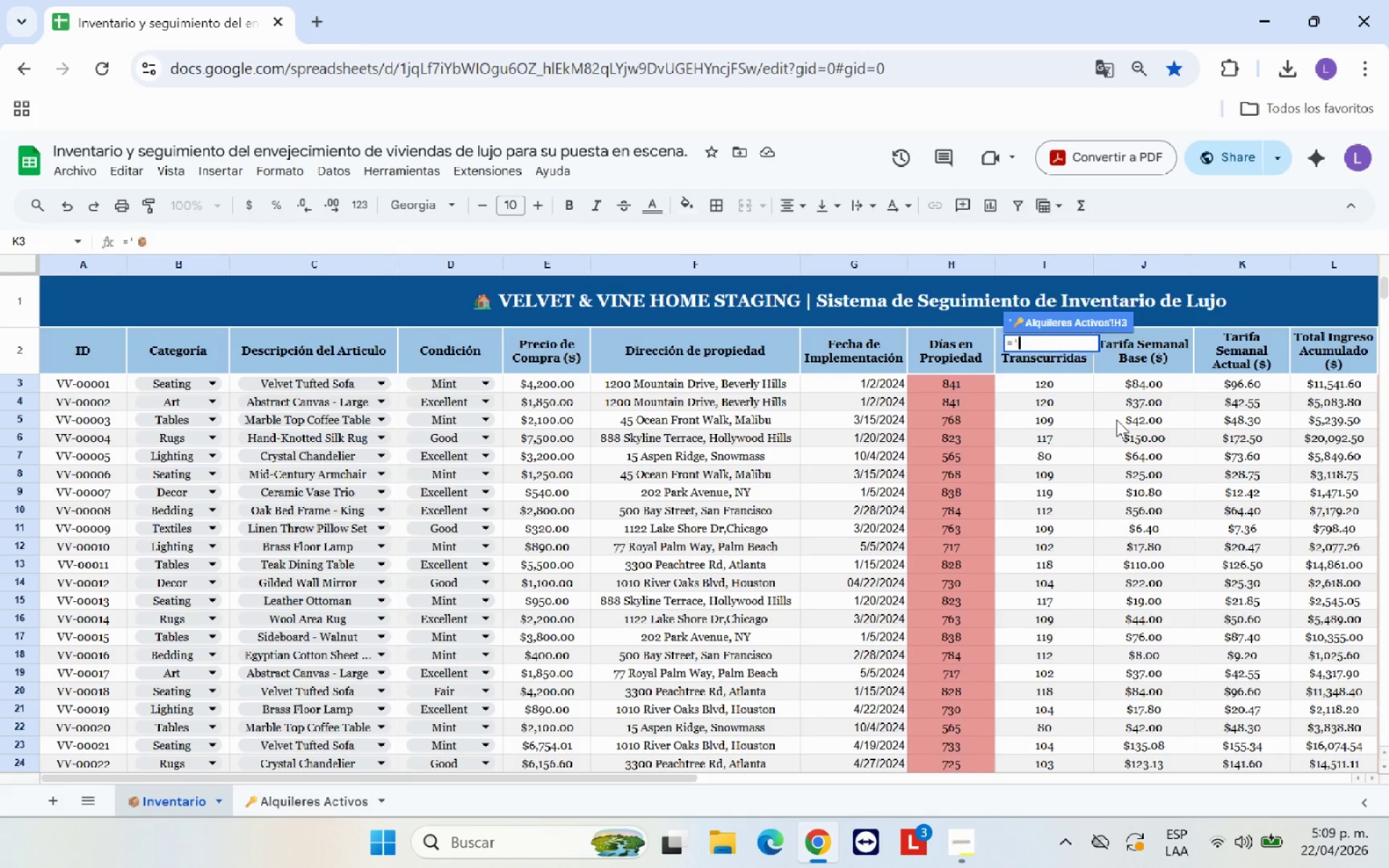 
key(Backspace)
 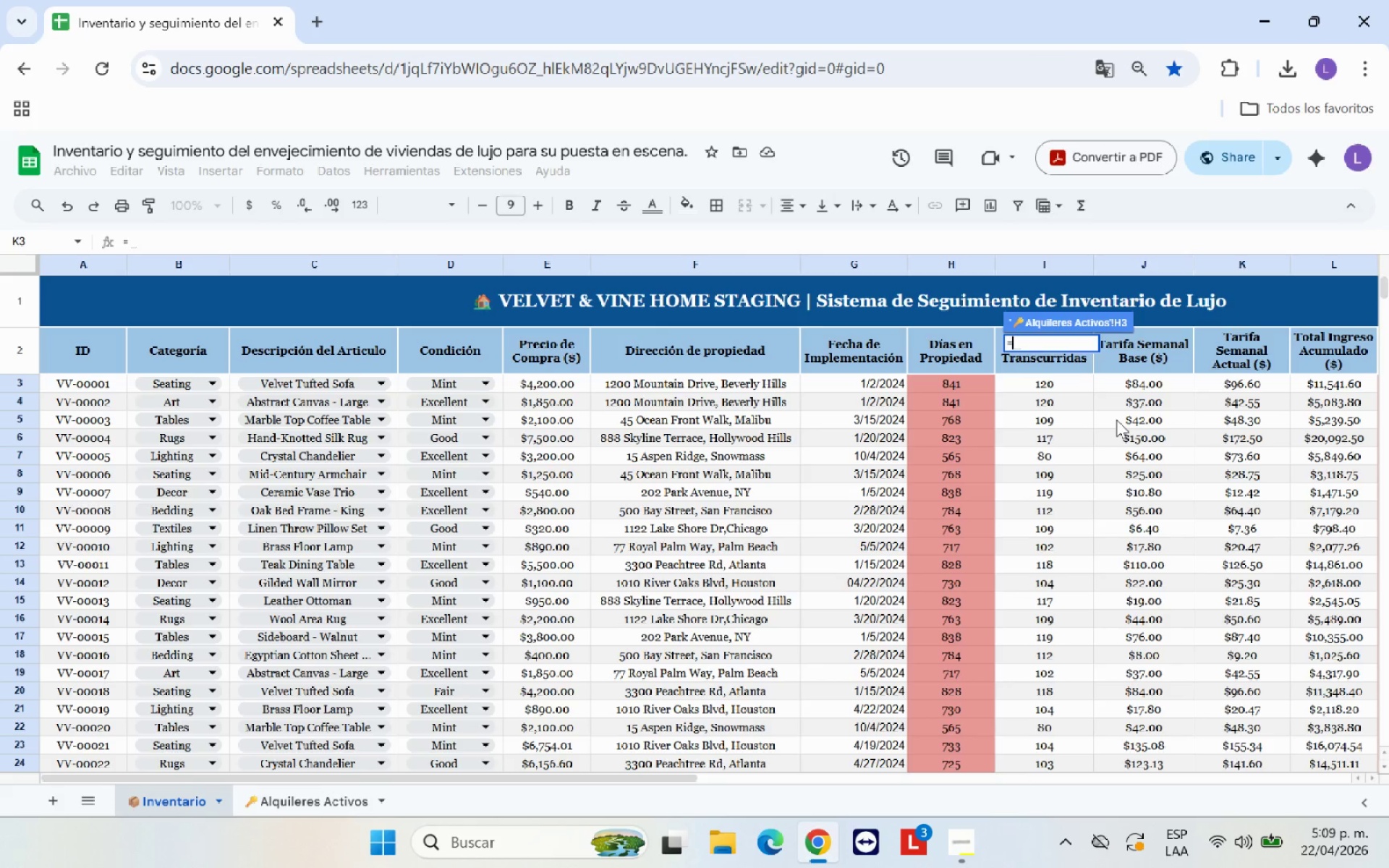 
scroll: coordinate [1116, 420], scroll_direction: up, amount: 1.0
 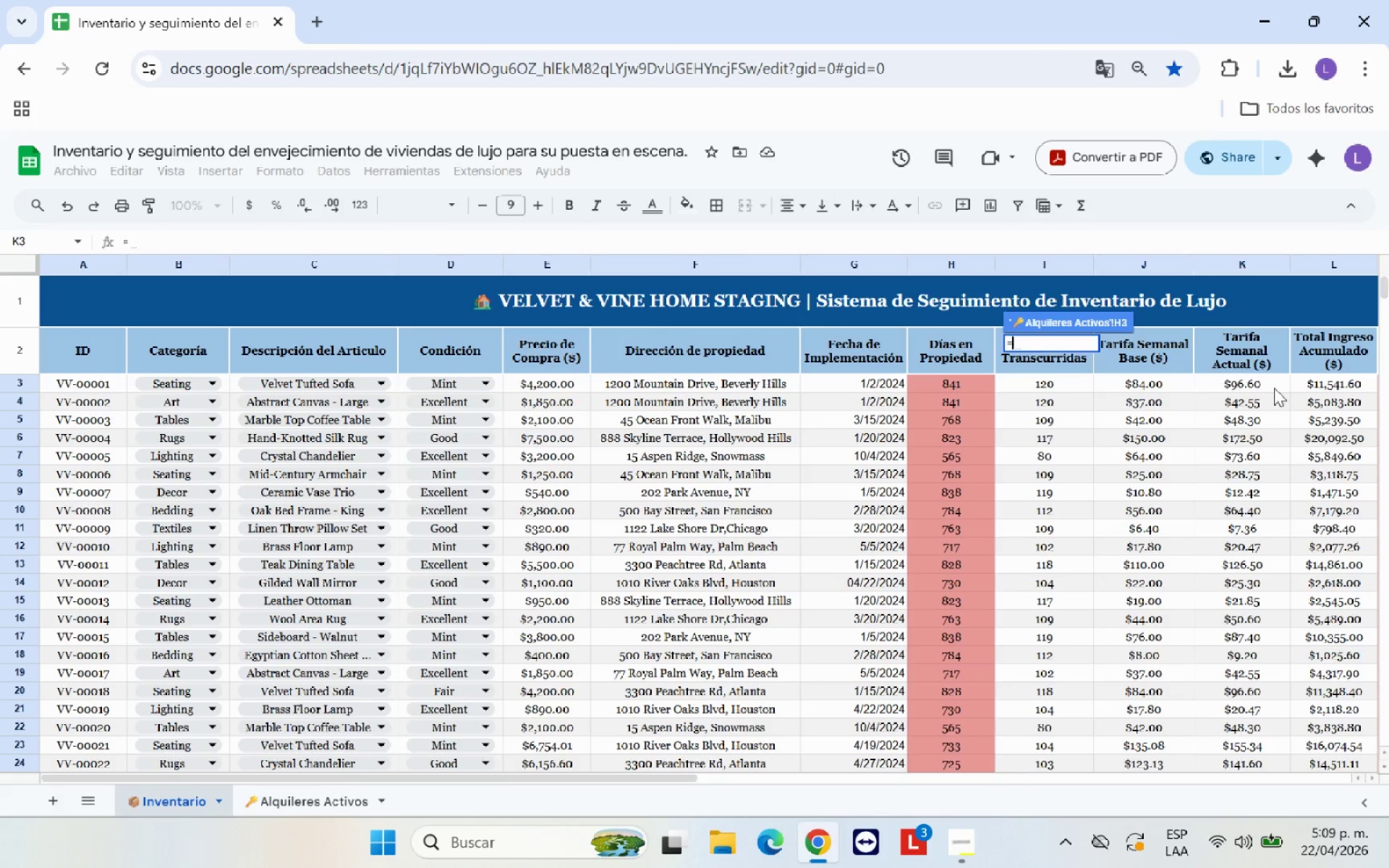 
left_click([1272, 382])
 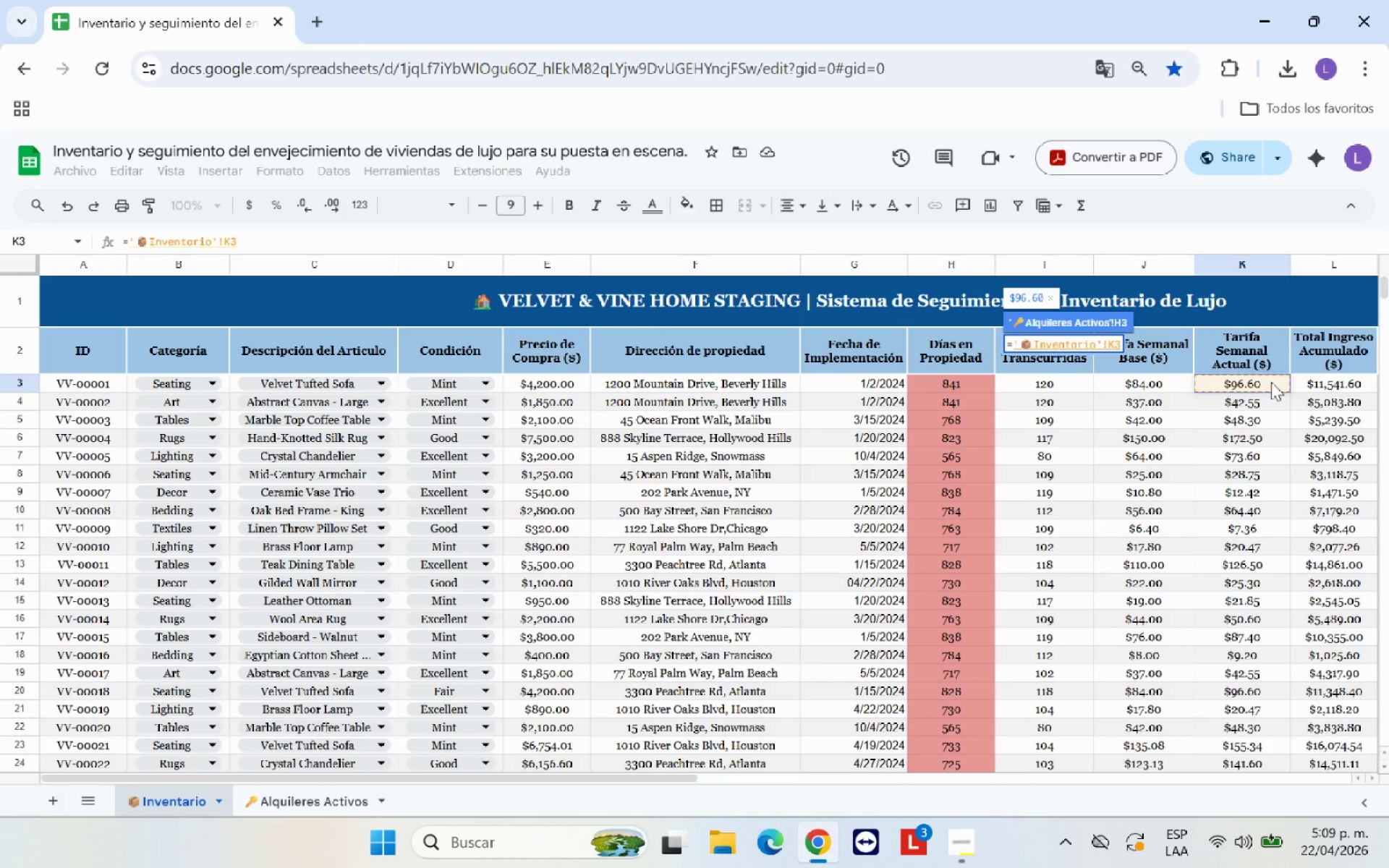 
key(Enter)
 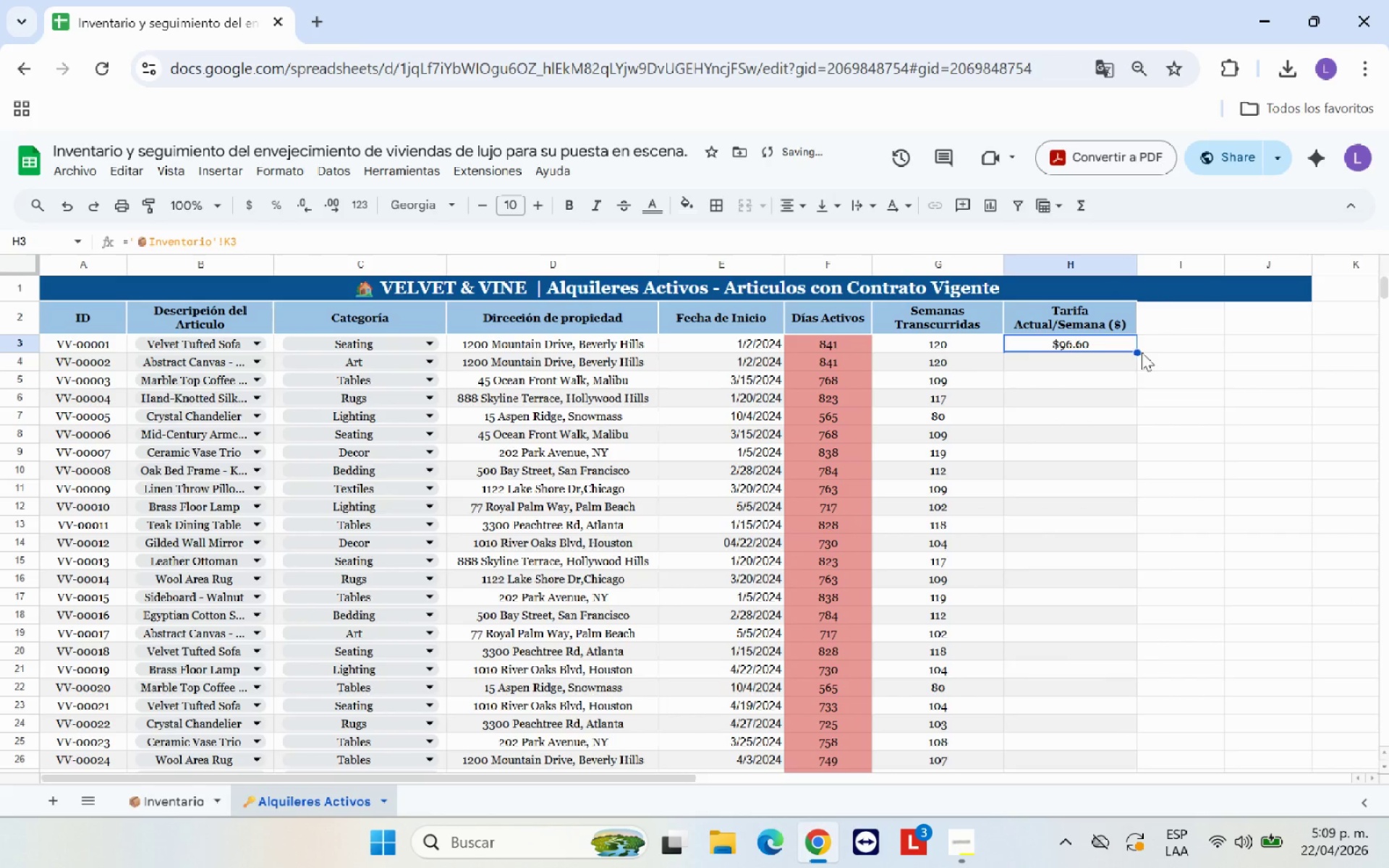 
left_click_drag(start_coordinate=[1137, 351], to_coordinate=[1100, 272])
 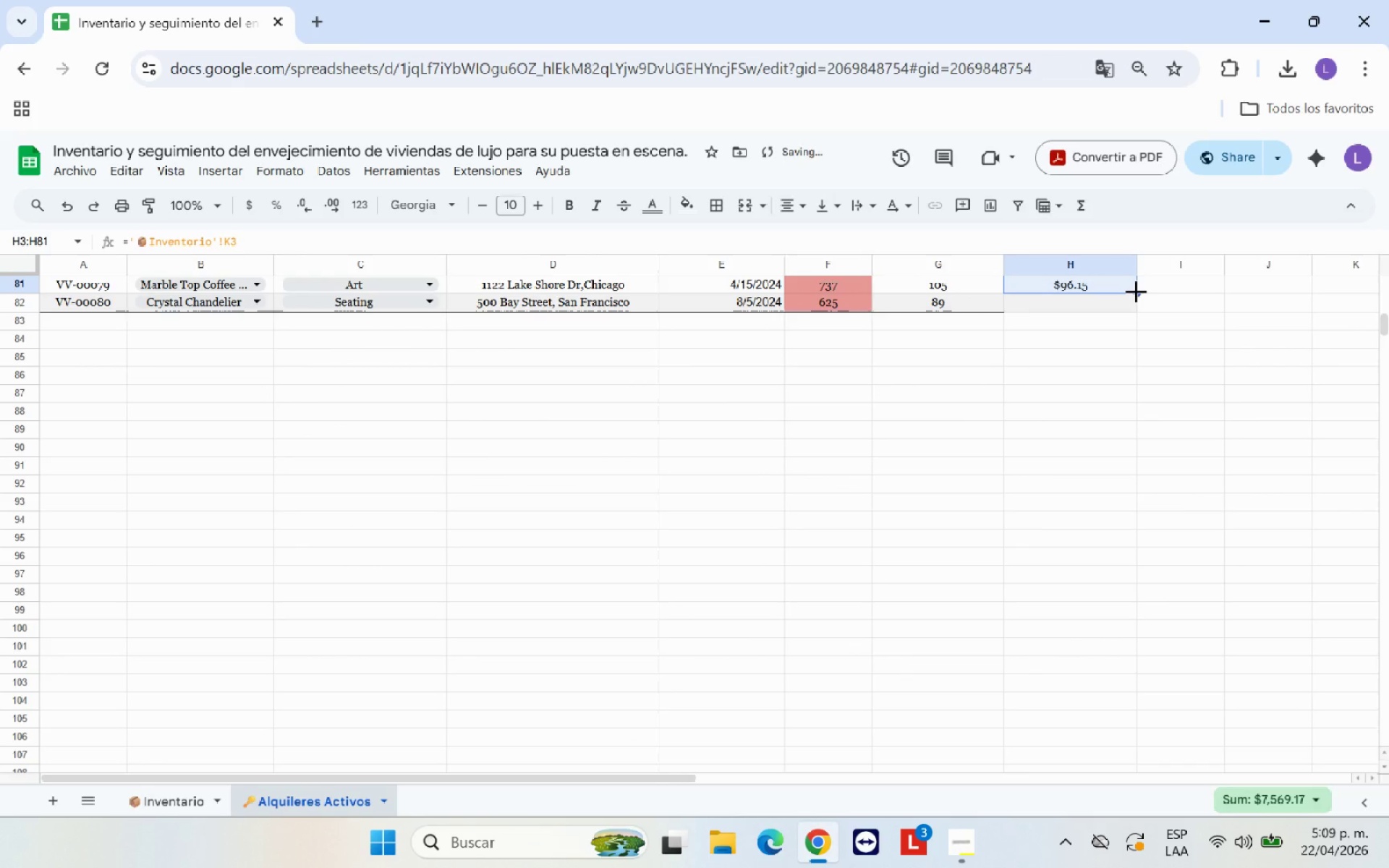 
left_click_drag(start_coordinate=[1136, 291], to_coordinate=[1137, 307])
 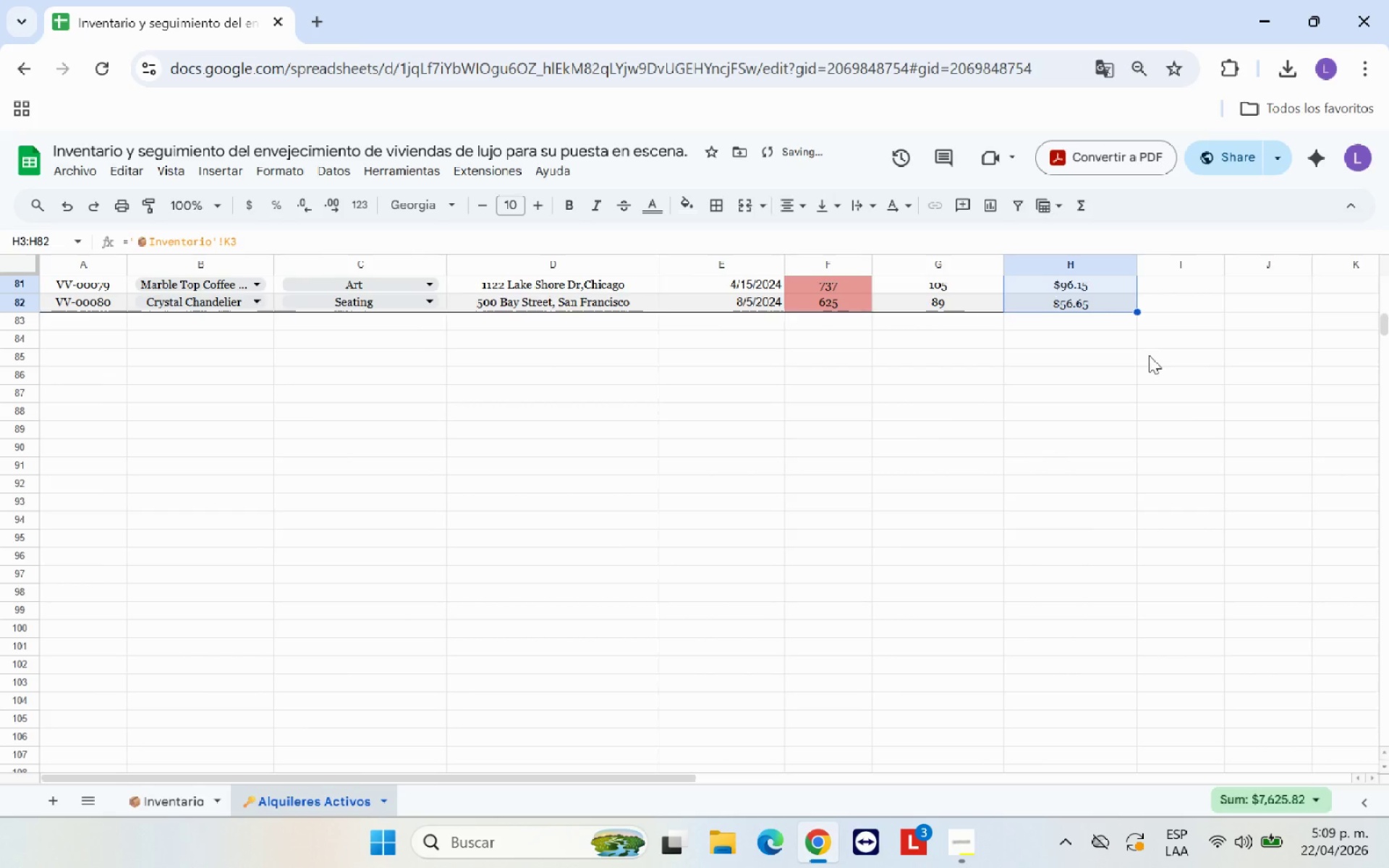 
scroll: coordinate [1150, 356], scroll_direction: up, amount: 14.0
 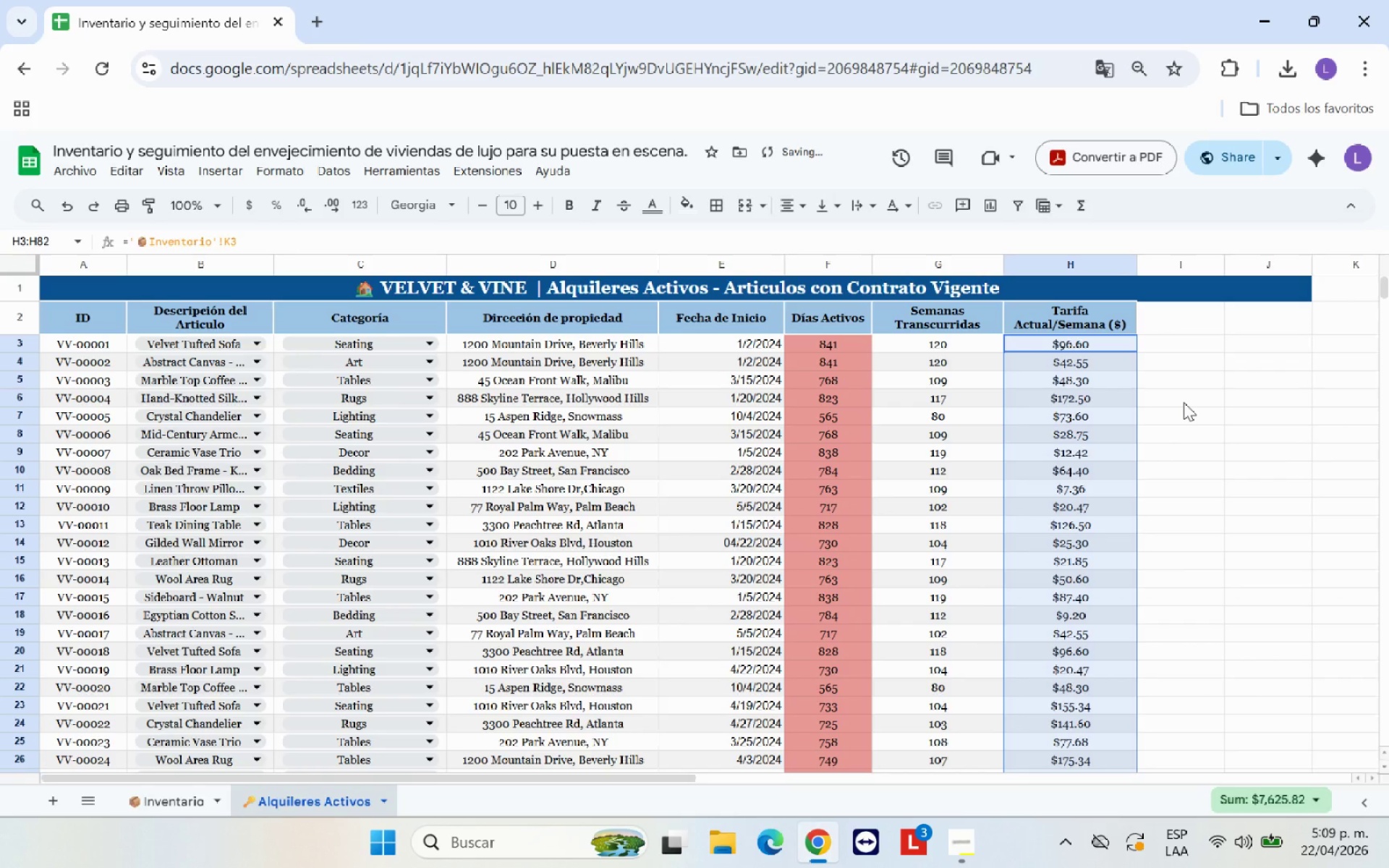 
left_click([1184, 402])
 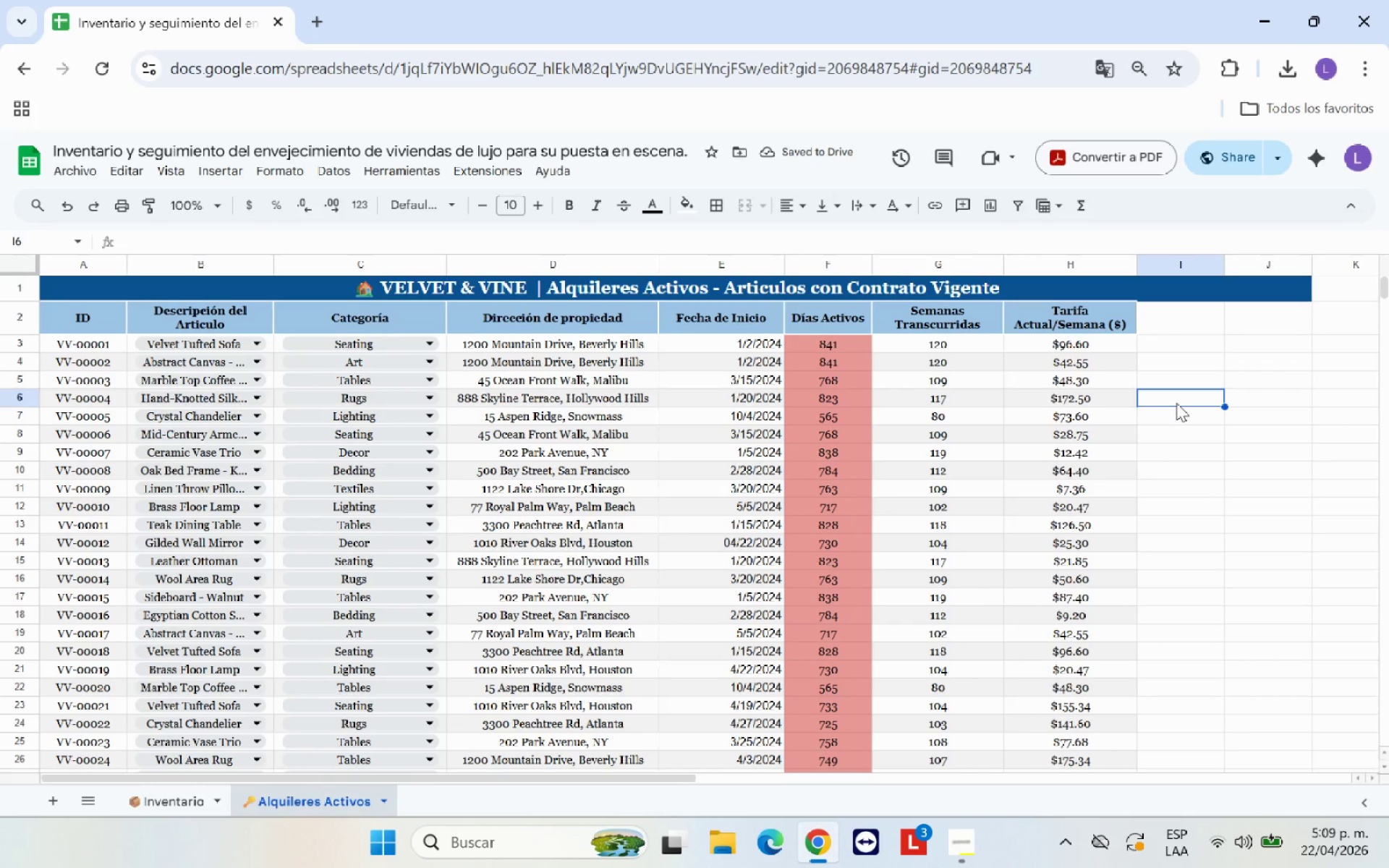 
left_click([1196, 325])
 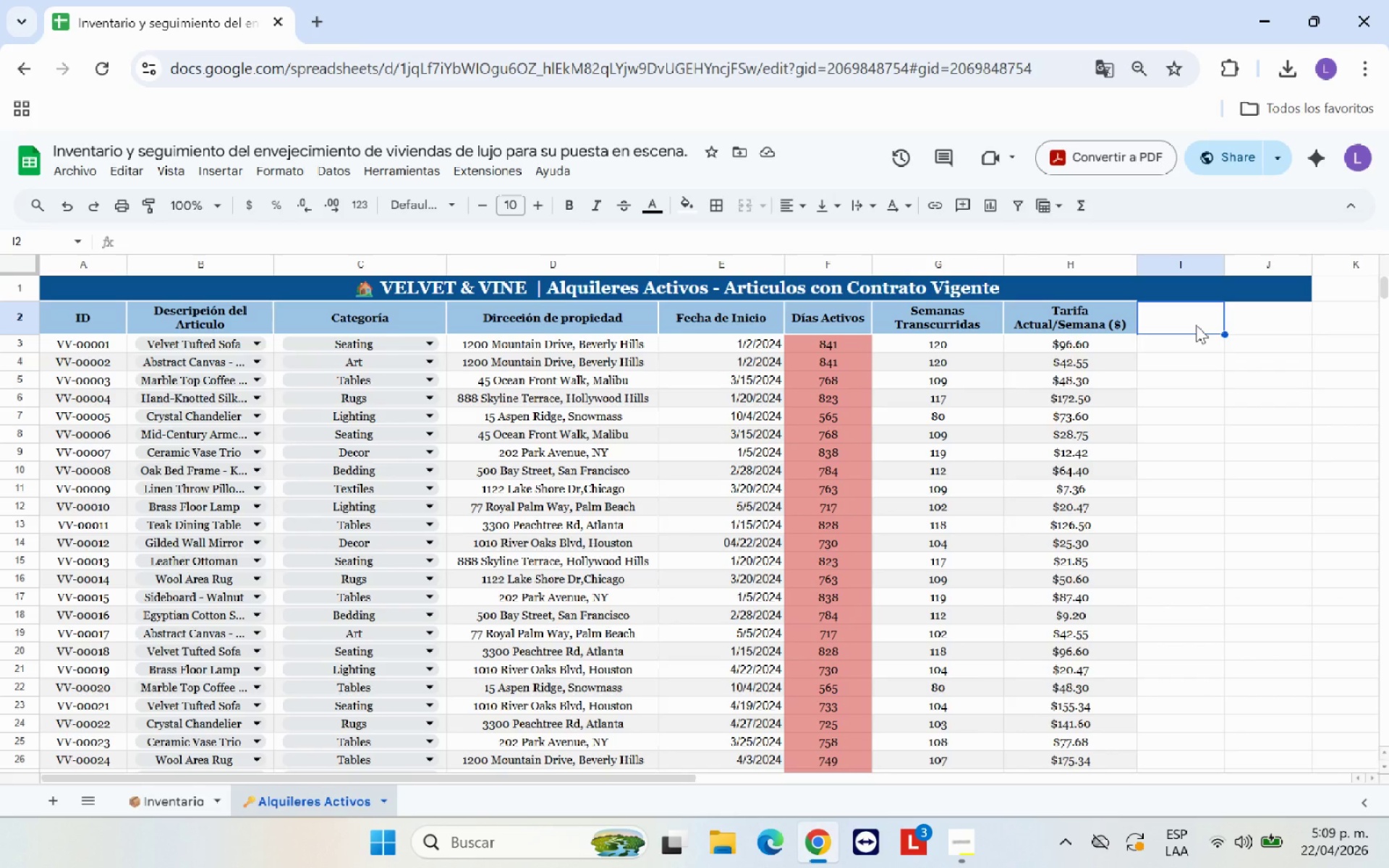 
type(Total Facturado *$()
 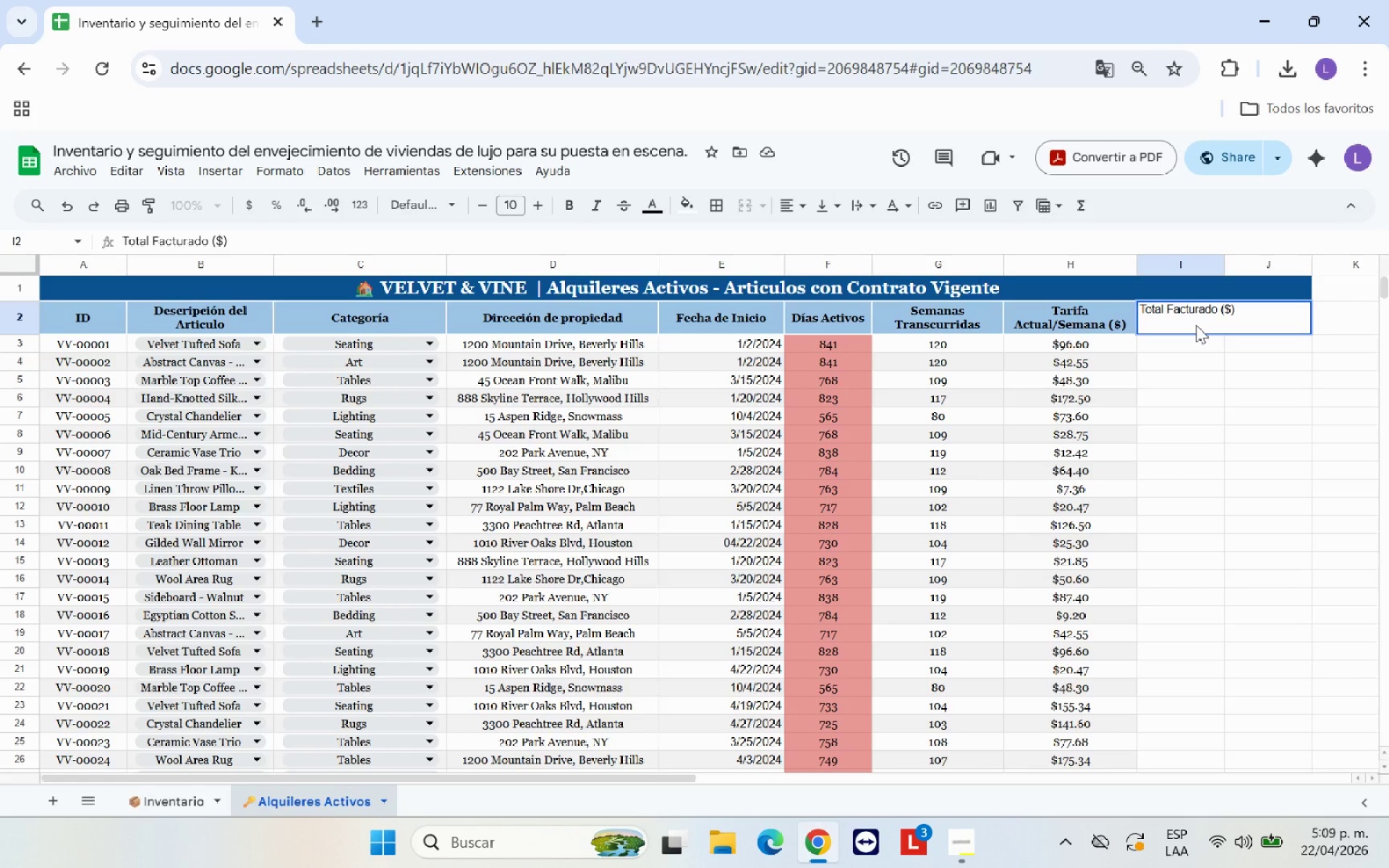 
left_click([1124, 325])
 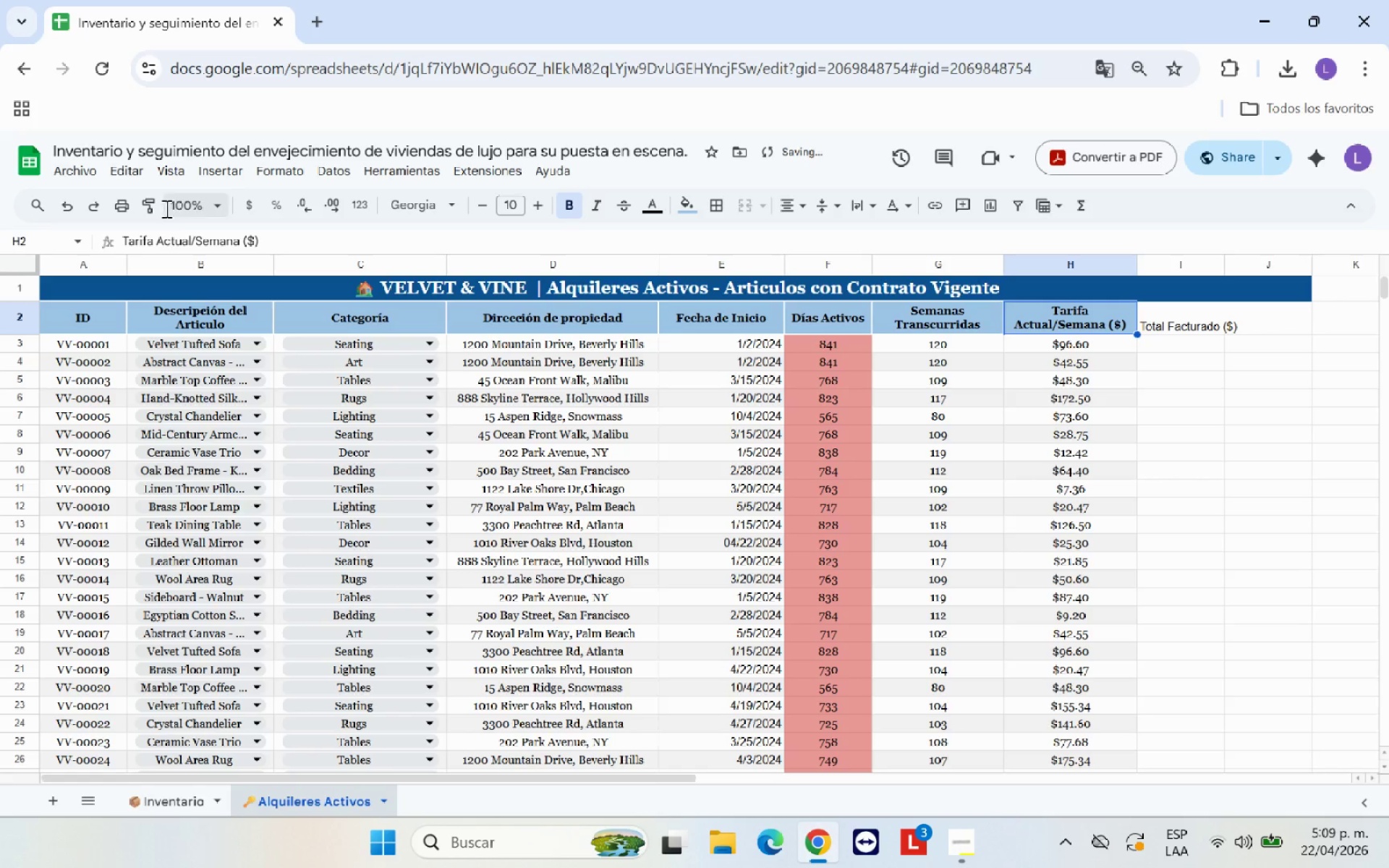 
left_click([153, 206])
 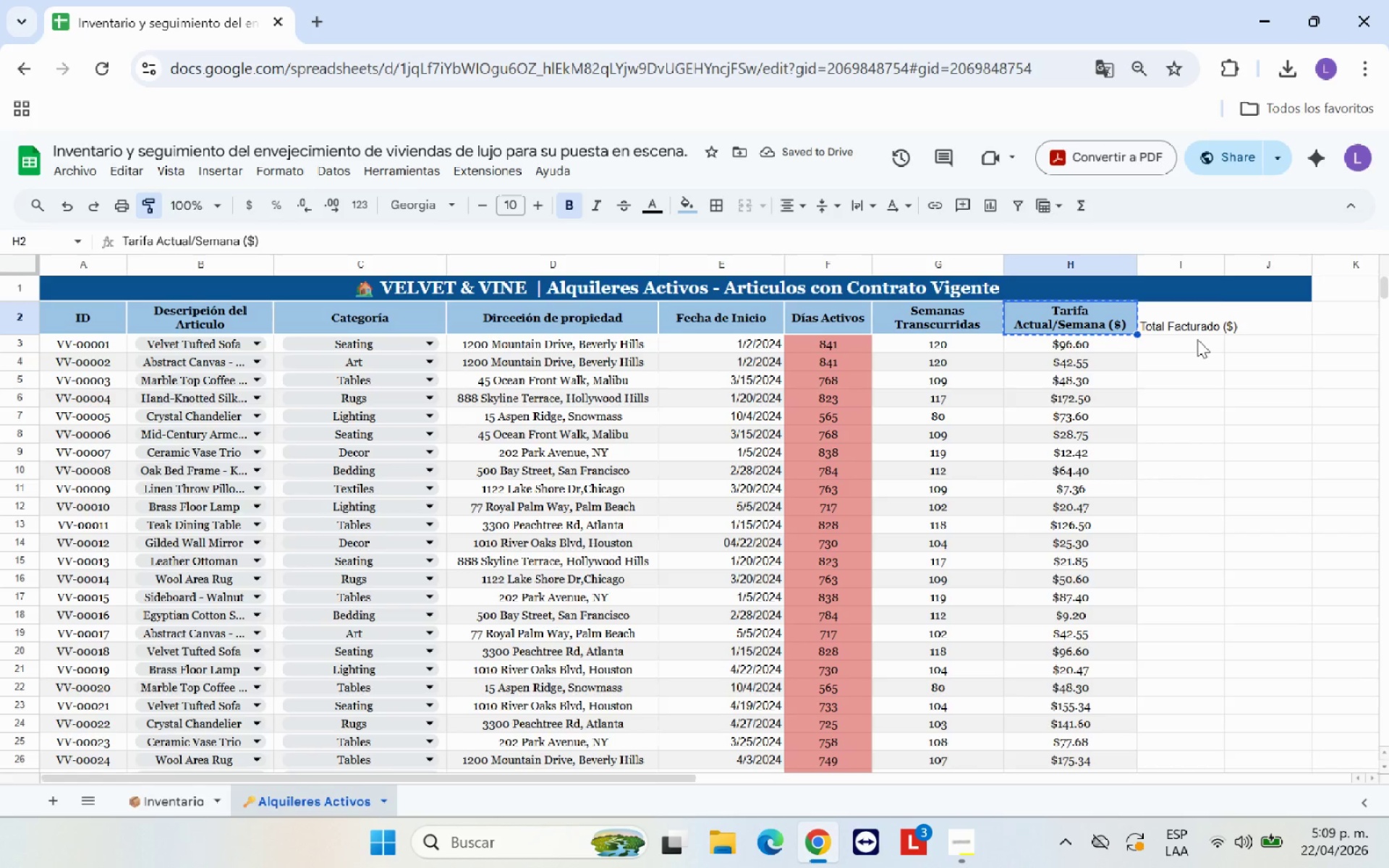 
left_click([1199, 326])
 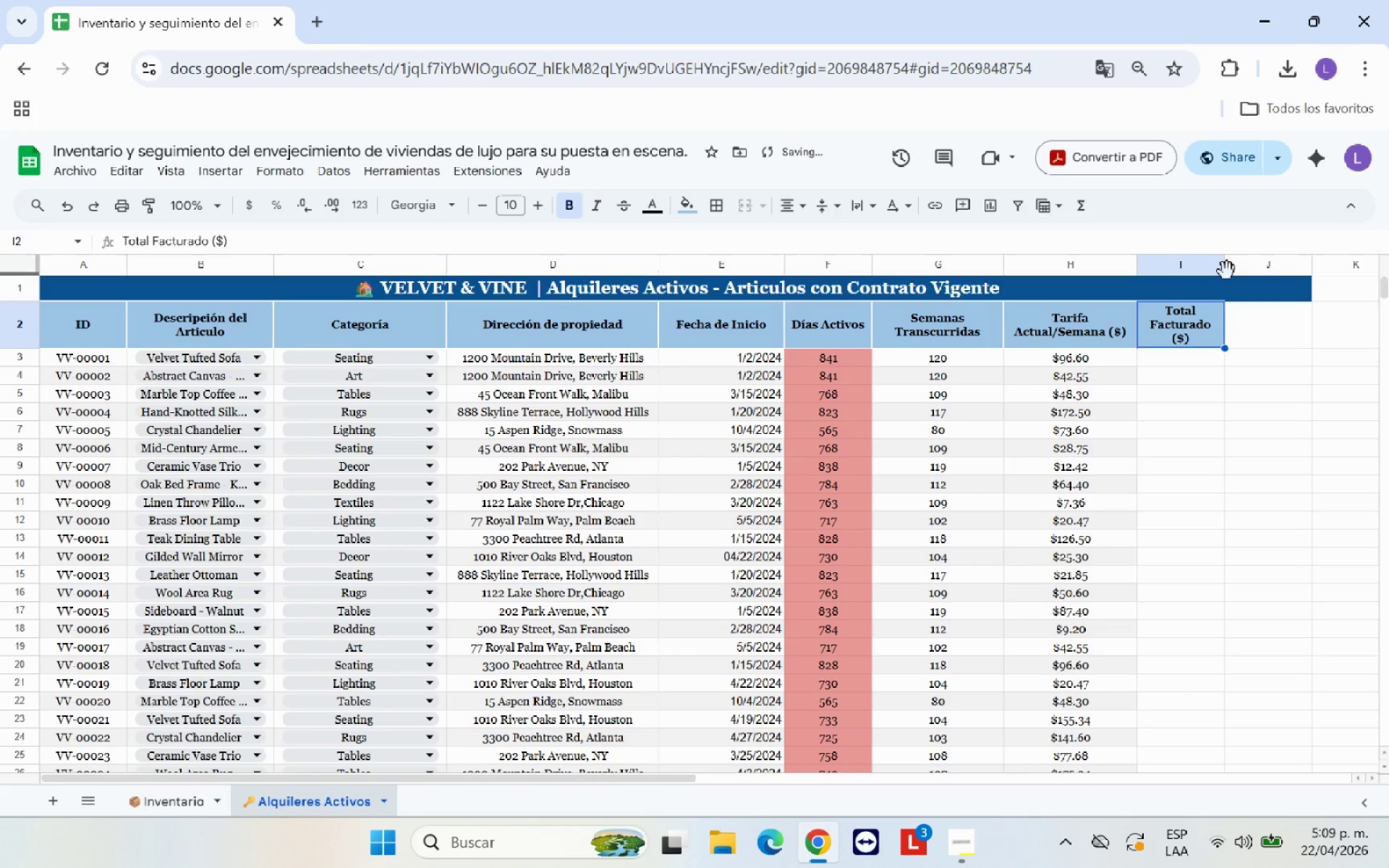 
left_click_drag(start_coordinate=[1226, 266], to_coordinate=[1254, 264])
 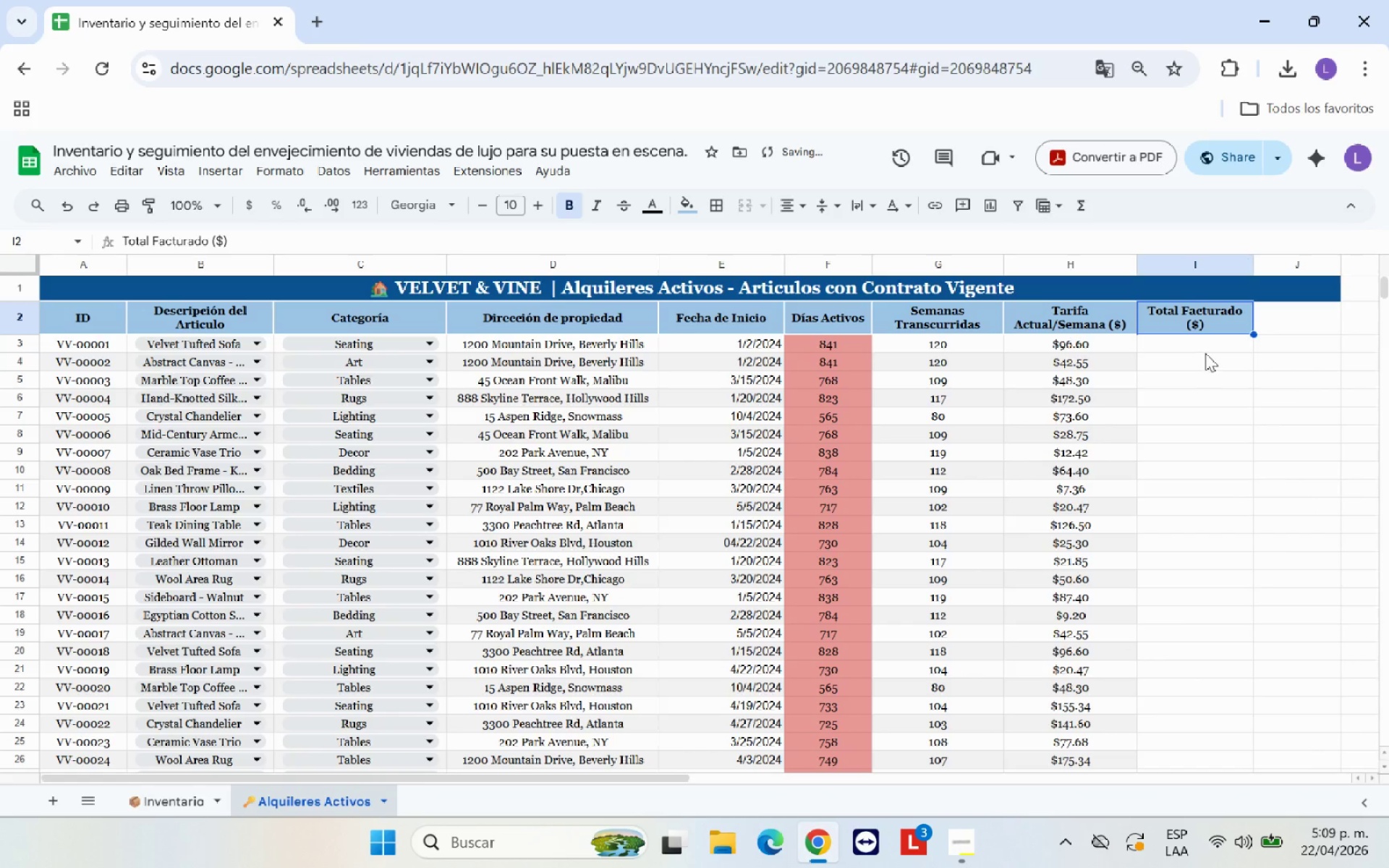 
left_click([1209, 346])
 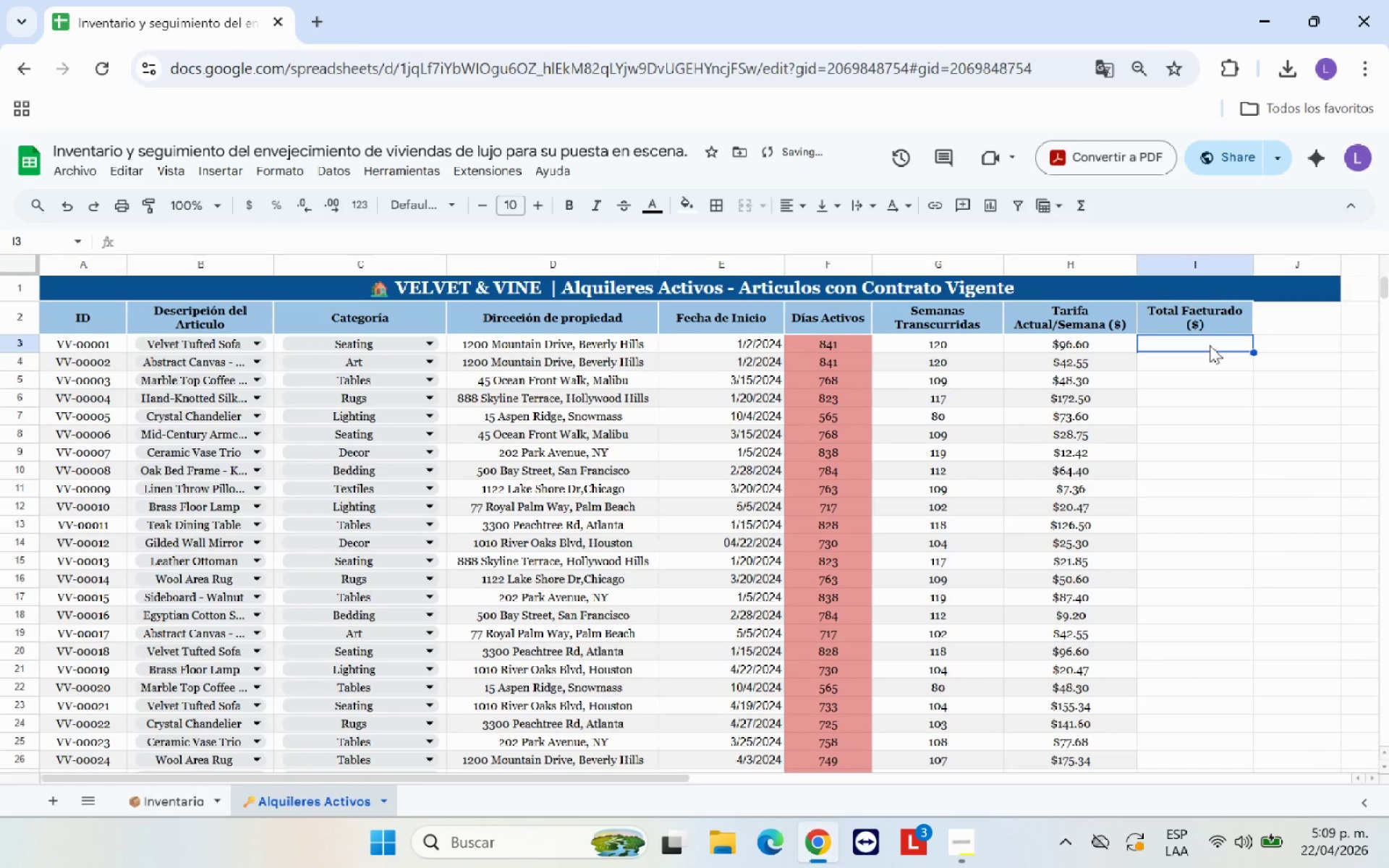 
key(Shift+0)
 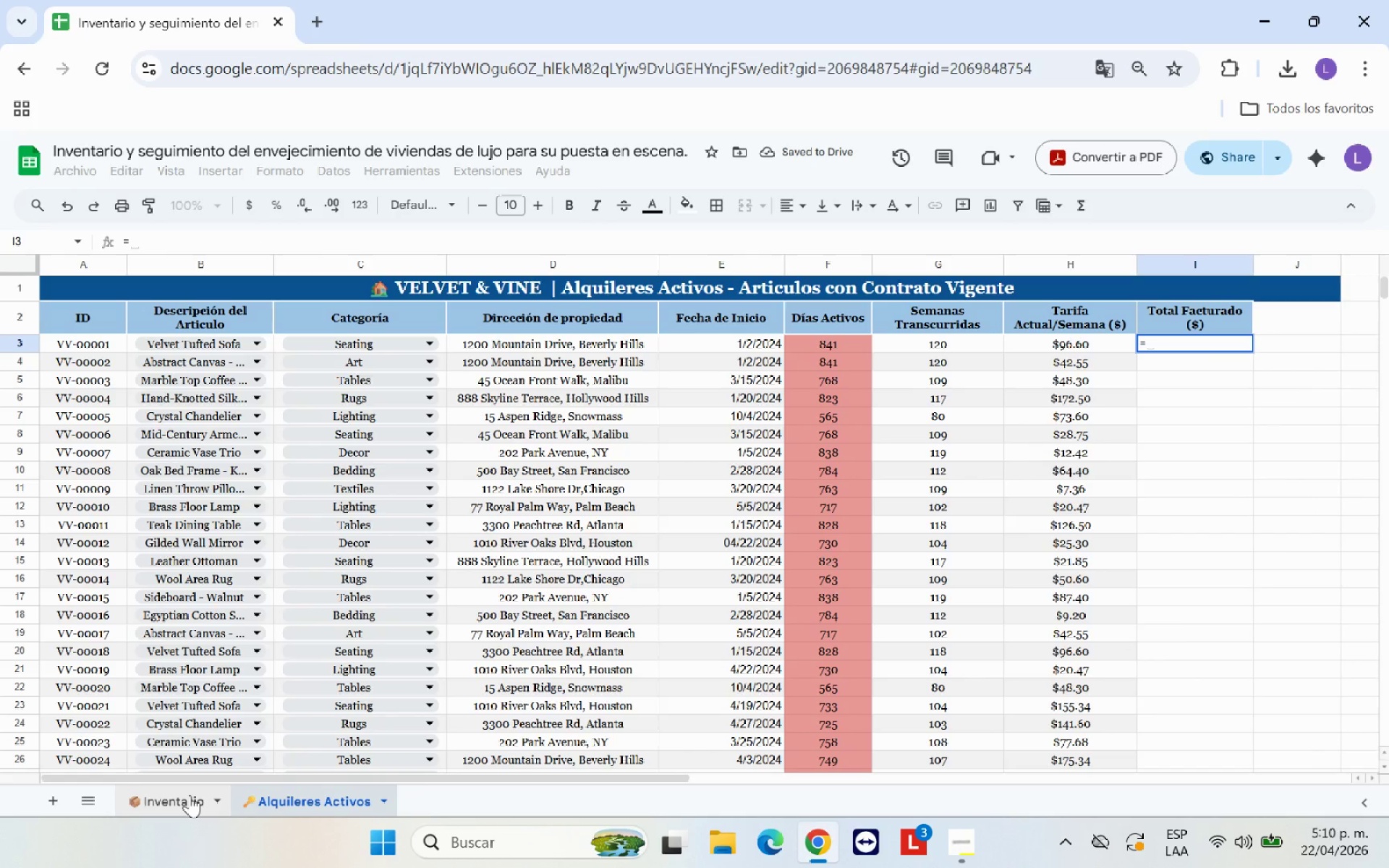 
left_click([190, 795])
 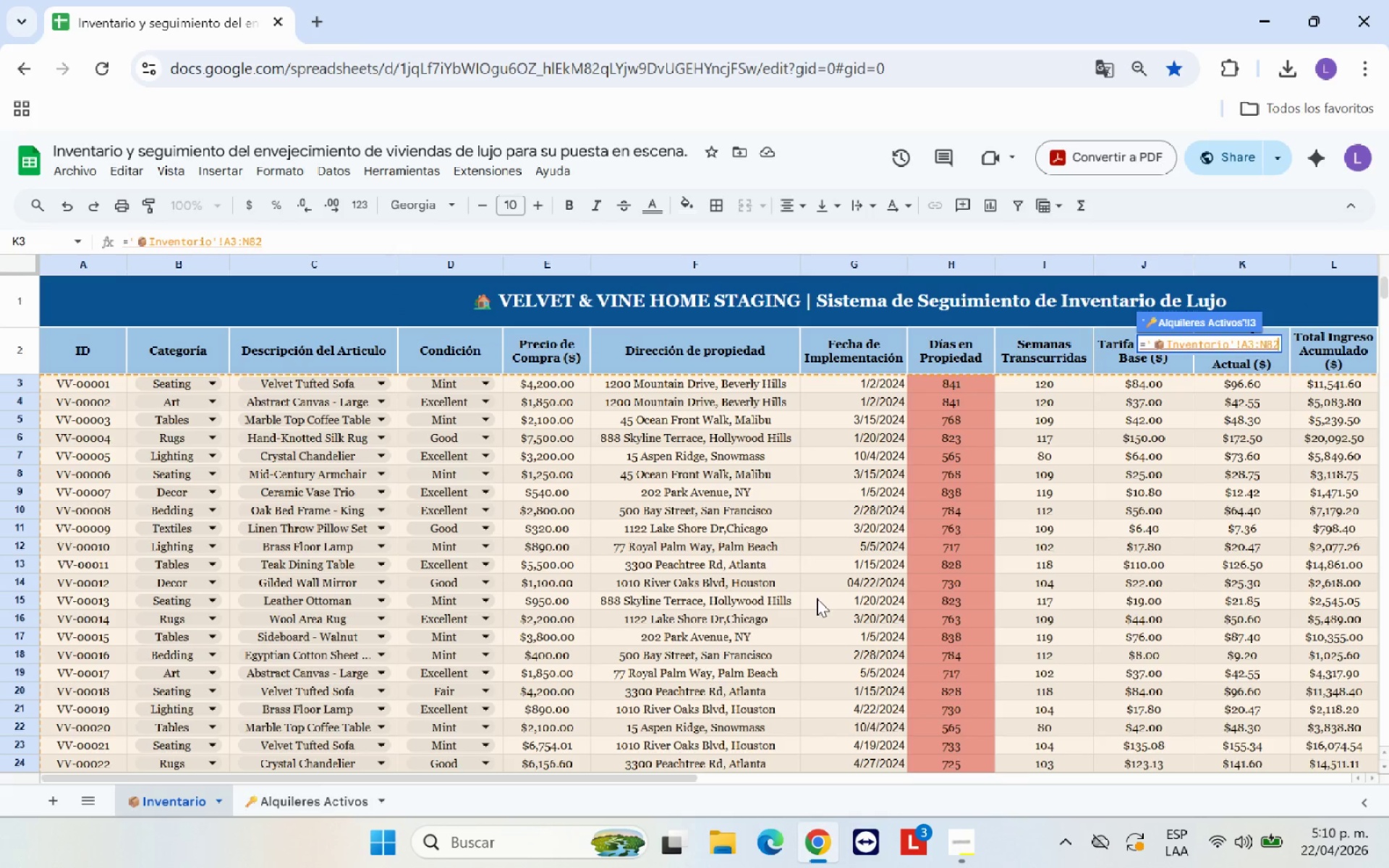 
key(Backspace)
 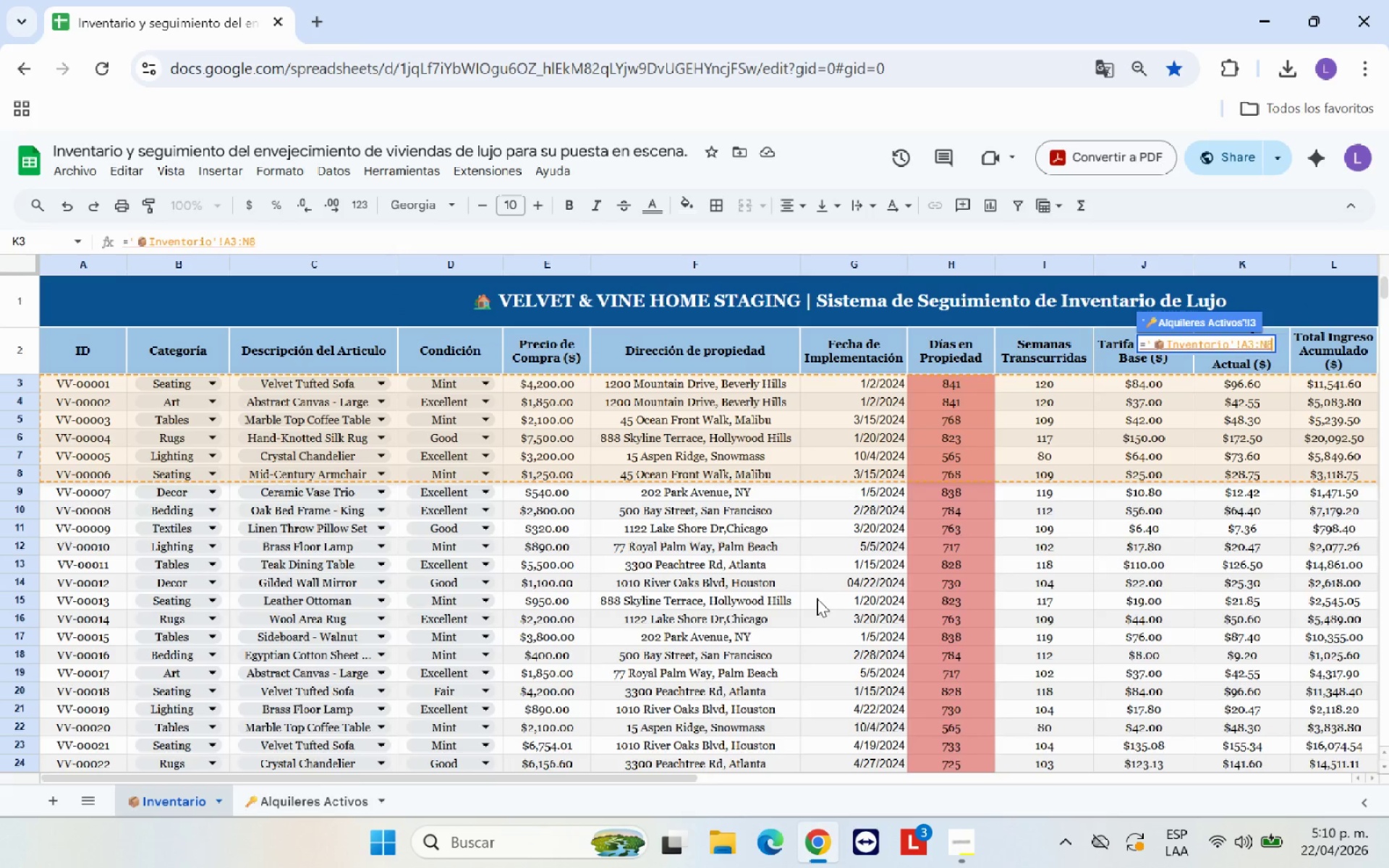 
key(Backspace)
 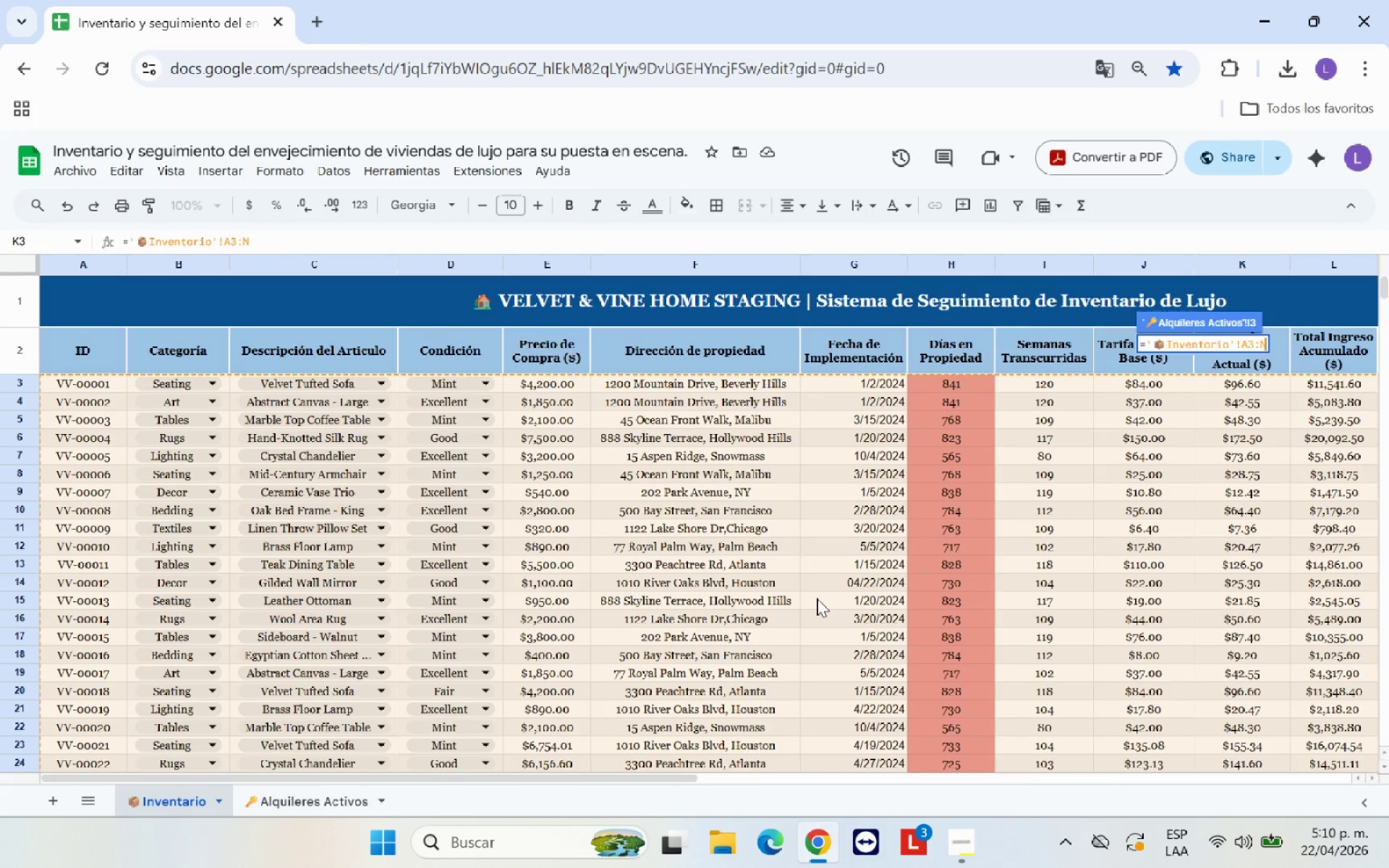 
key(Backspace)
 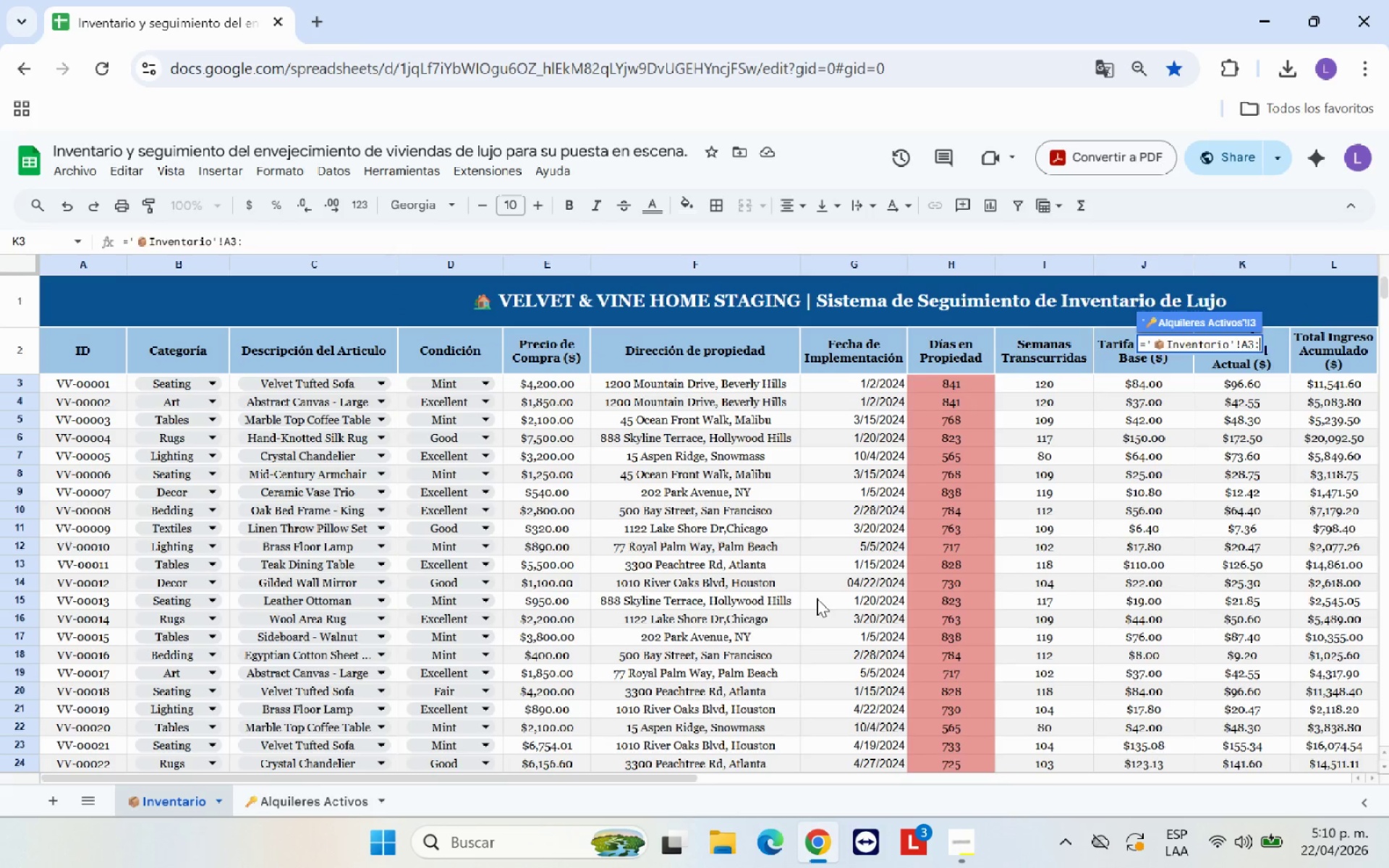 
key(Backspace)
 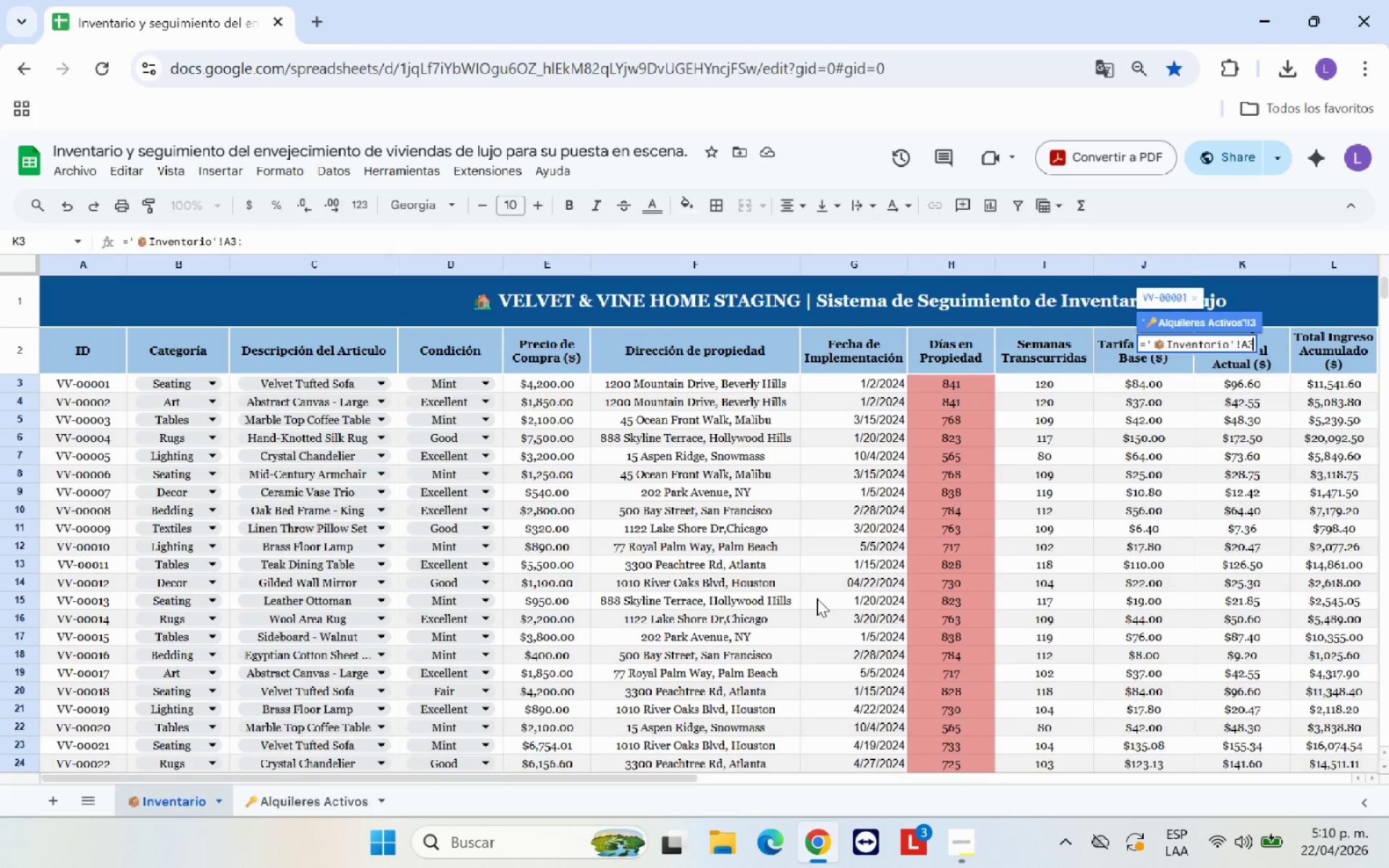 
key(Backspace)
 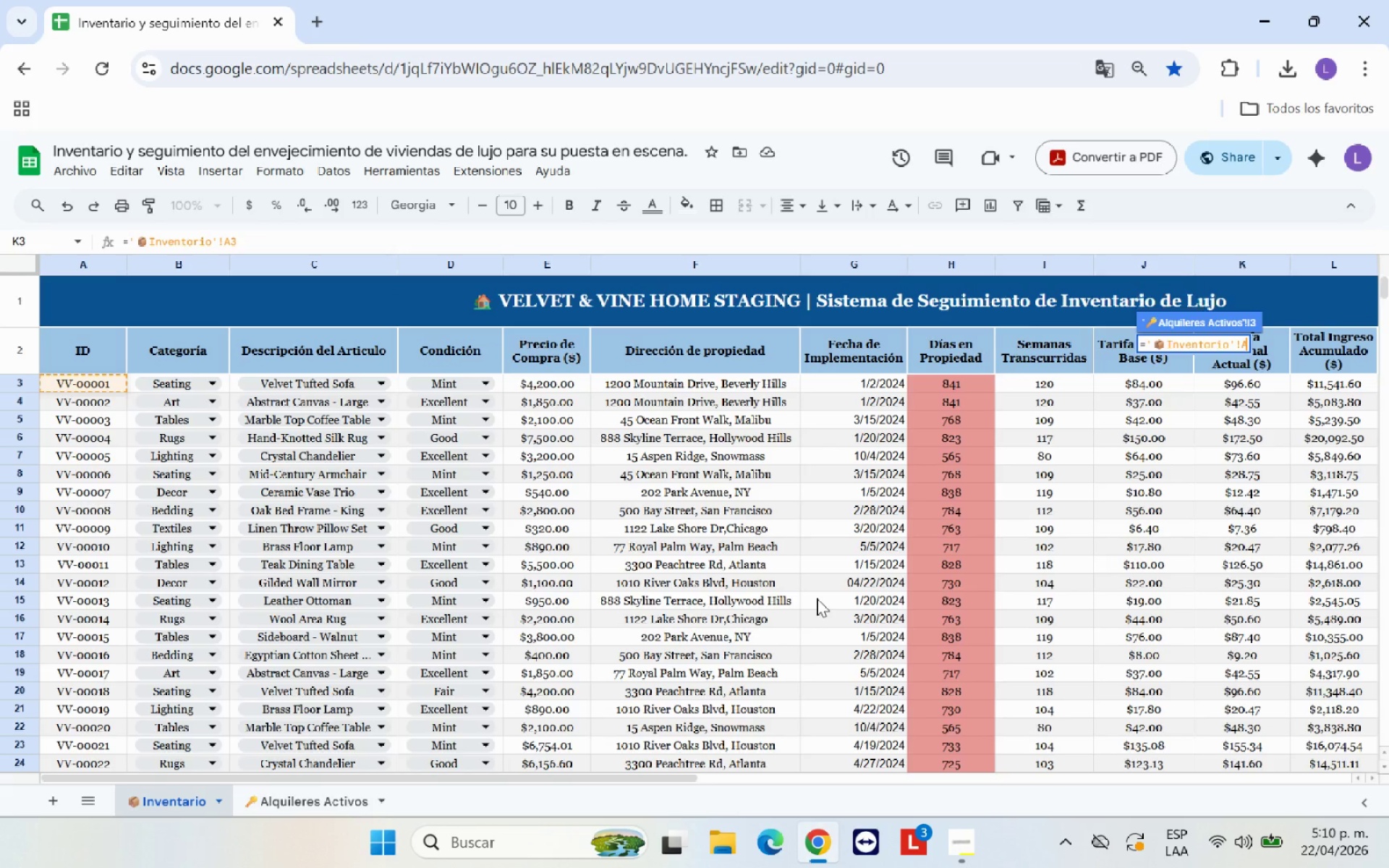 
key(Backspace)
 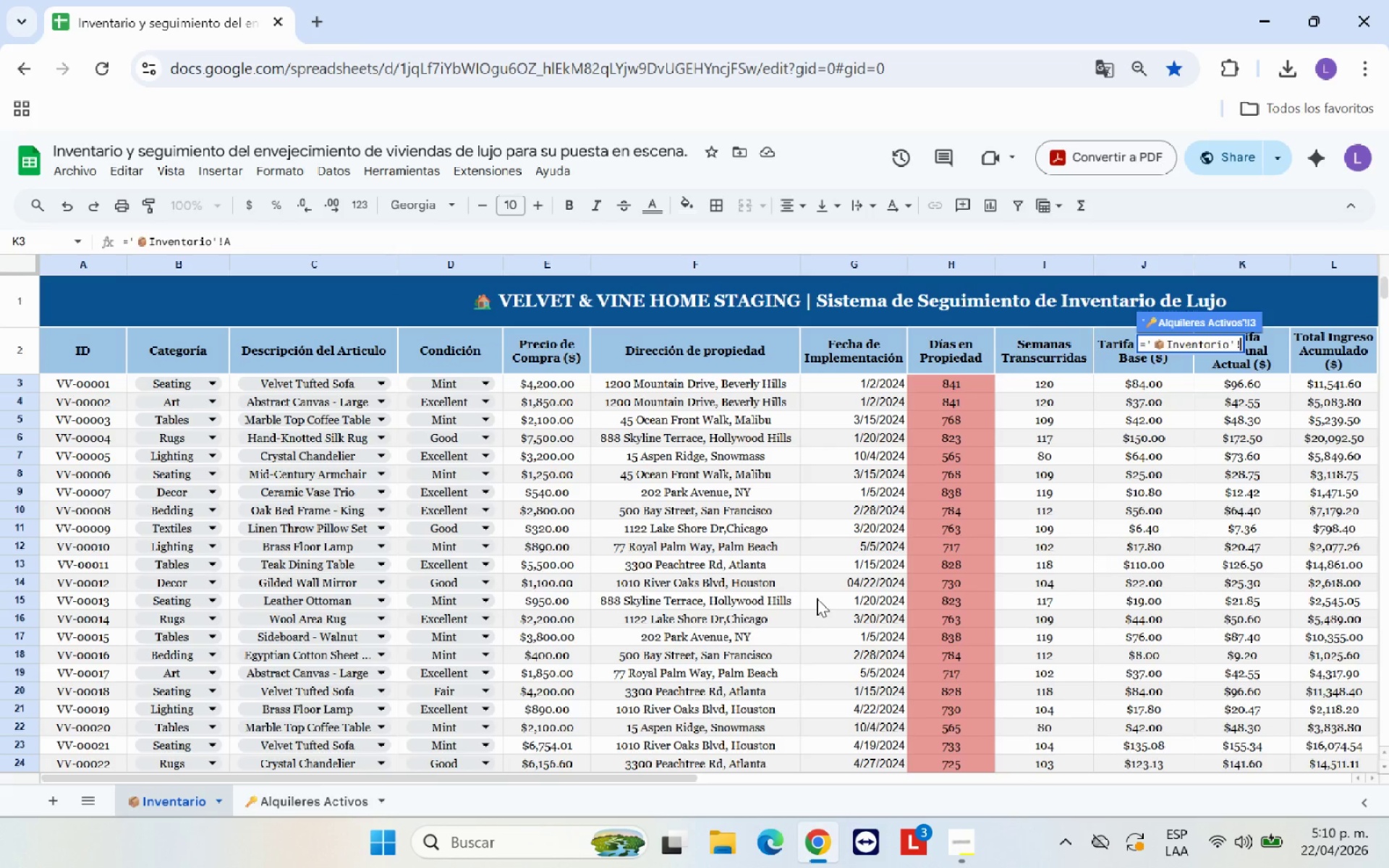 
key(Backspace)
 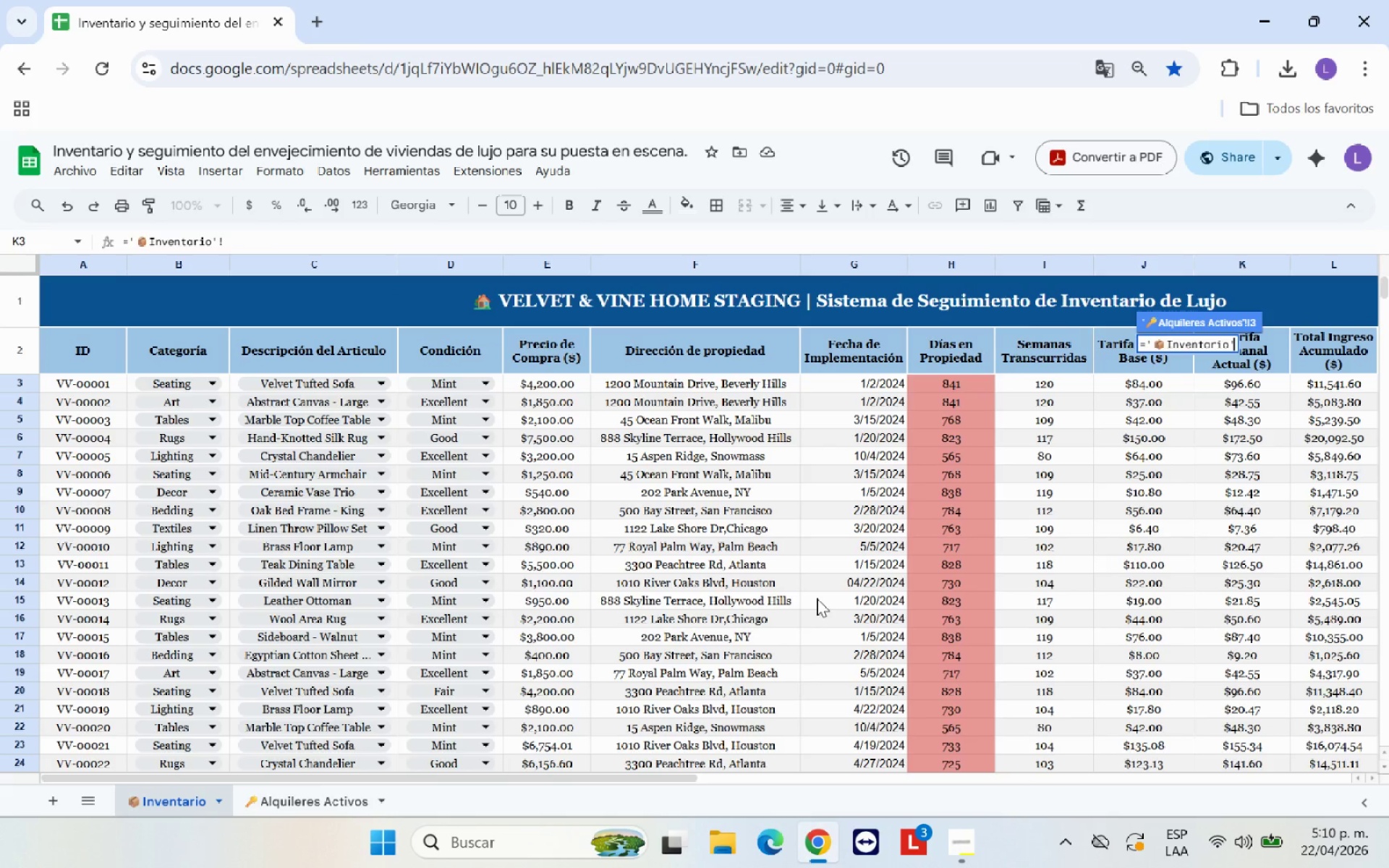 
key(Backspace)
 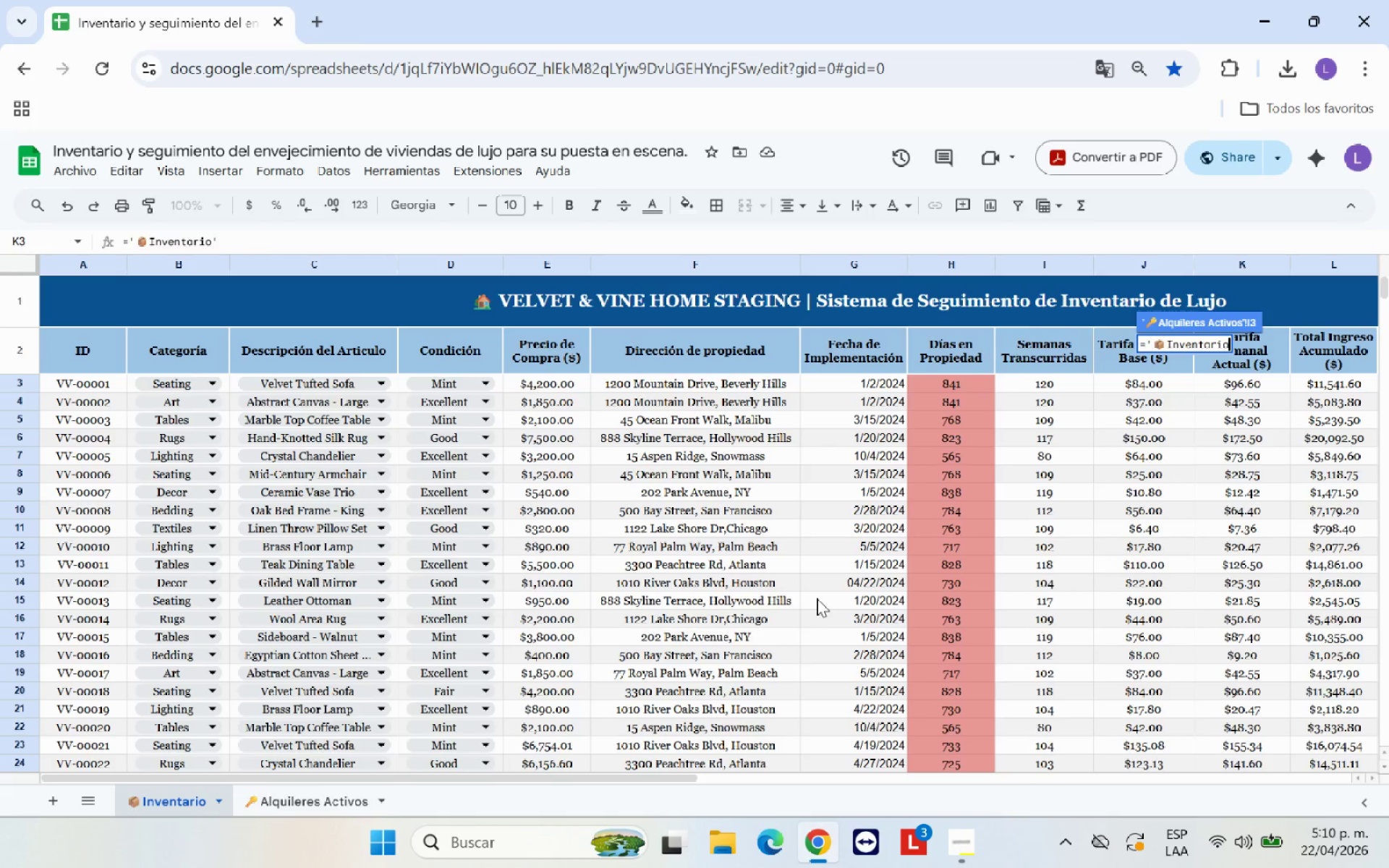 
key(Backspace)
 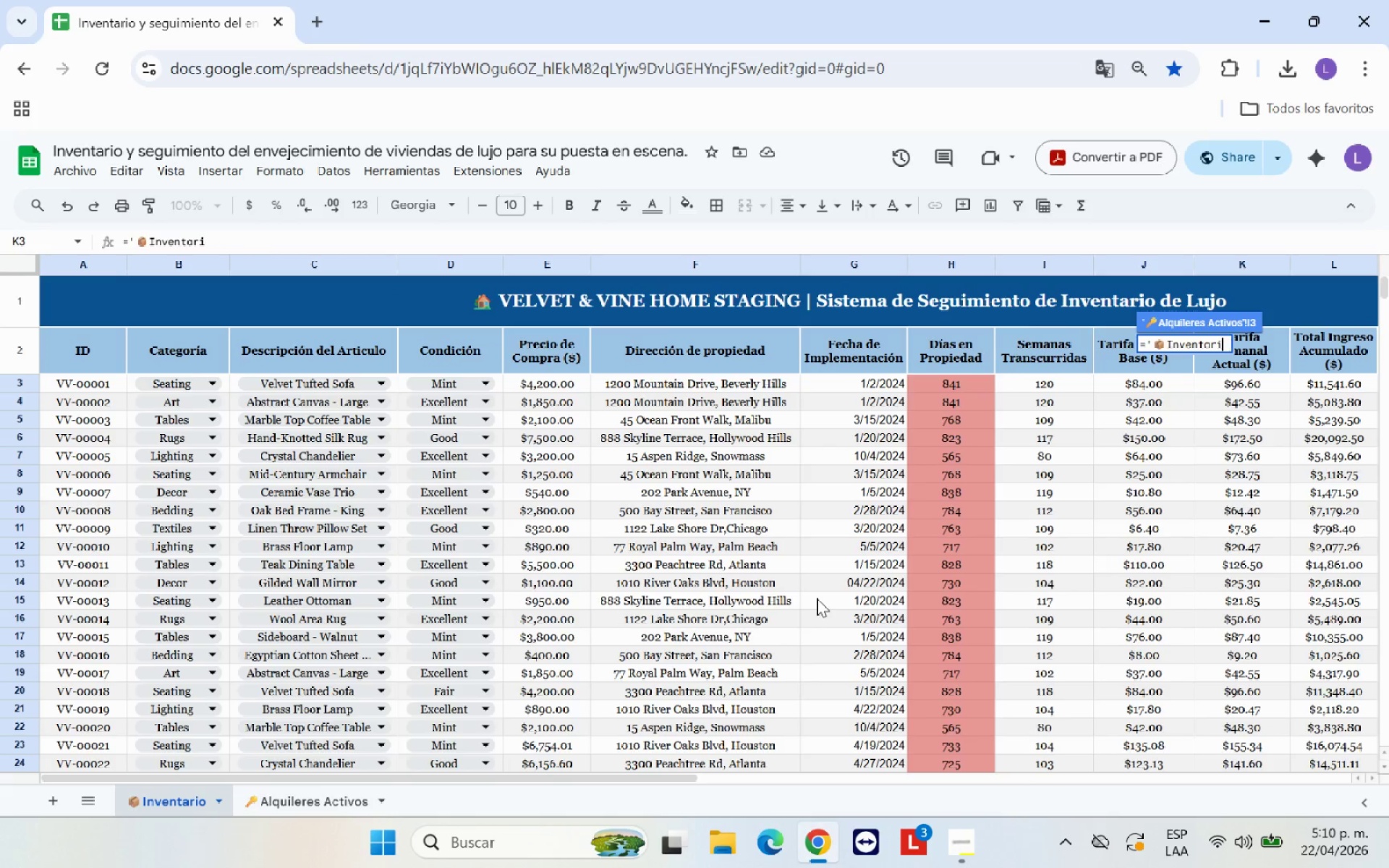 
key(Backspace)
 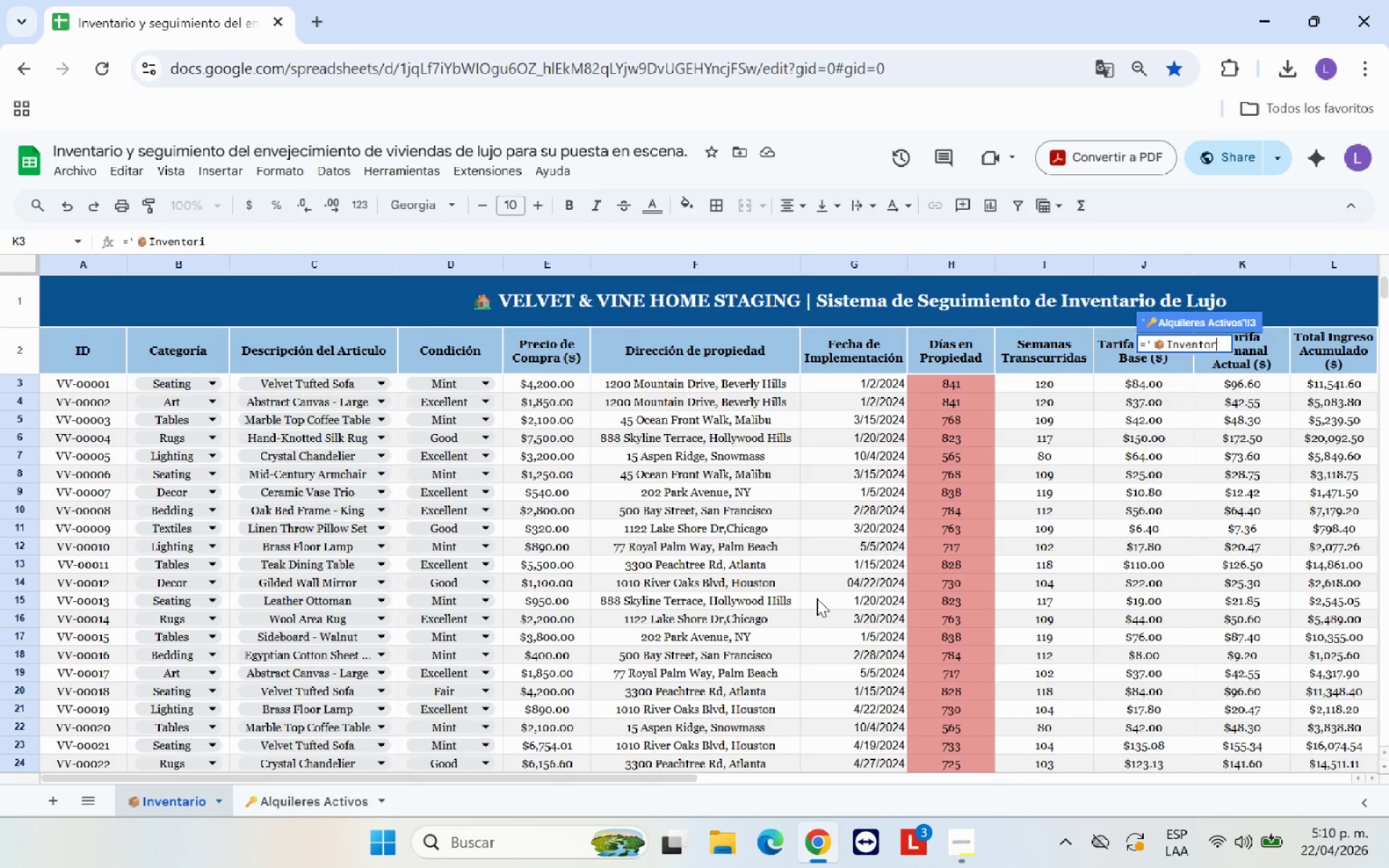 
key(Backspace)
 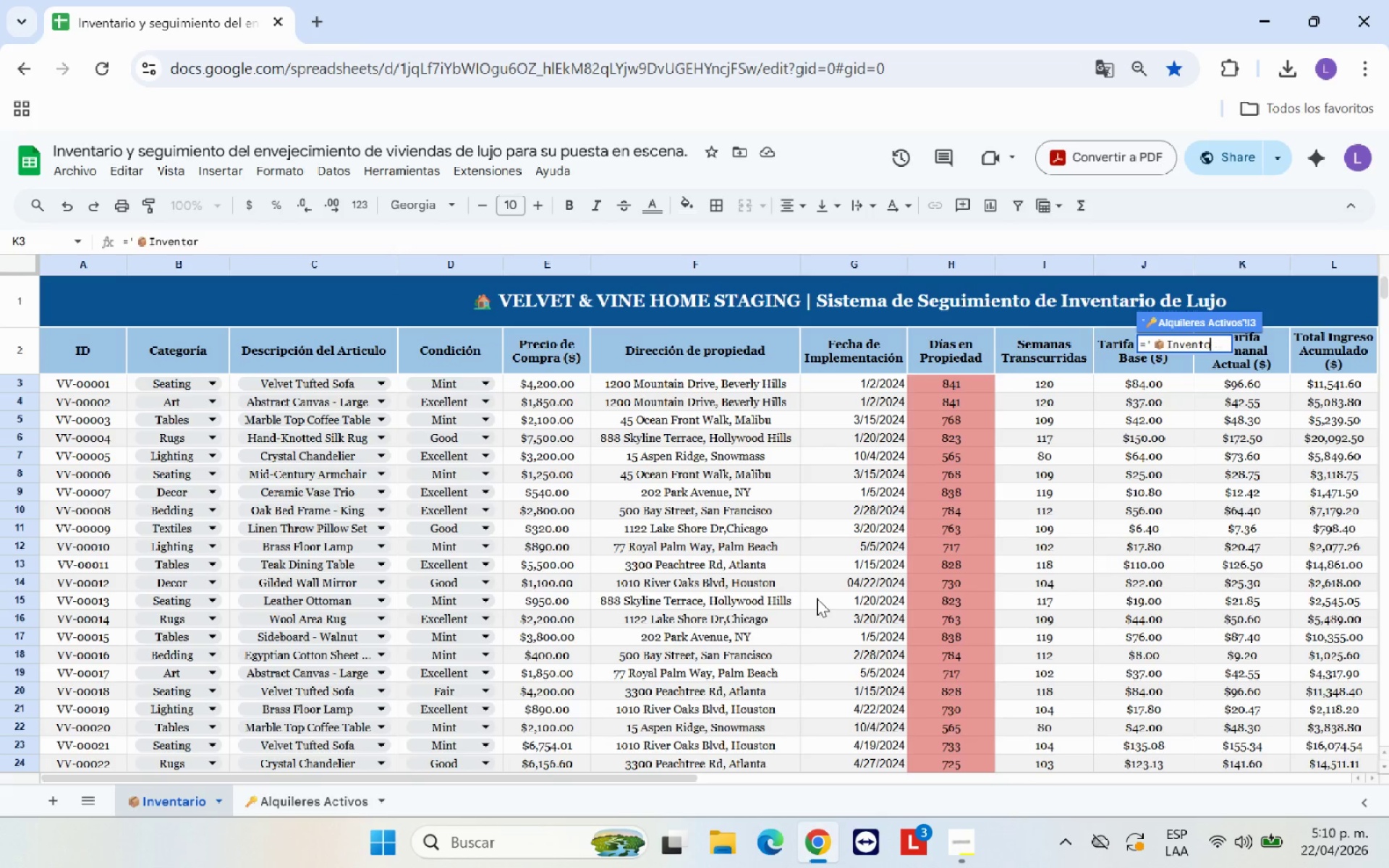 
key(Backspace)
 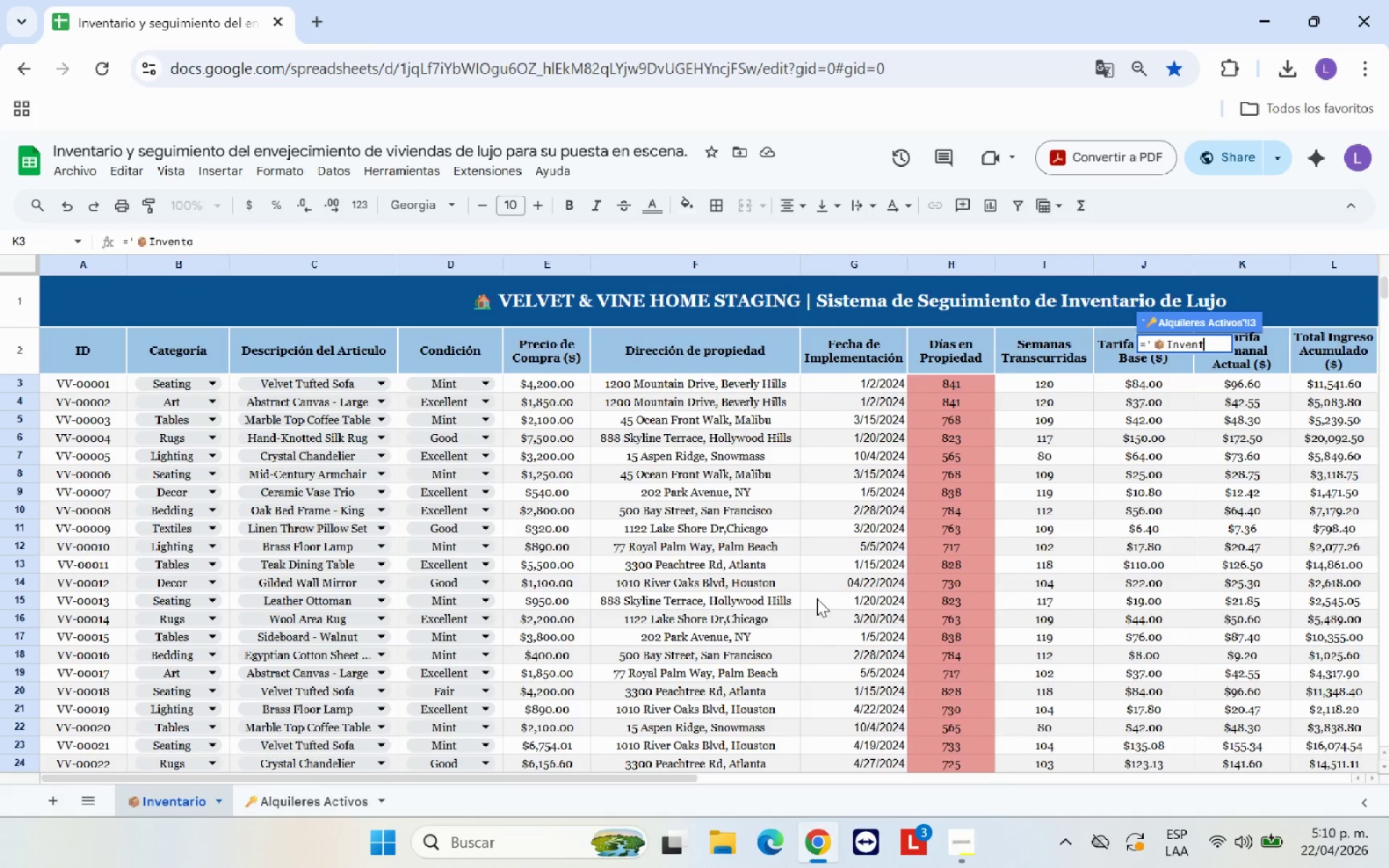 
key(Backspace)
 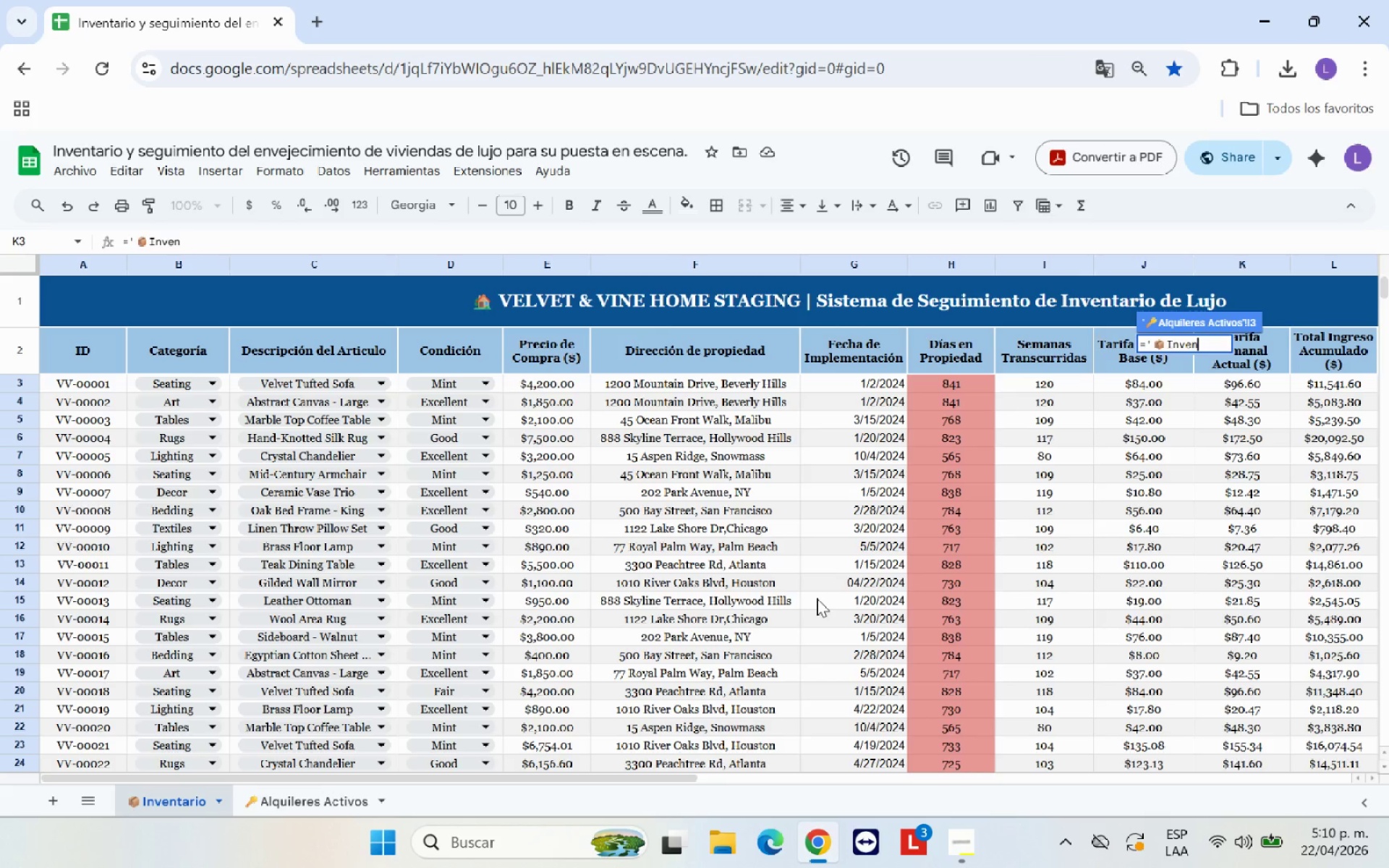 
key(Backspace)
 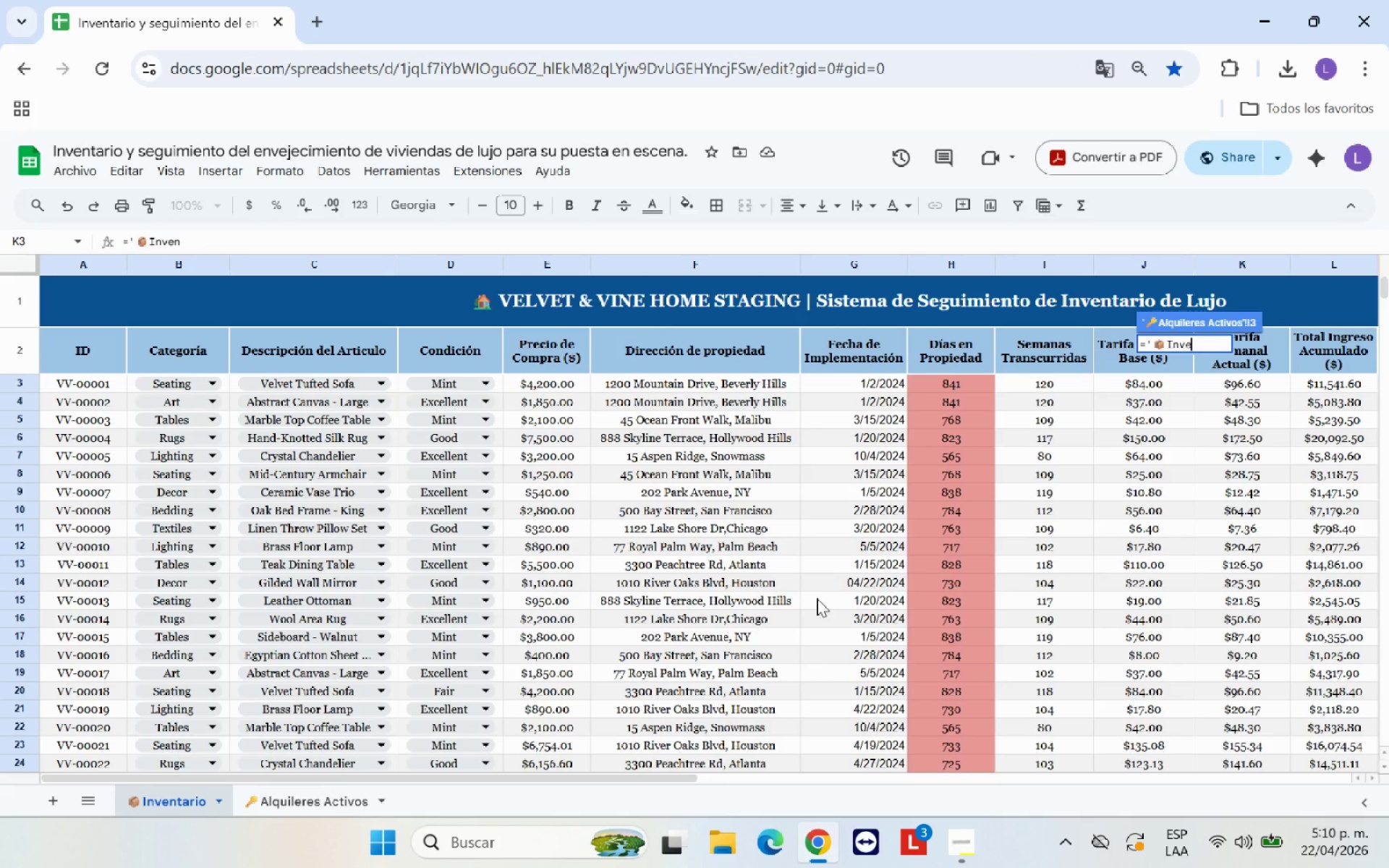 
key(Backspace)
 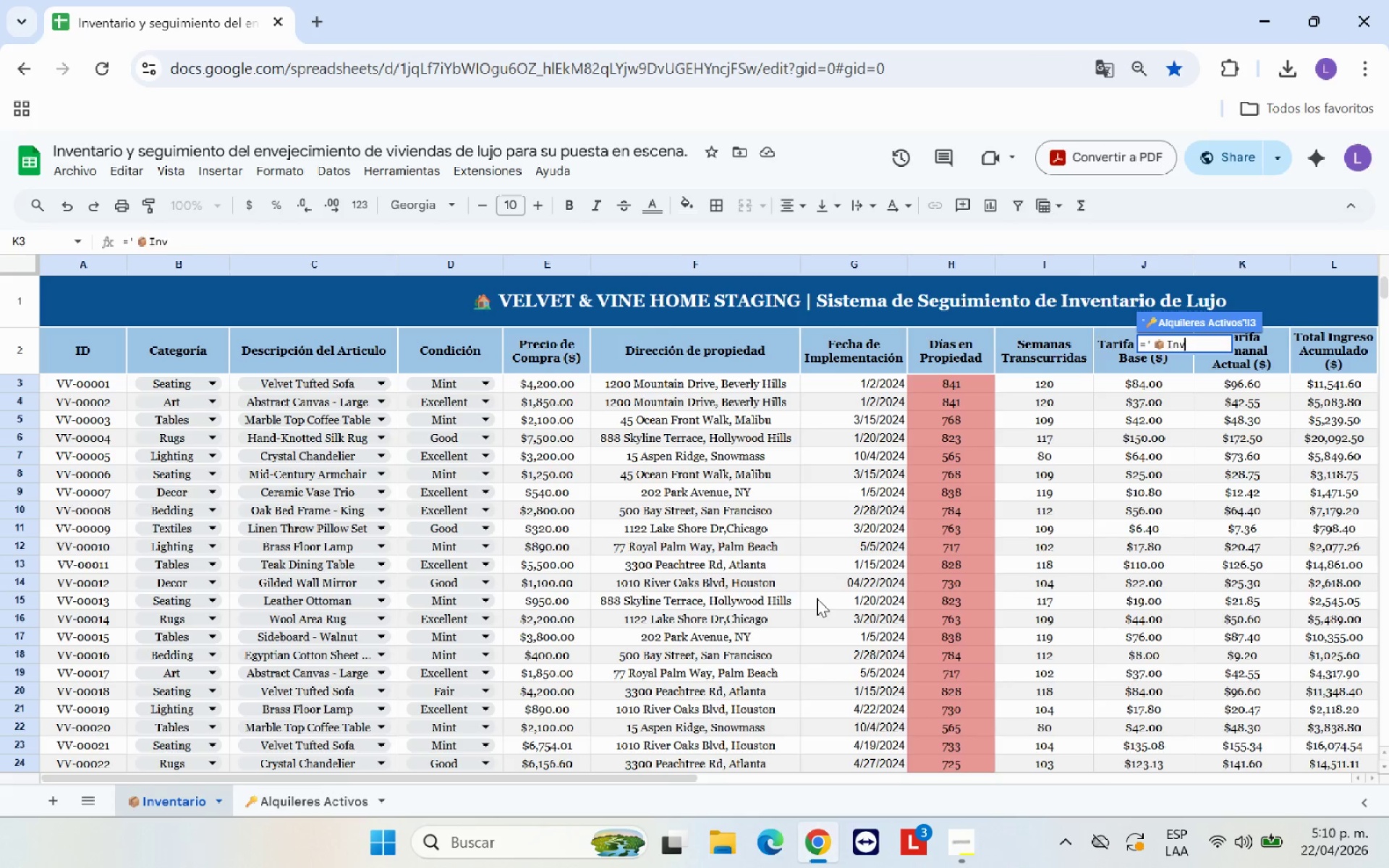 
key(Backspace)
 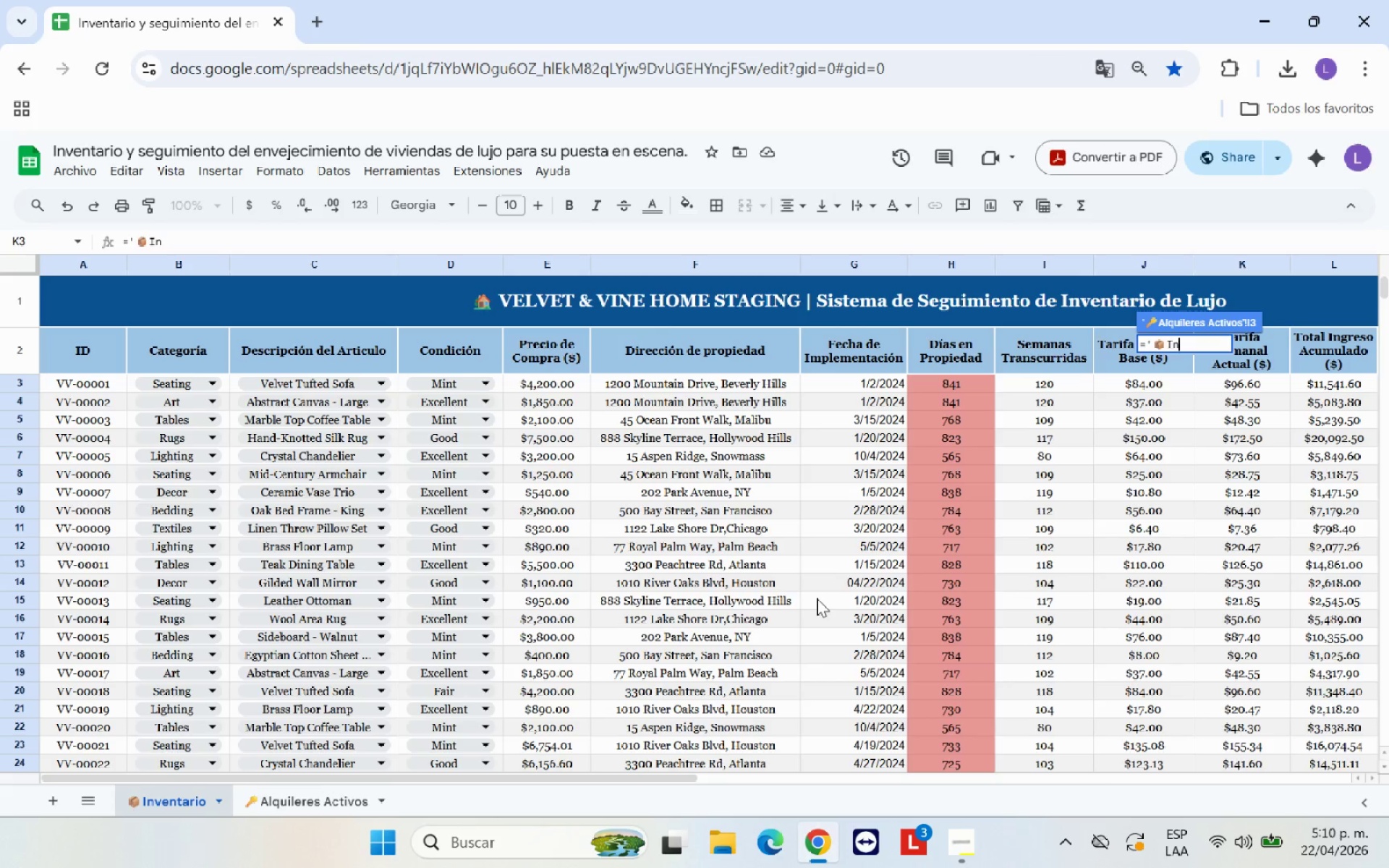 
key(Backspace)
 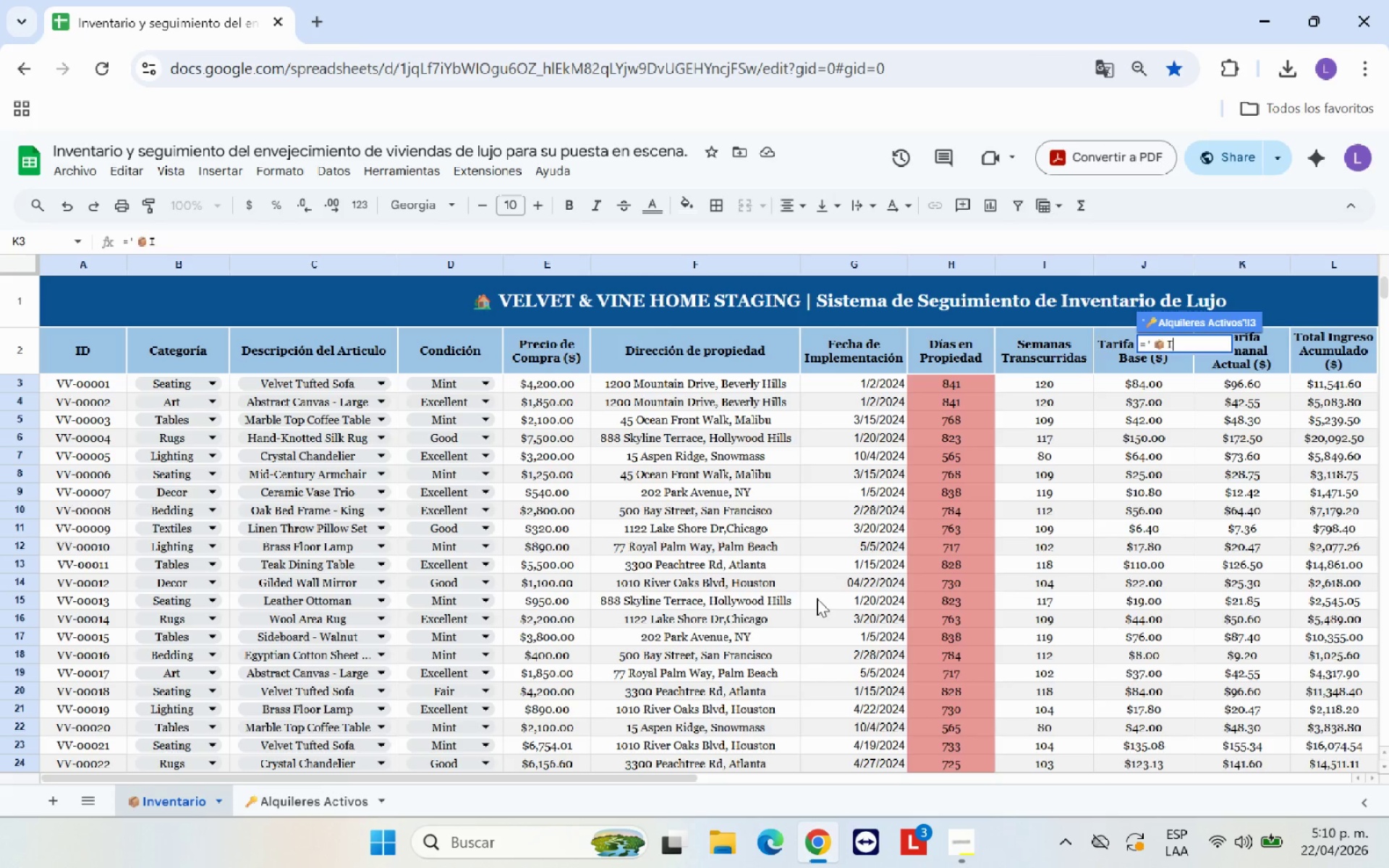 
key(Backspace)
 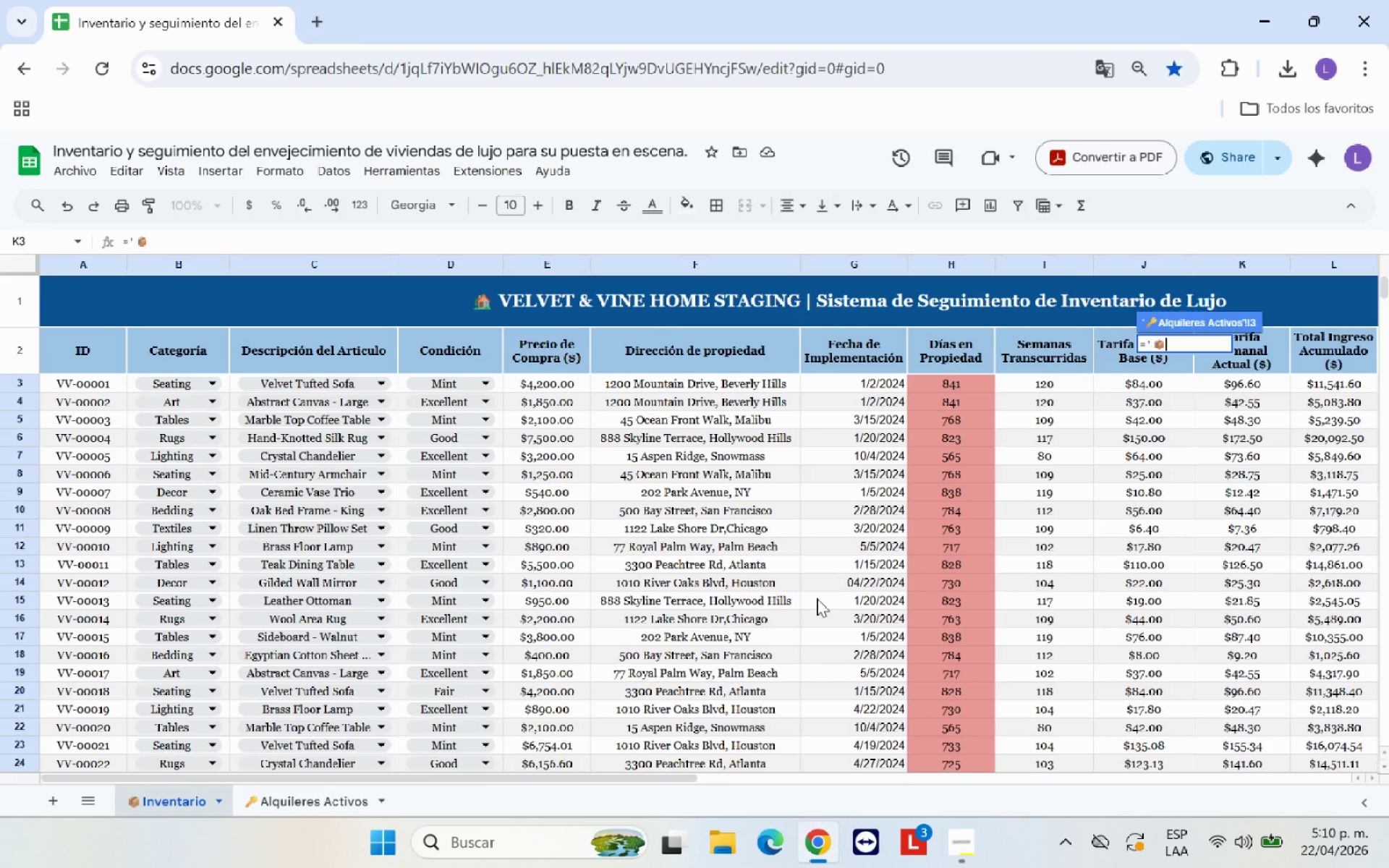 
key(Backspace)
 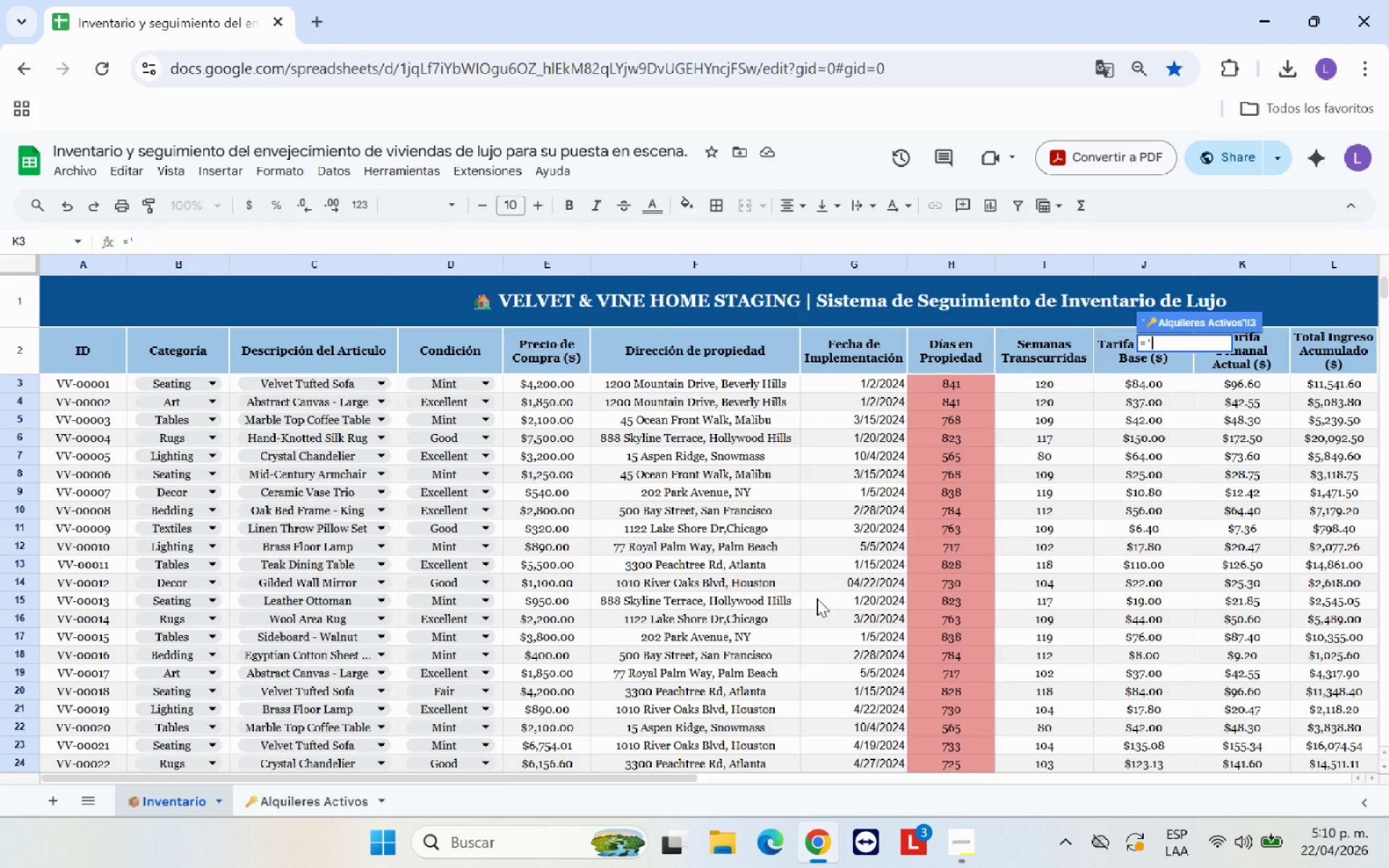 
key(Backspace)
 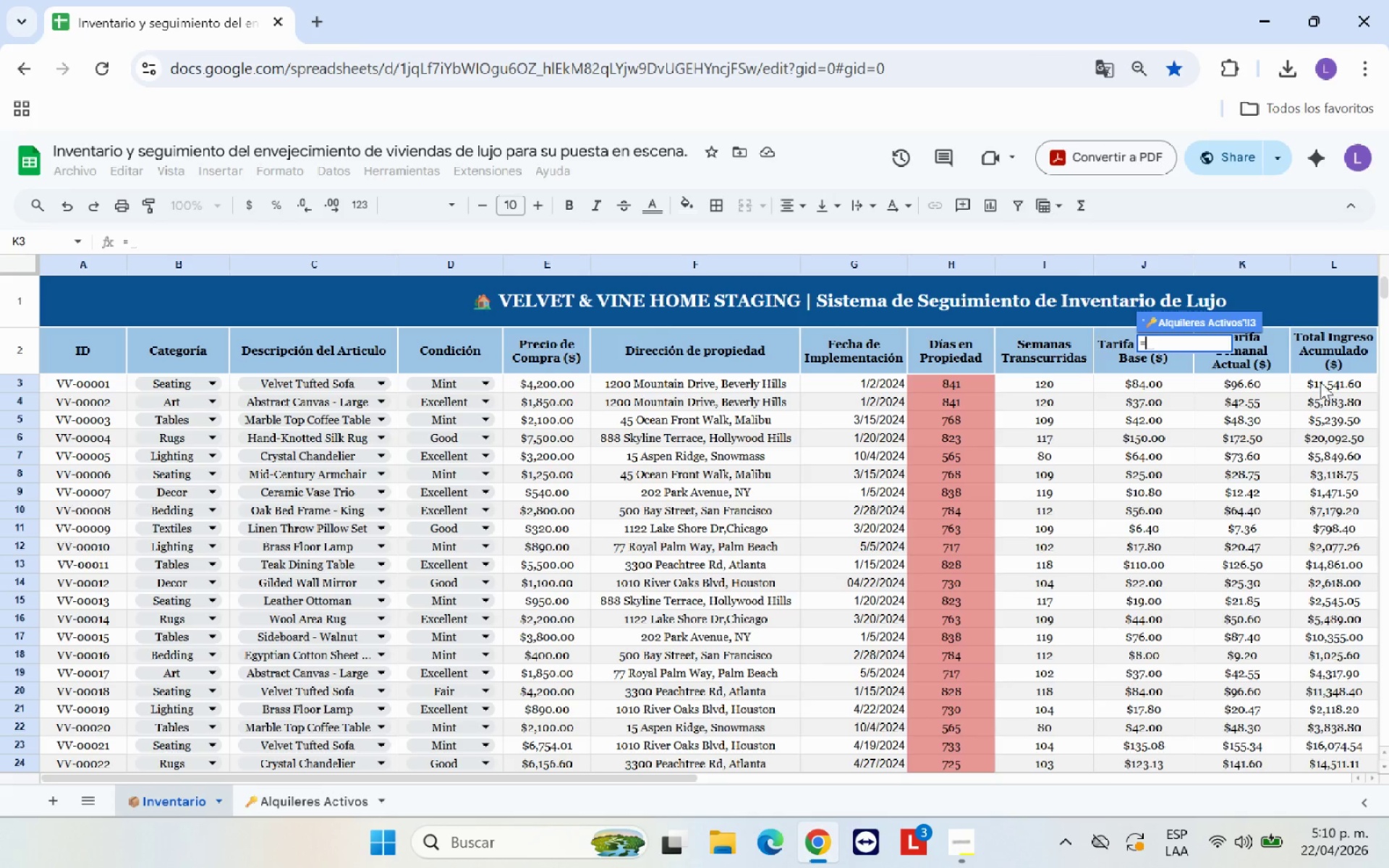 
left_click([1321, 382])
 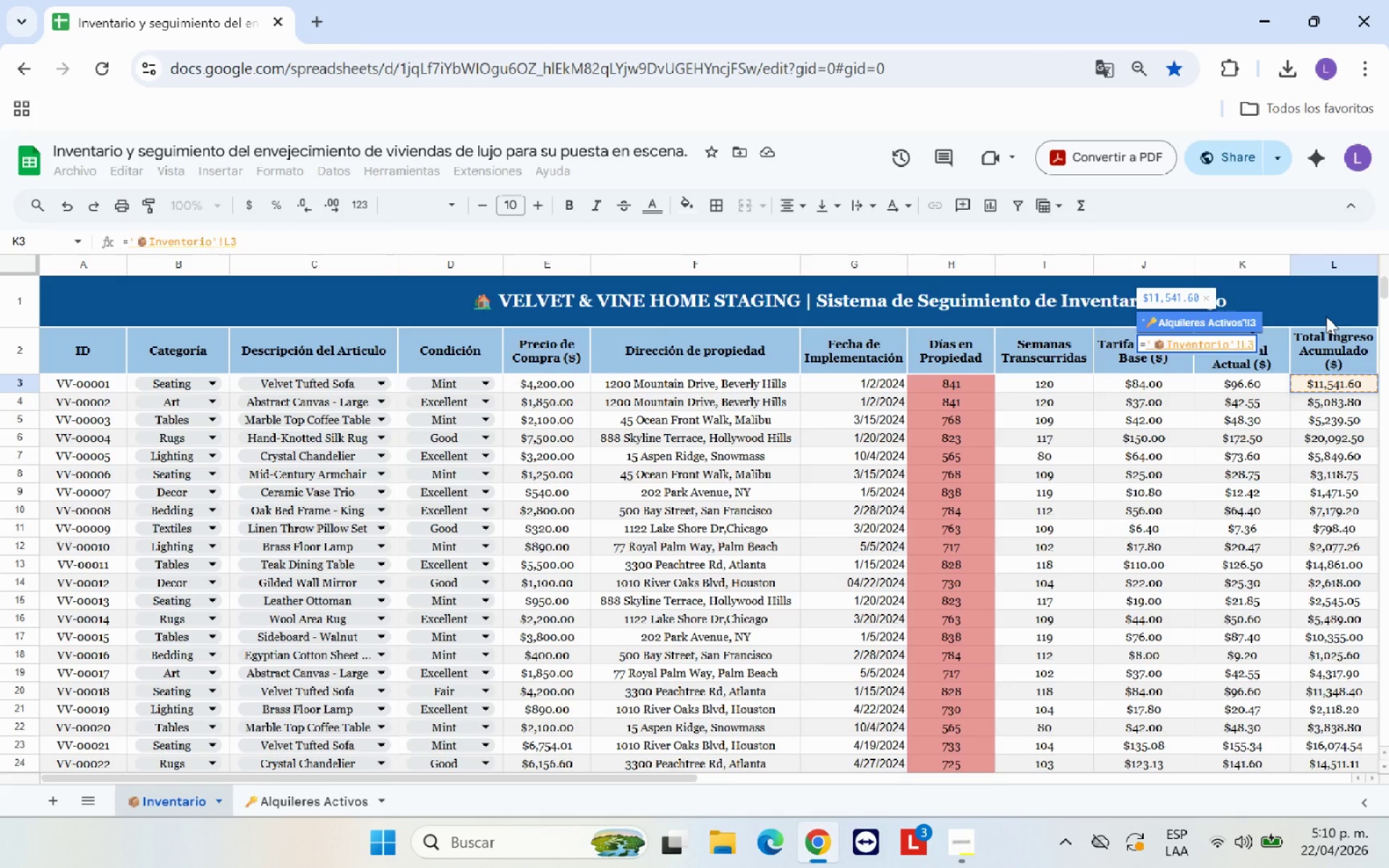 
key(Enter)
 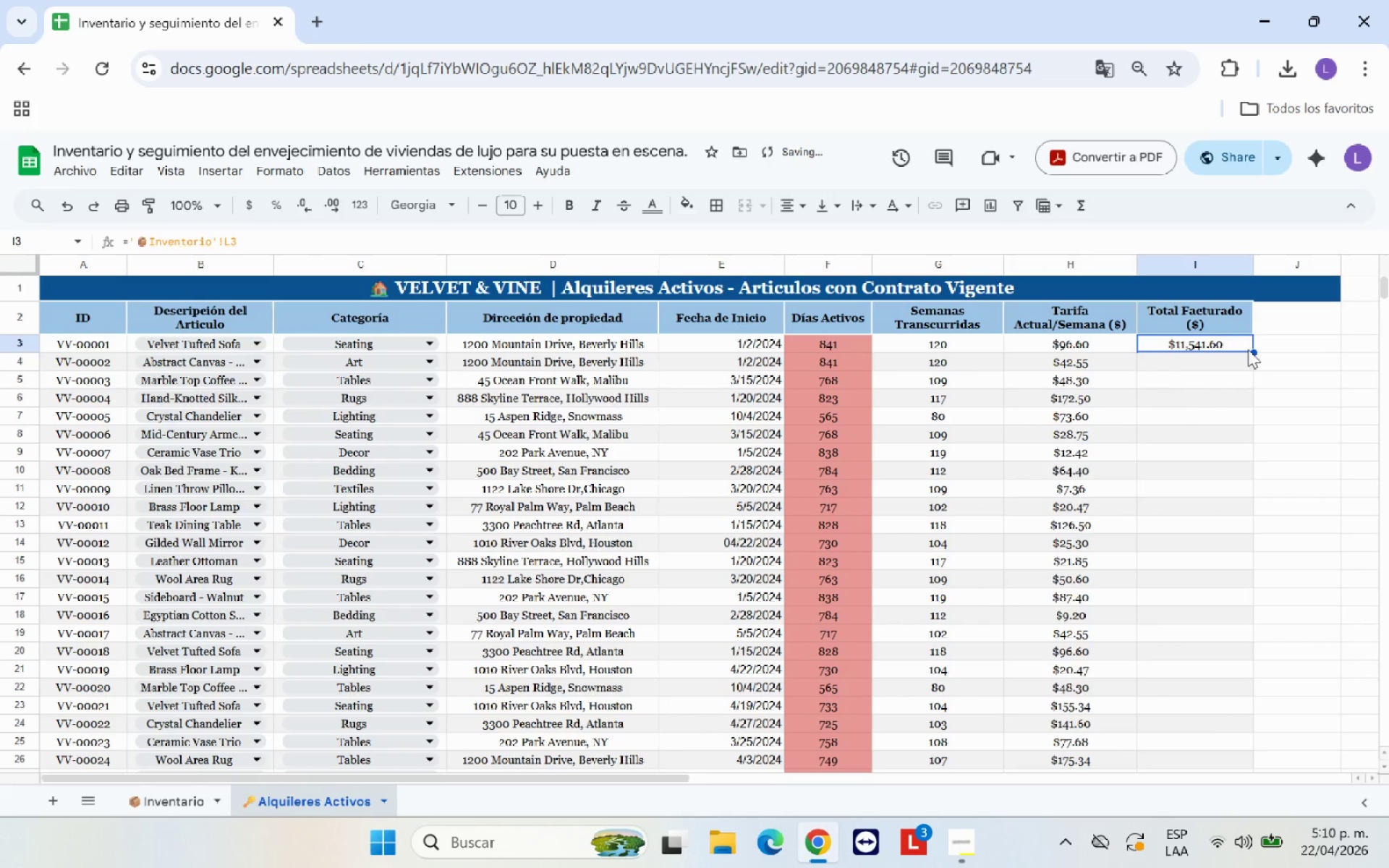 
left_click_drag(start_coordinate=[1254, 349], to_coordinate=[1264, 688])
 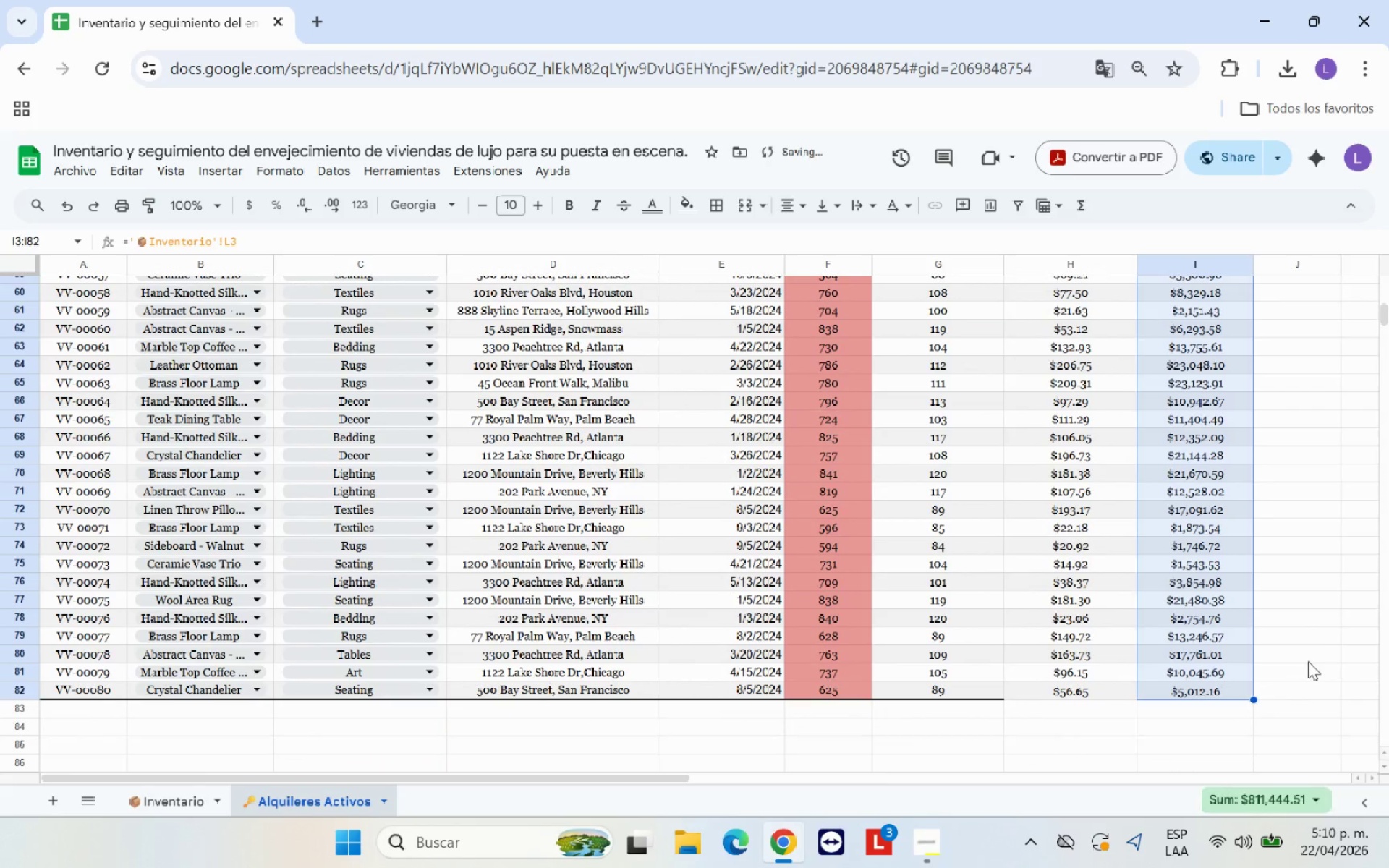 
left_click([1313, 656])
 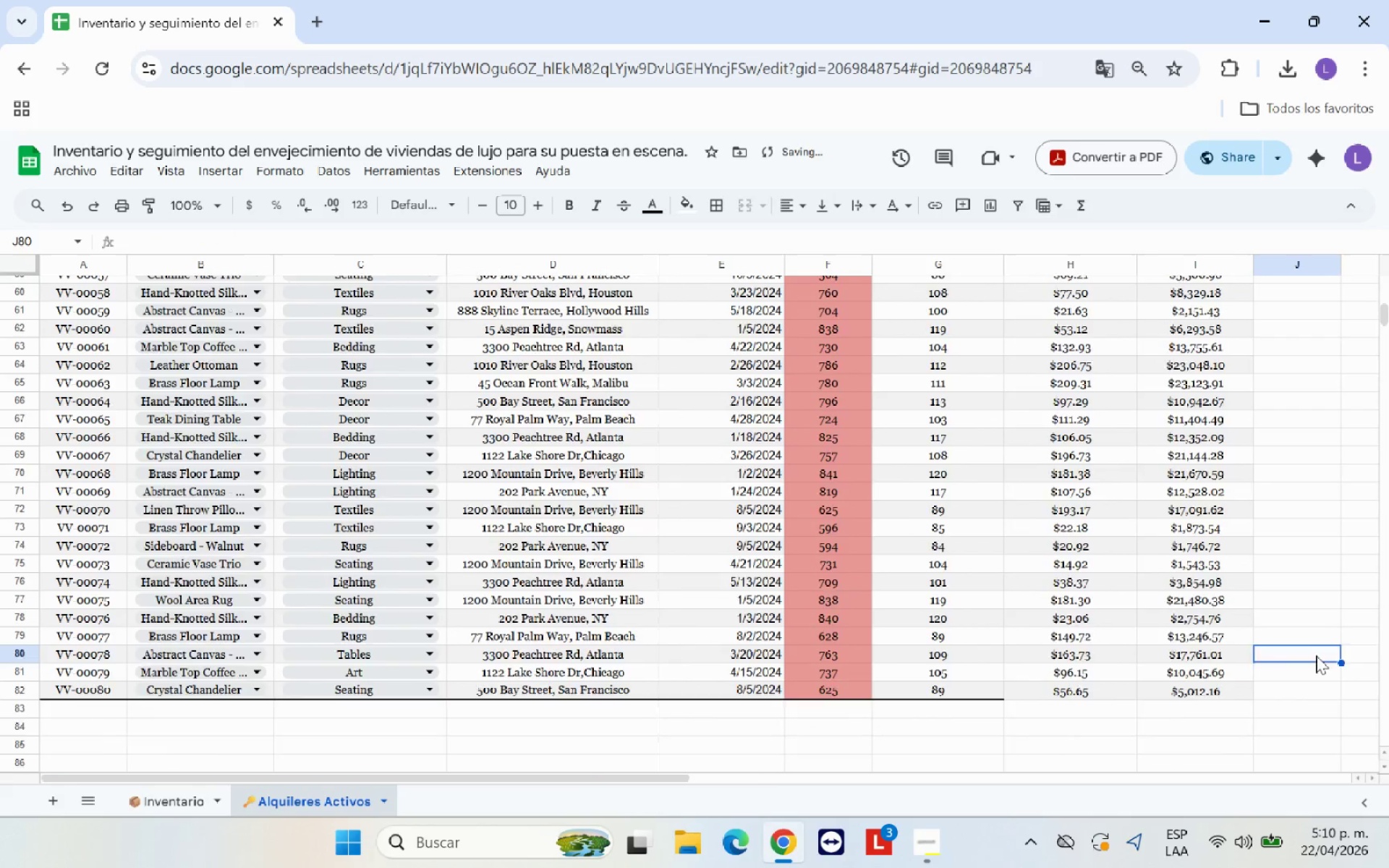 
scroll: coordinate [1316, 655], scroll_direction: up, amount: 15.0
 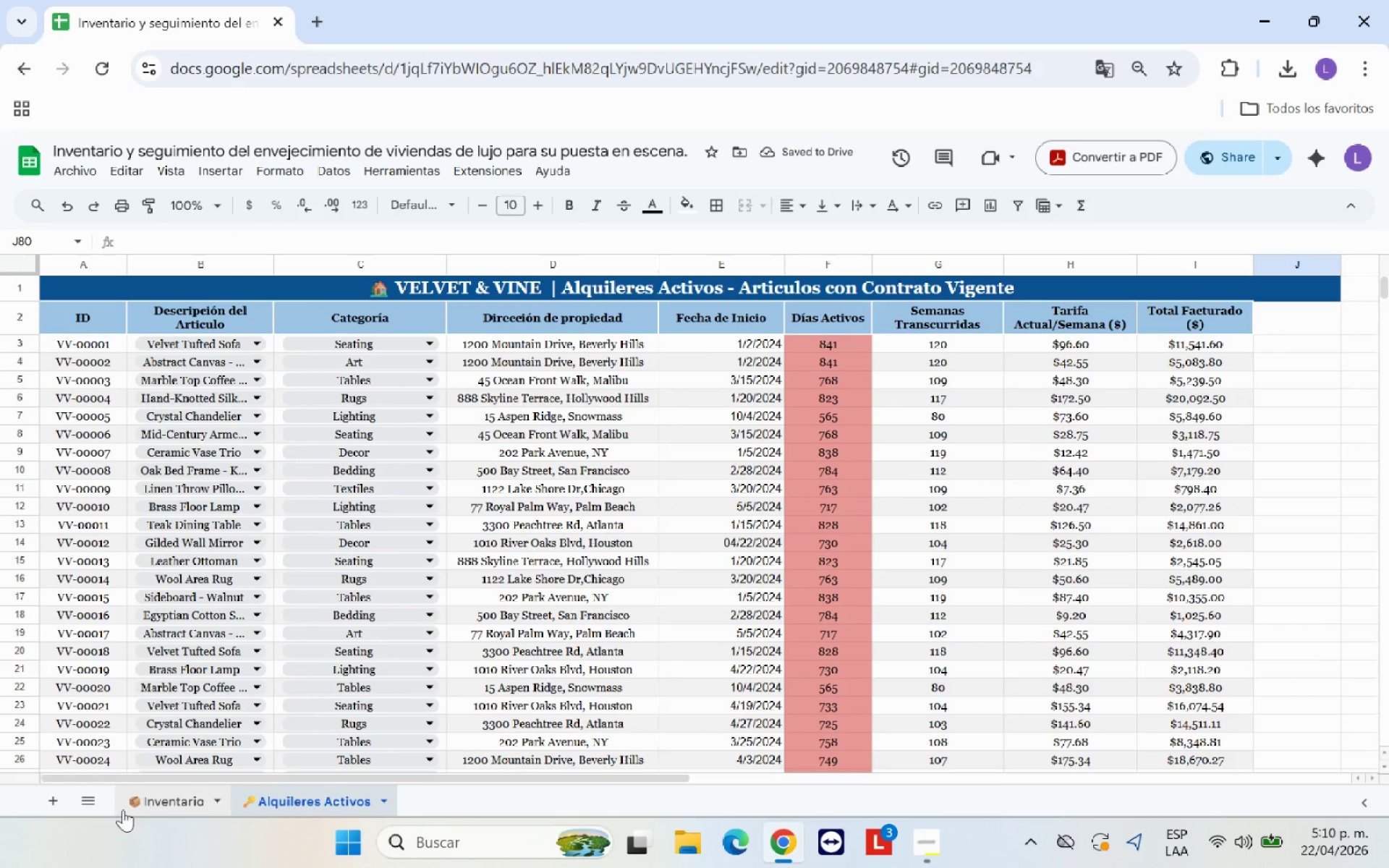 
left_click([151, 802])
 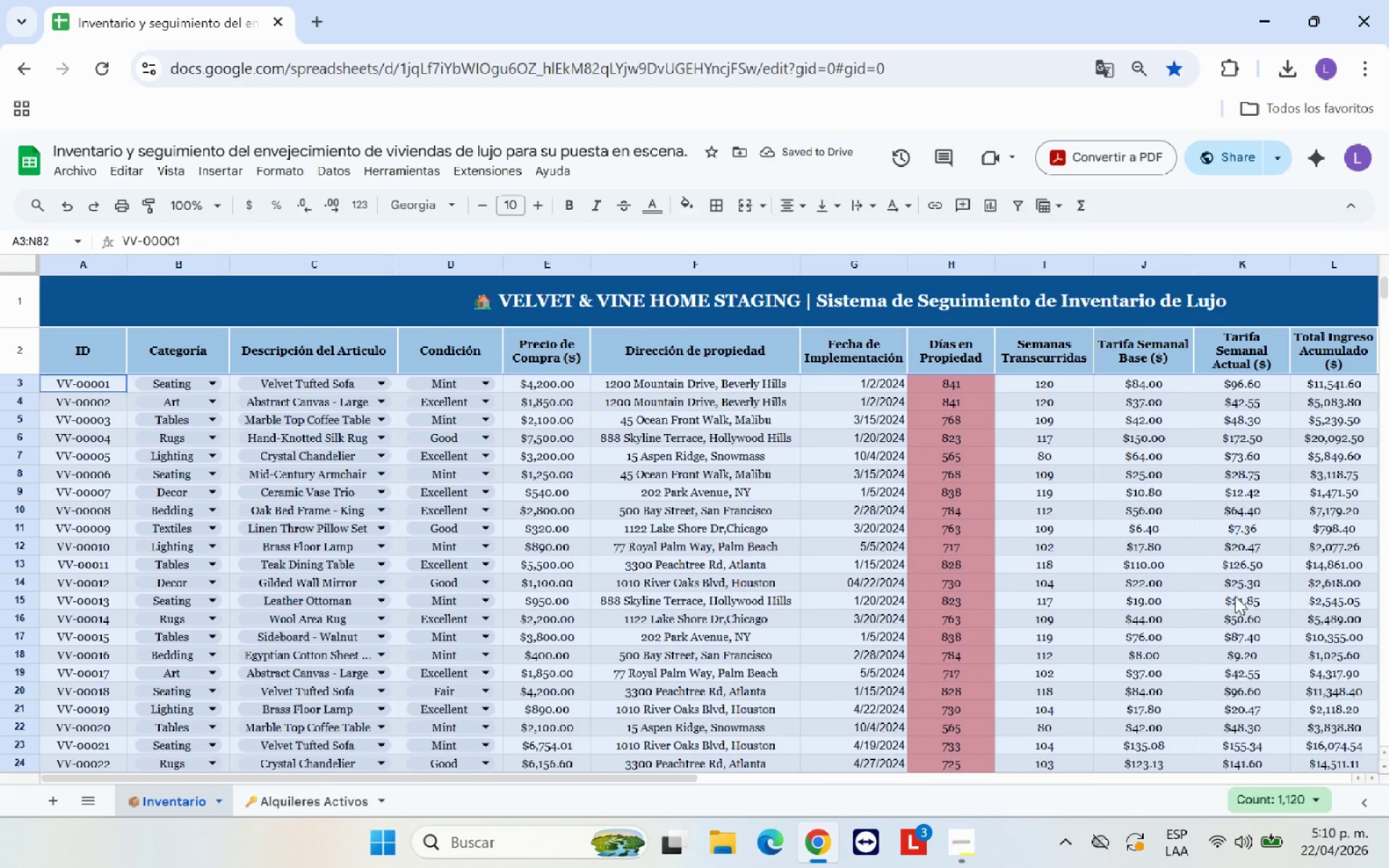 
left_click([1228, 589])
 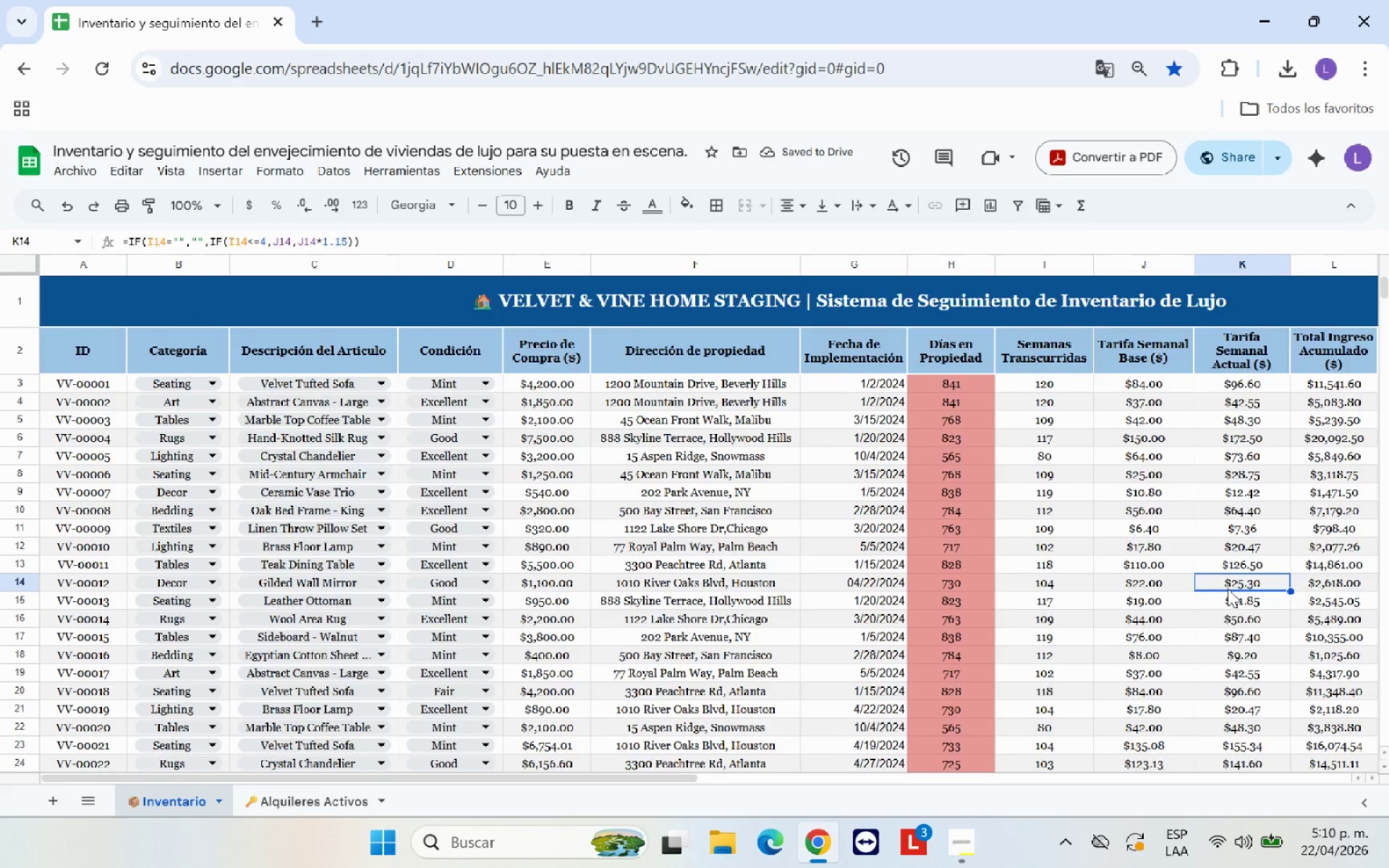 
scroll: coordinate [1228, 634], scroll_direction: down, amount: 12.0
 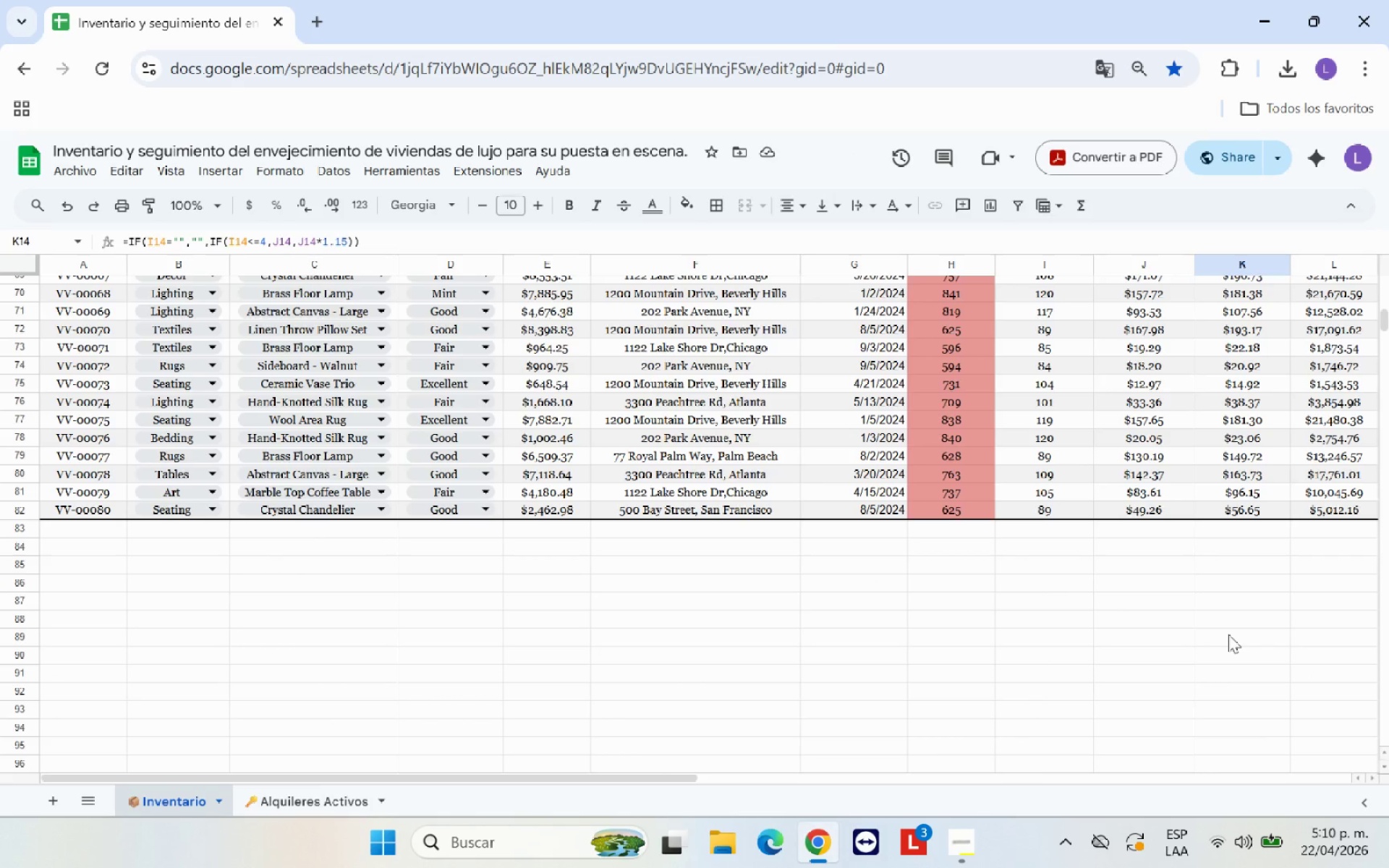 
scroll: coordinate [1228, 635], scroll_direction: up, amount: 17.0
 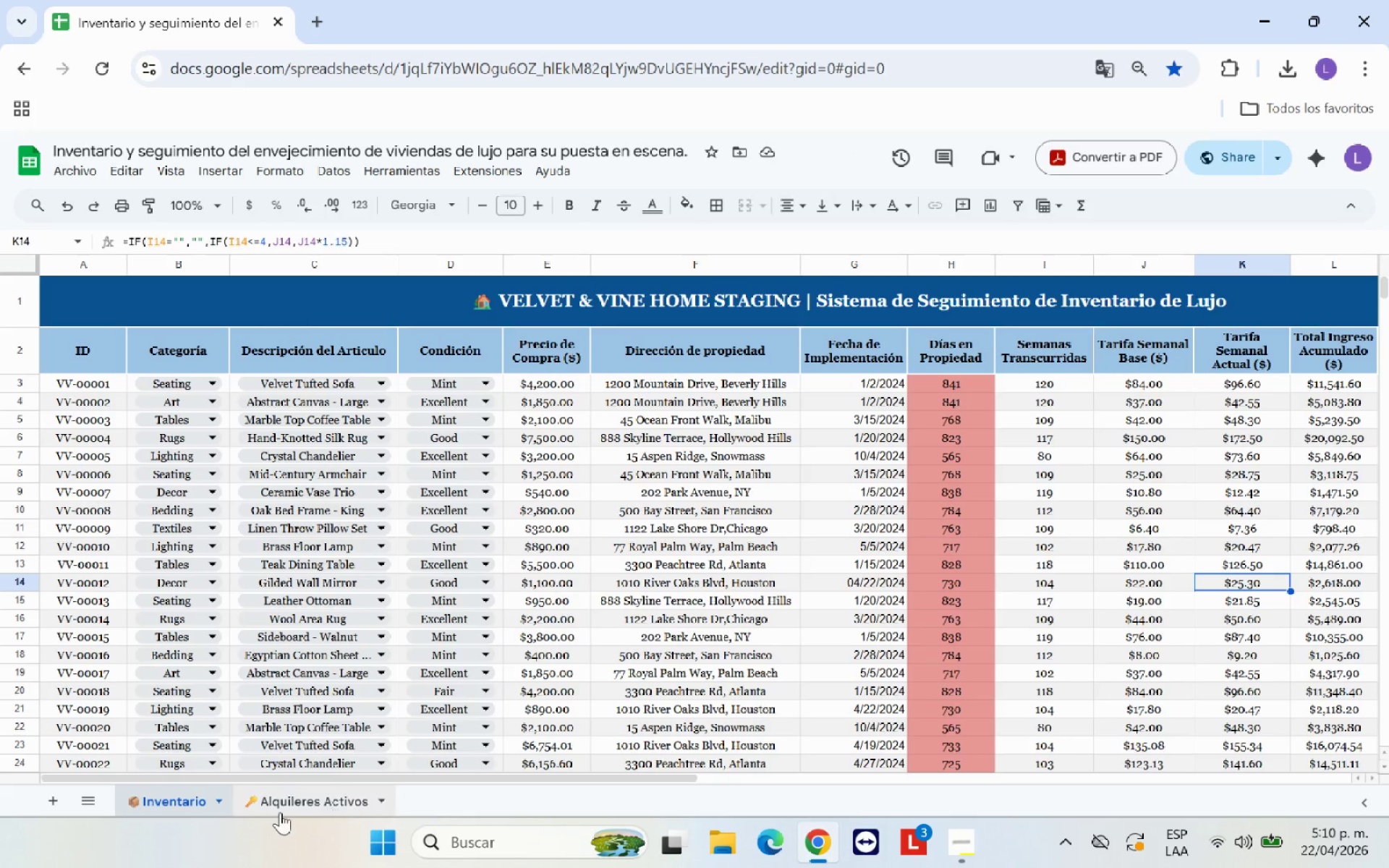 
left_click([292, 804])
 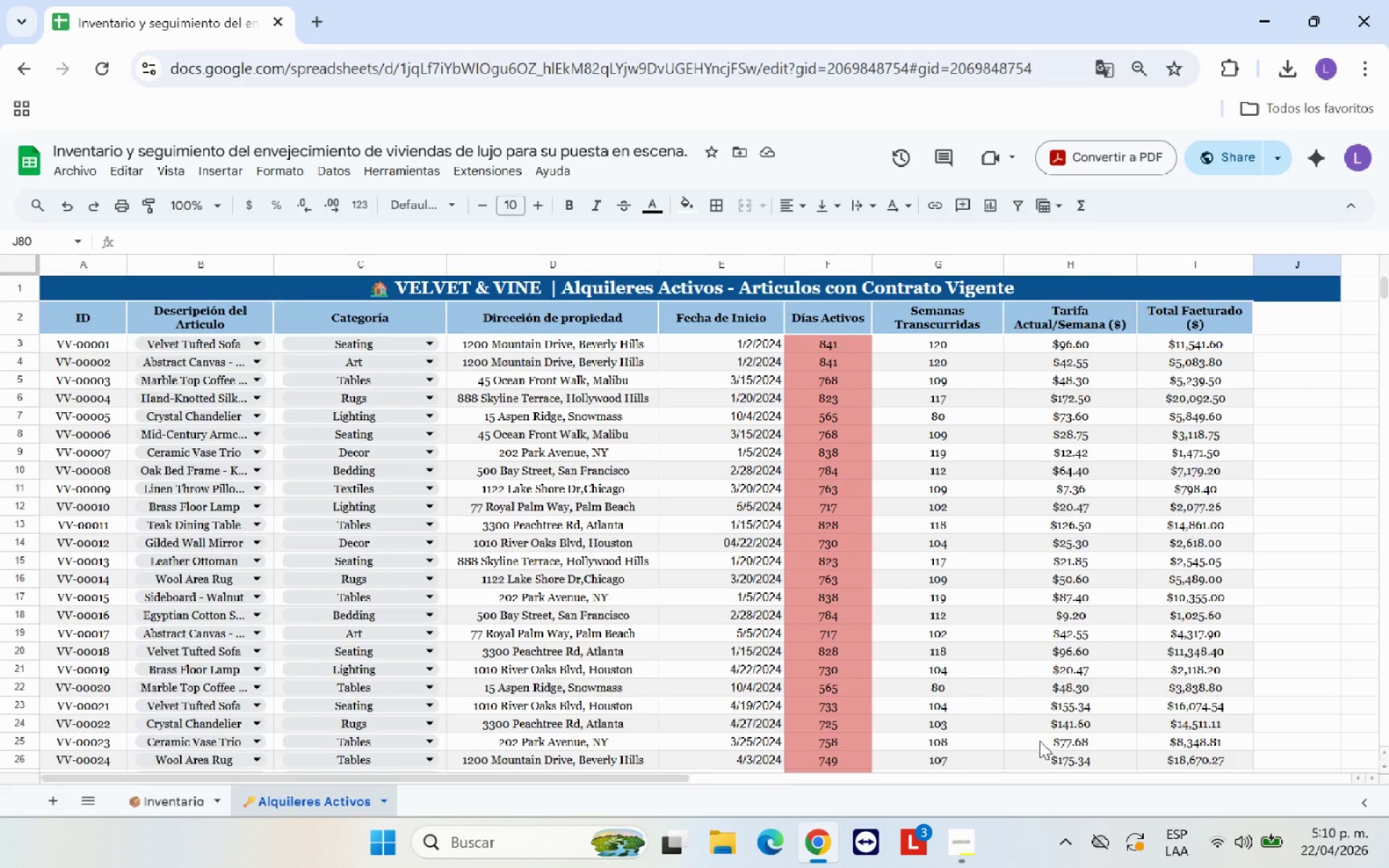 
scroll: coordinate [1064, 708], scroll_direction: down, amount: 11.0
 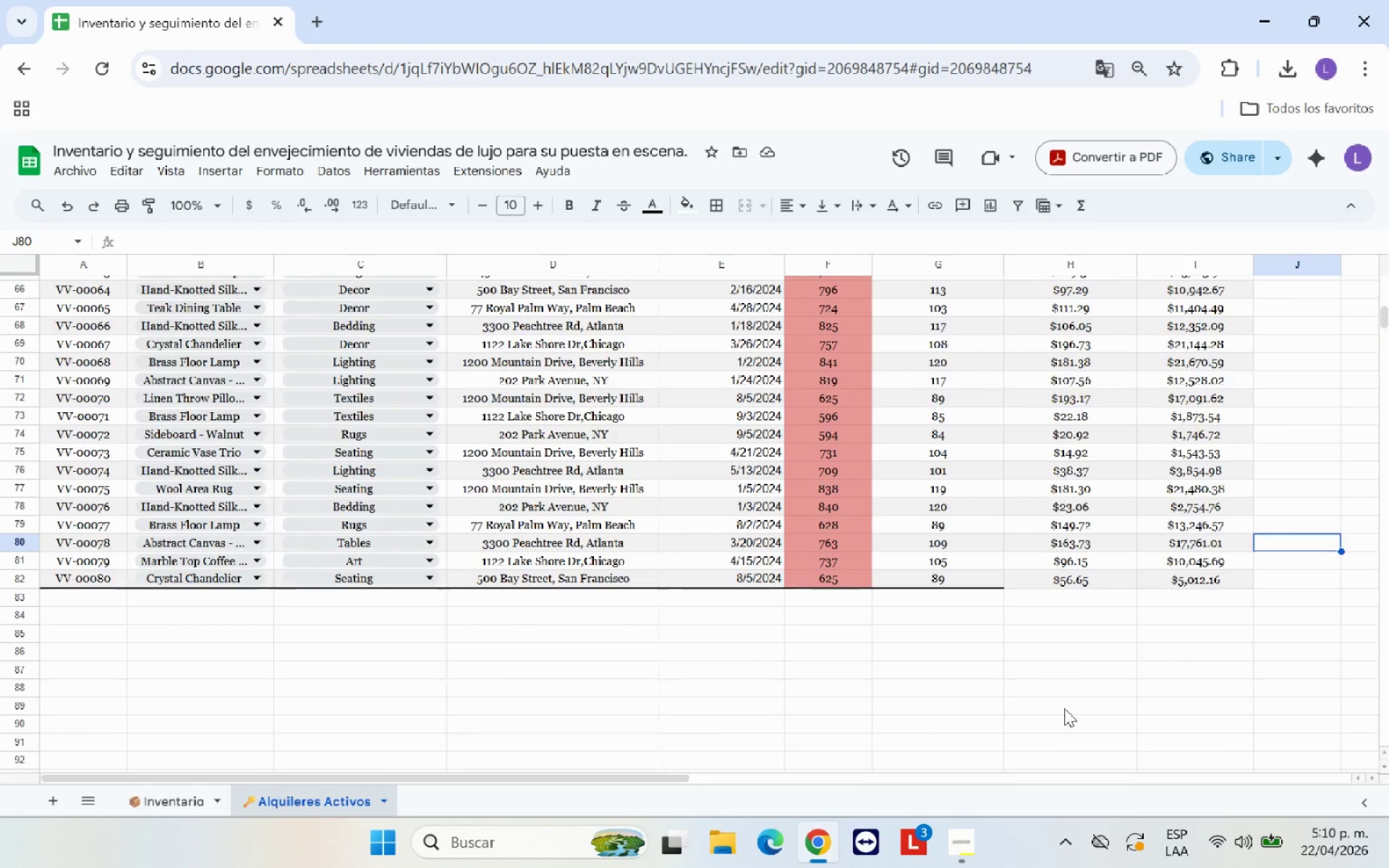 
scroll: coordinate [1064, 708], scroll_direction: up, amount: 16.0
 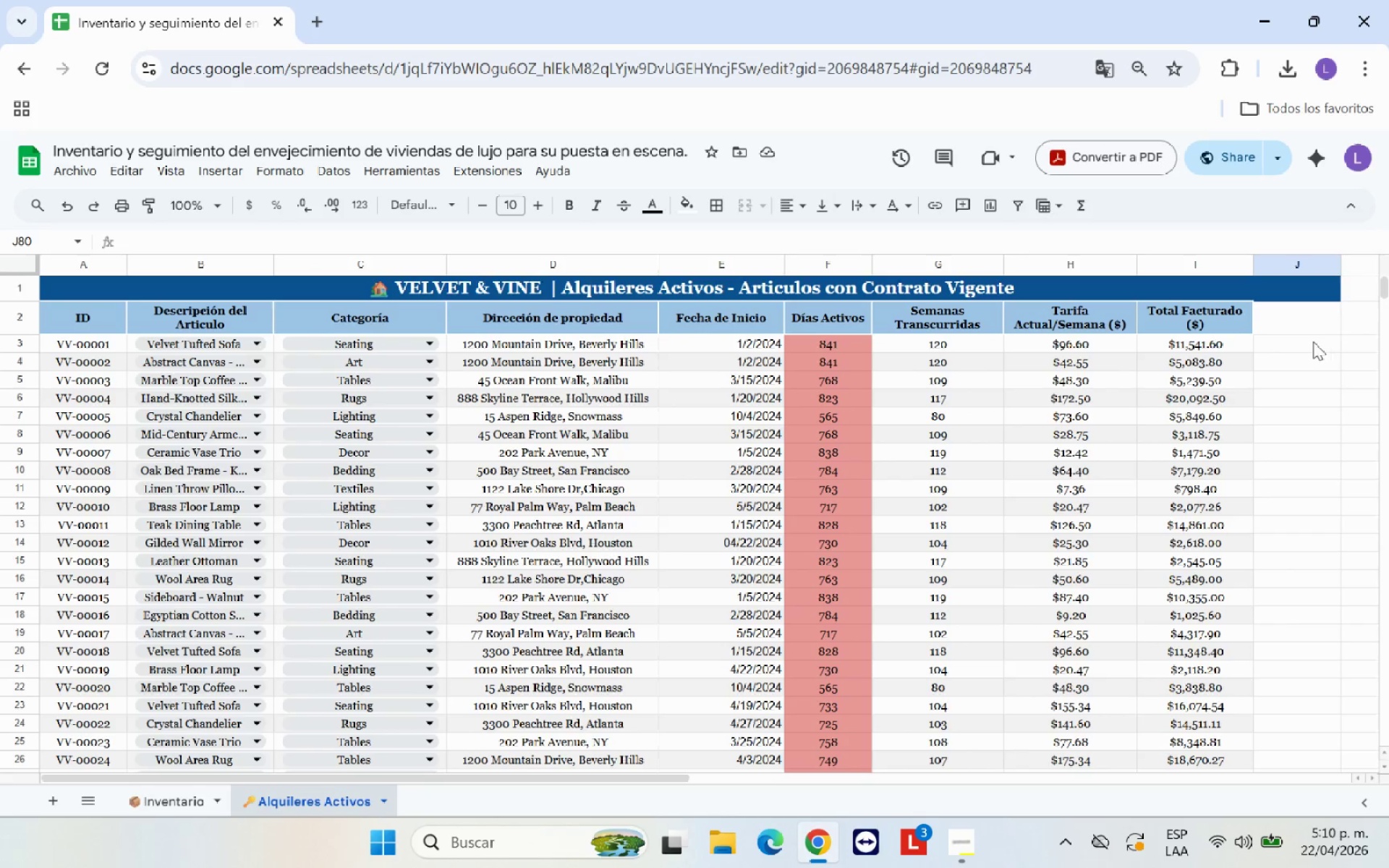 
left_click([1296, 327])
 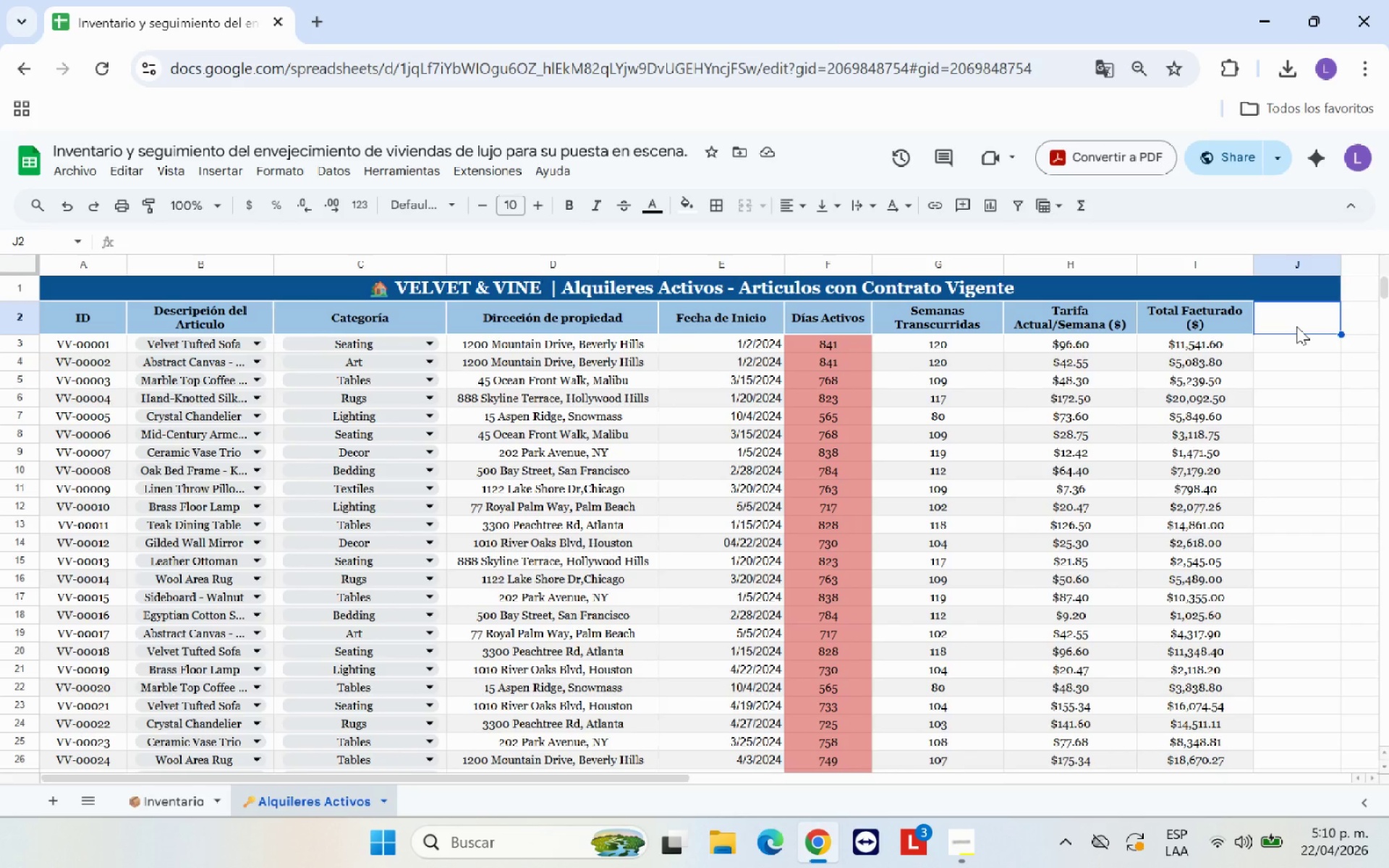 
wait(6.26)
 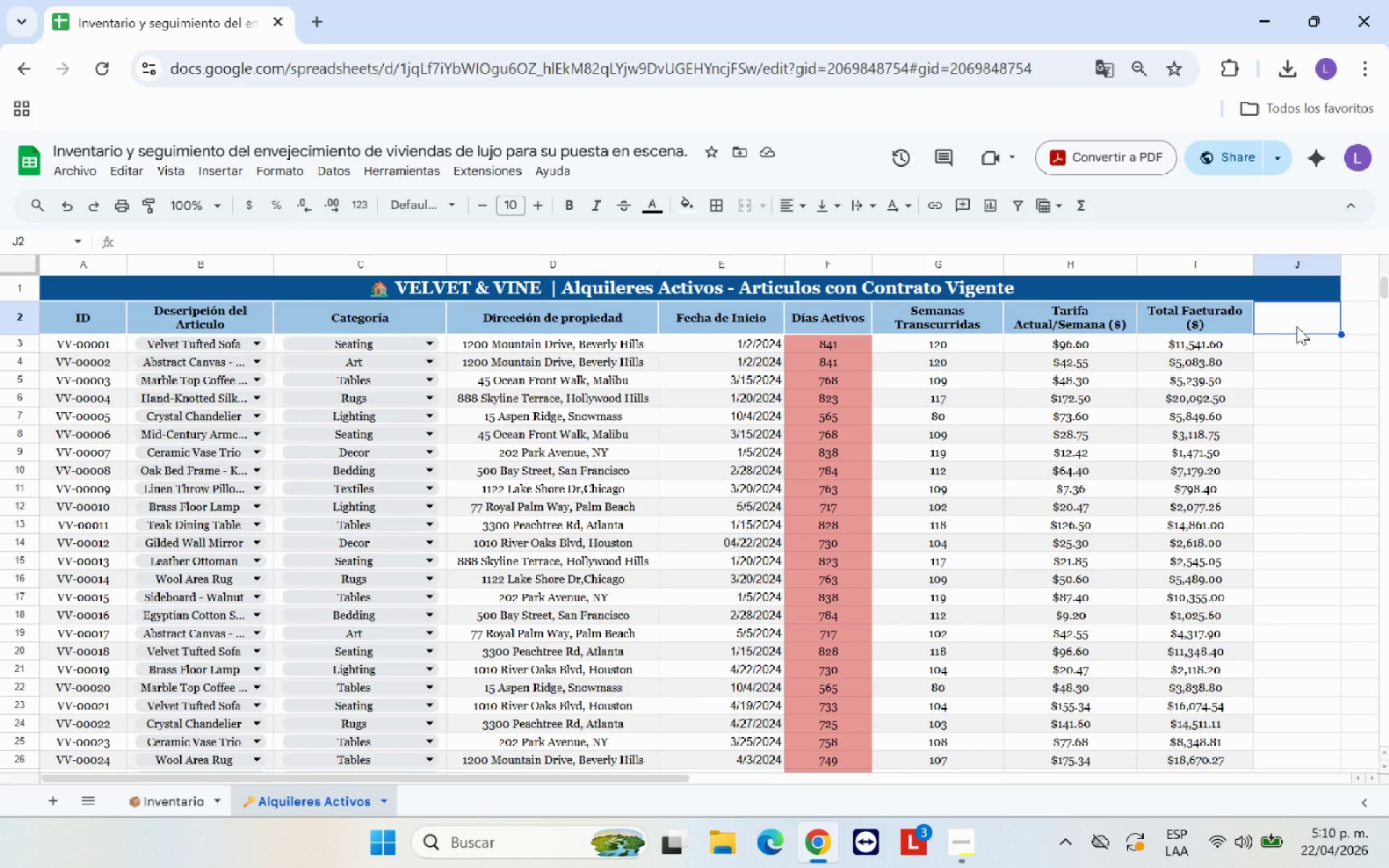 
type(Estado)
 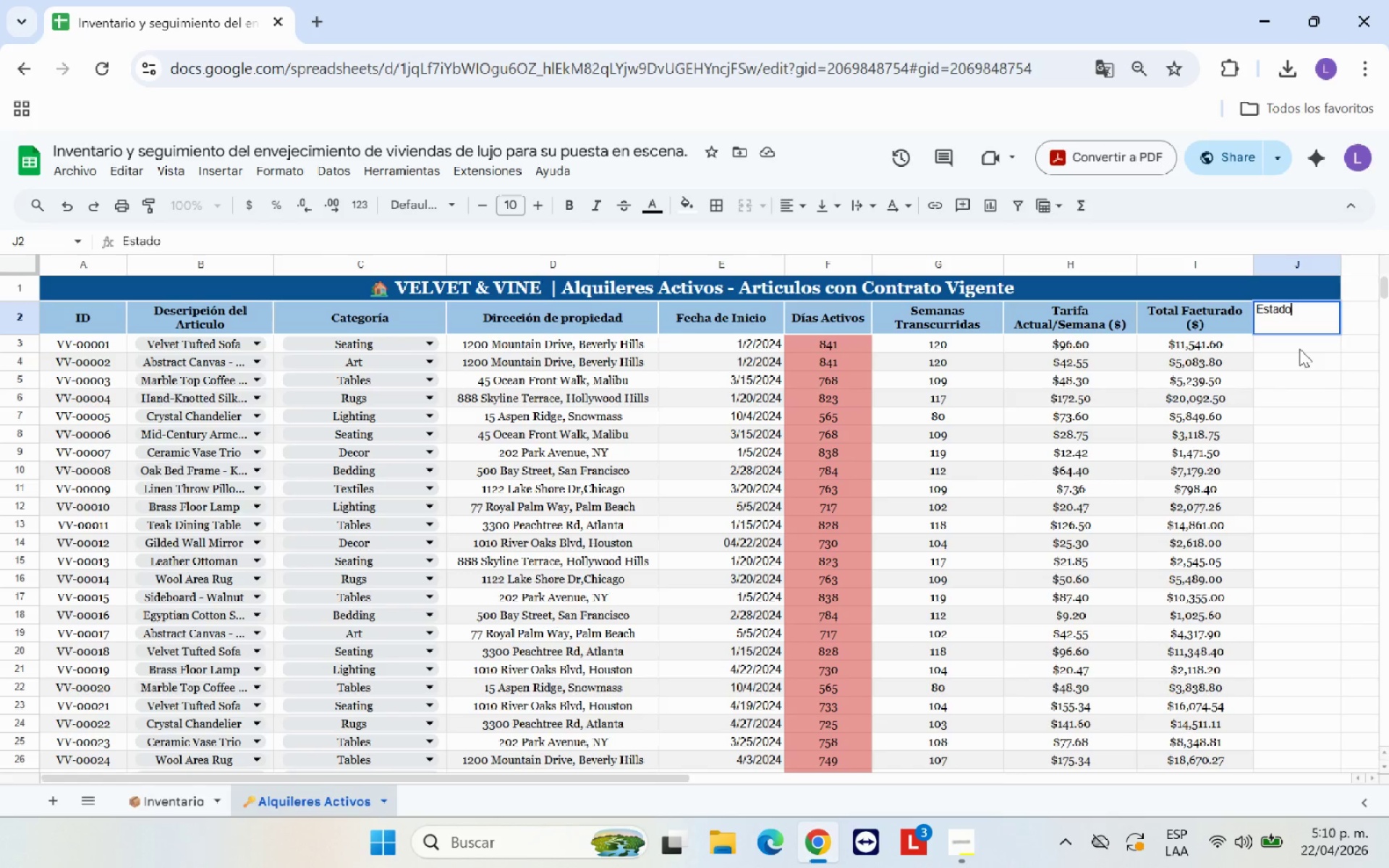 
left_click([1304, 376])
 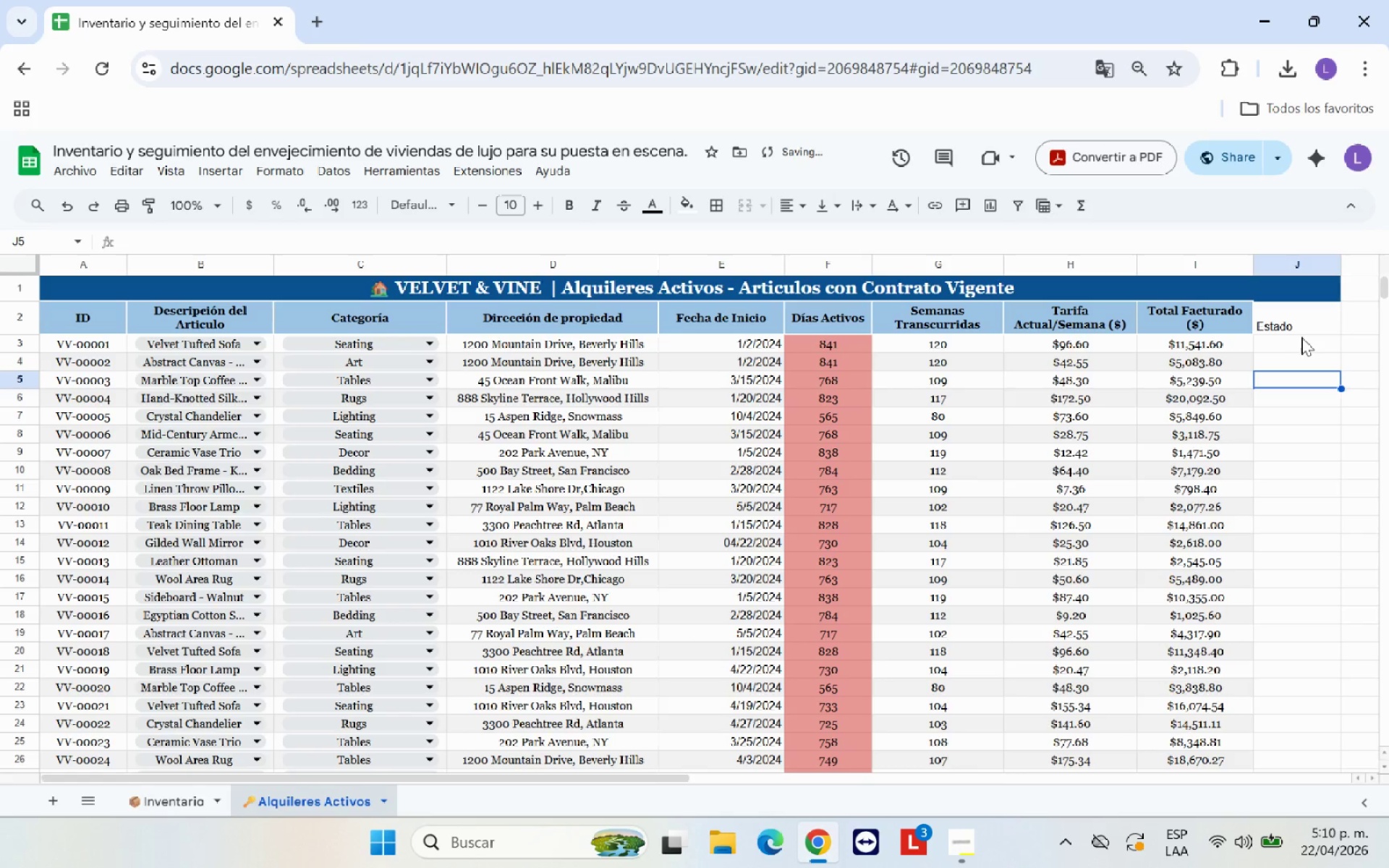 
left_click([1304, 321])
 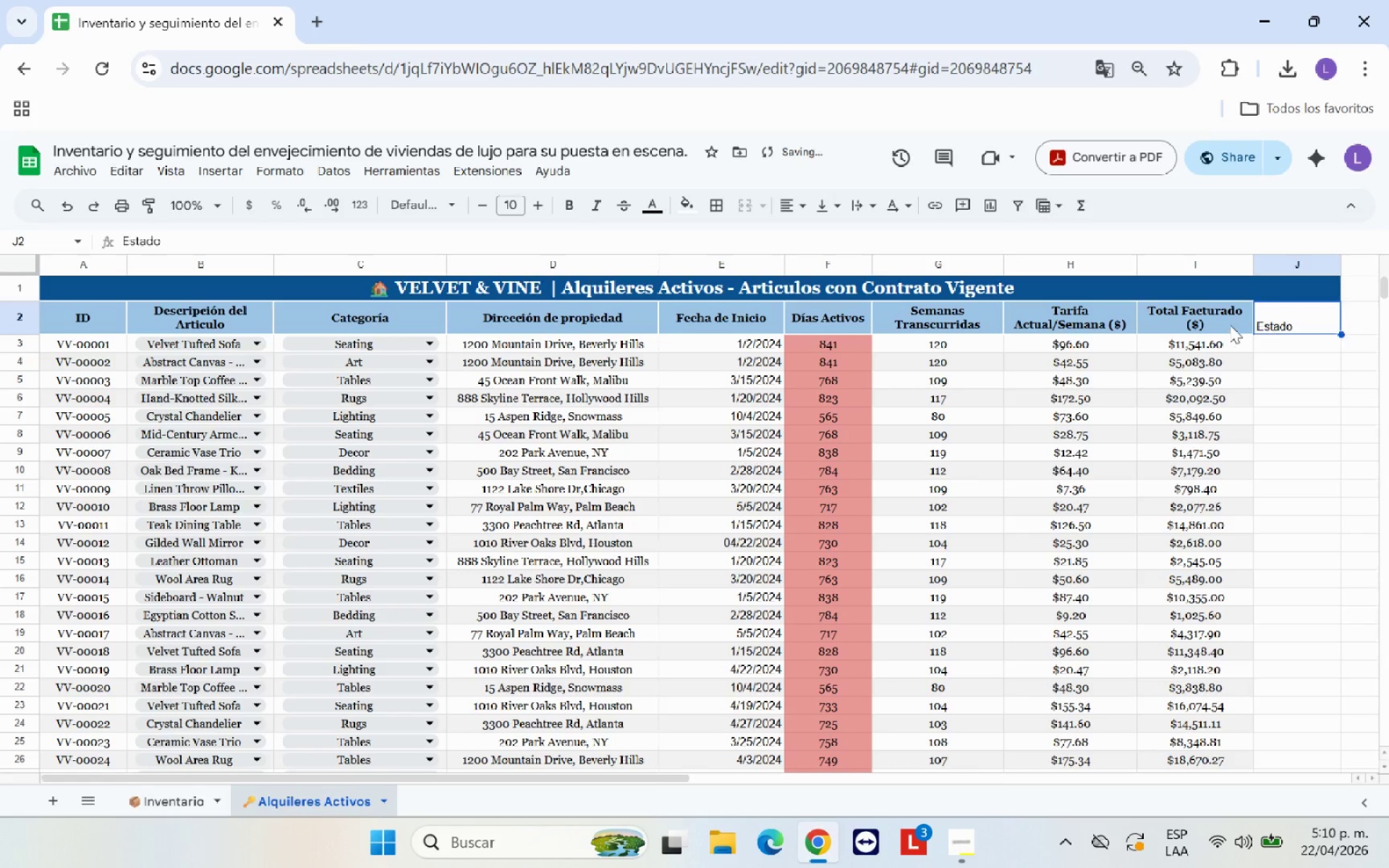 
left_click([1228, 325])
 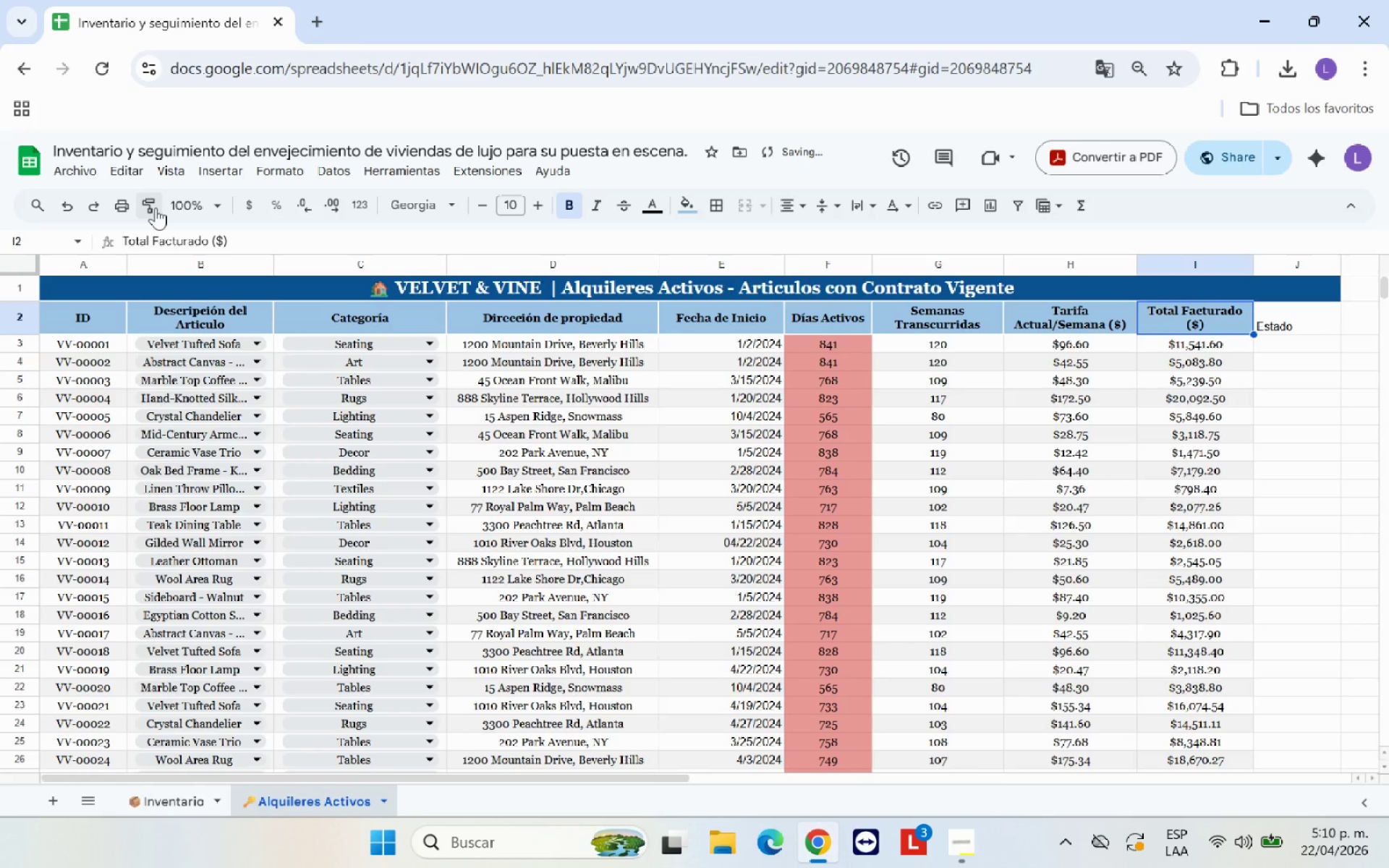 
left_click([150, 212])
 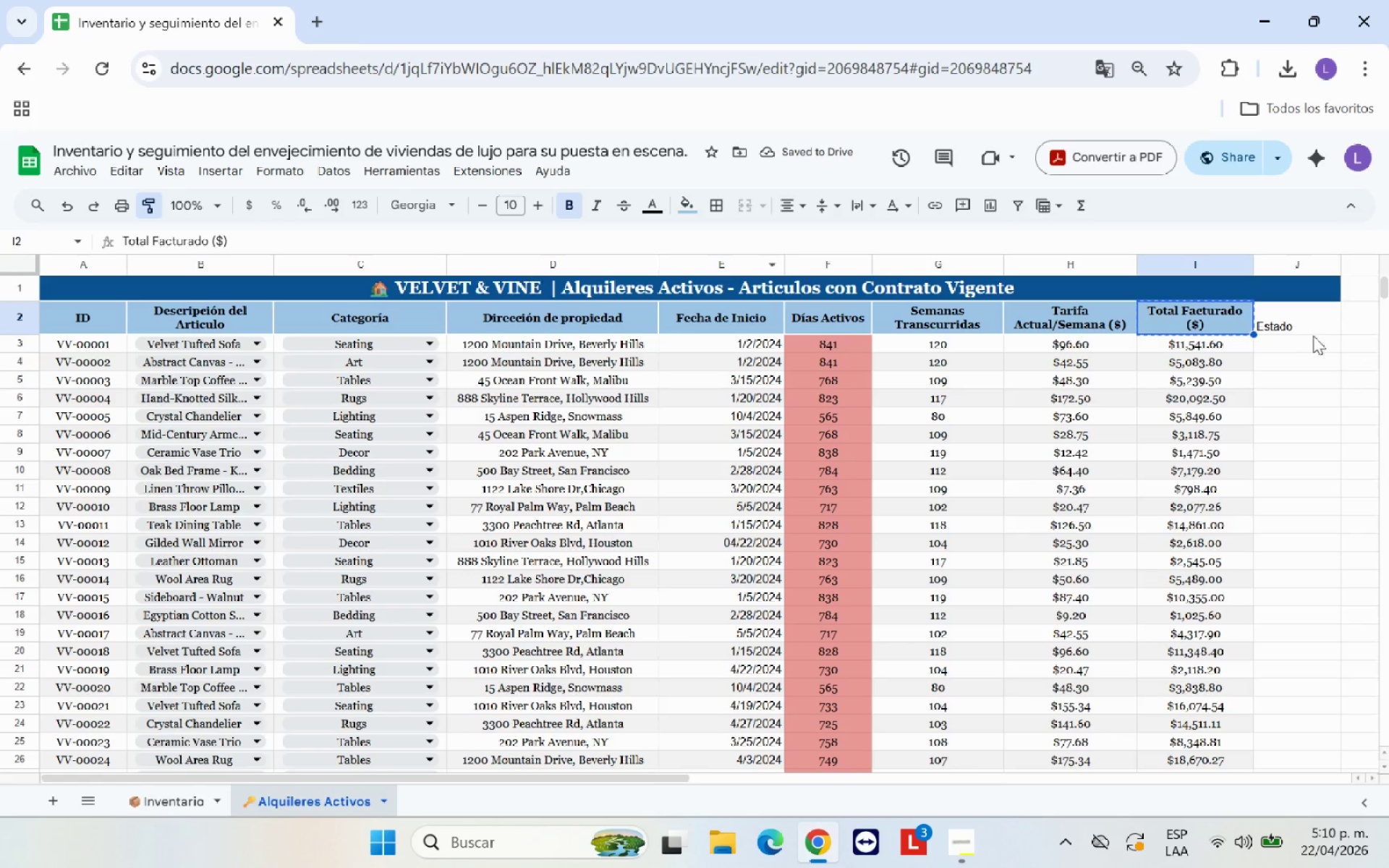 
left_click([1303, 328])
 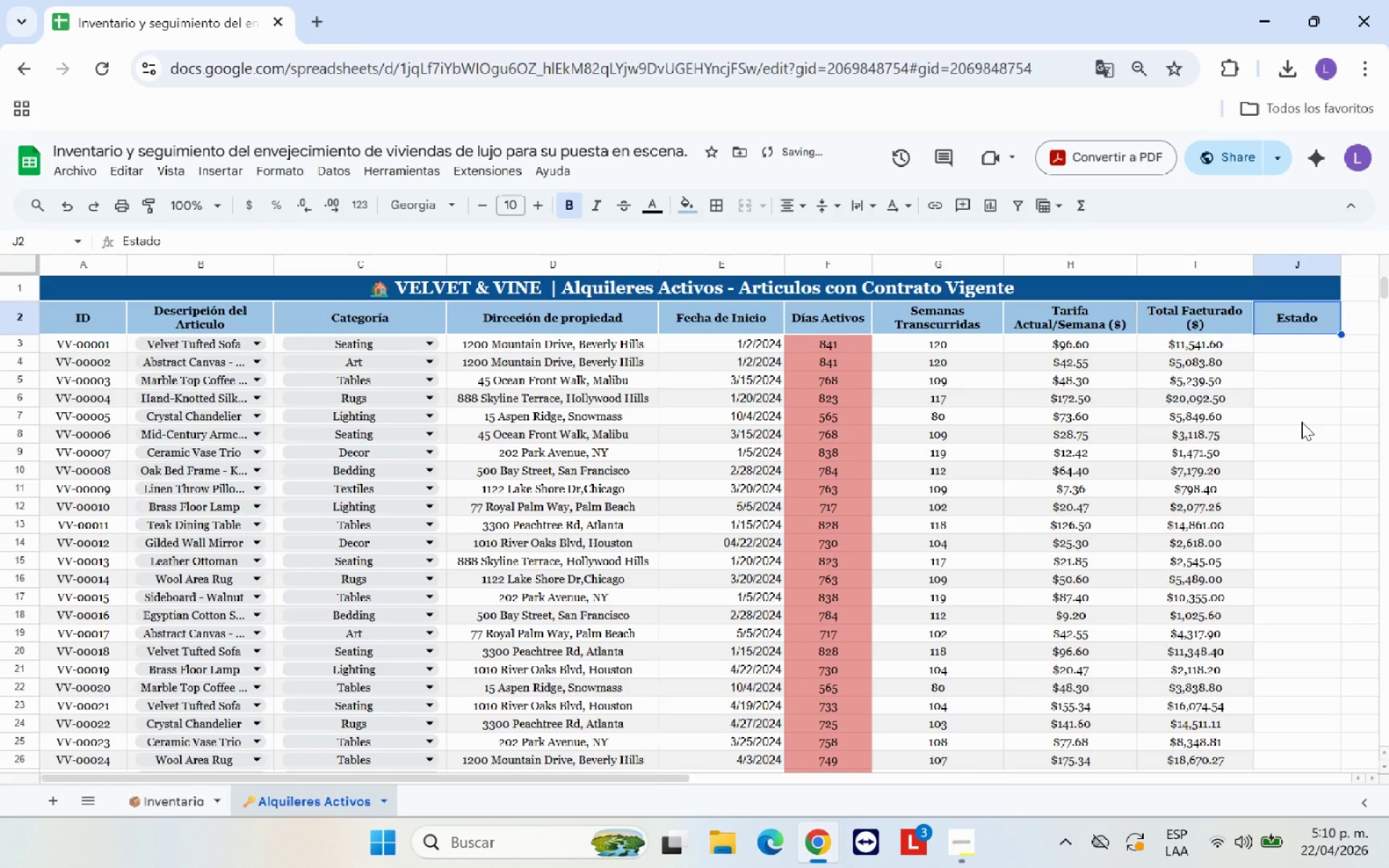 
left_click([1301, 422])
 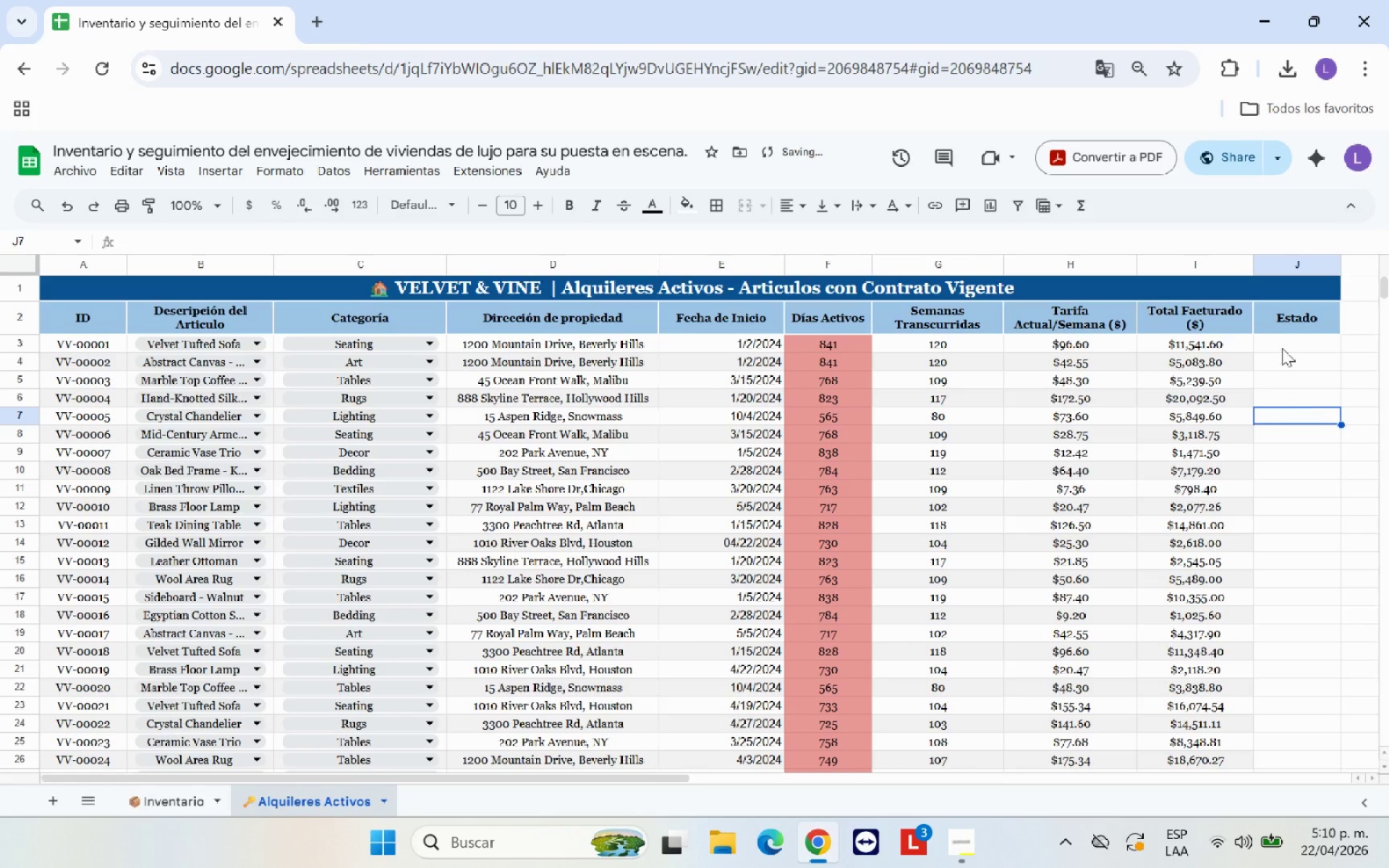 
left_click([1283, 345])
 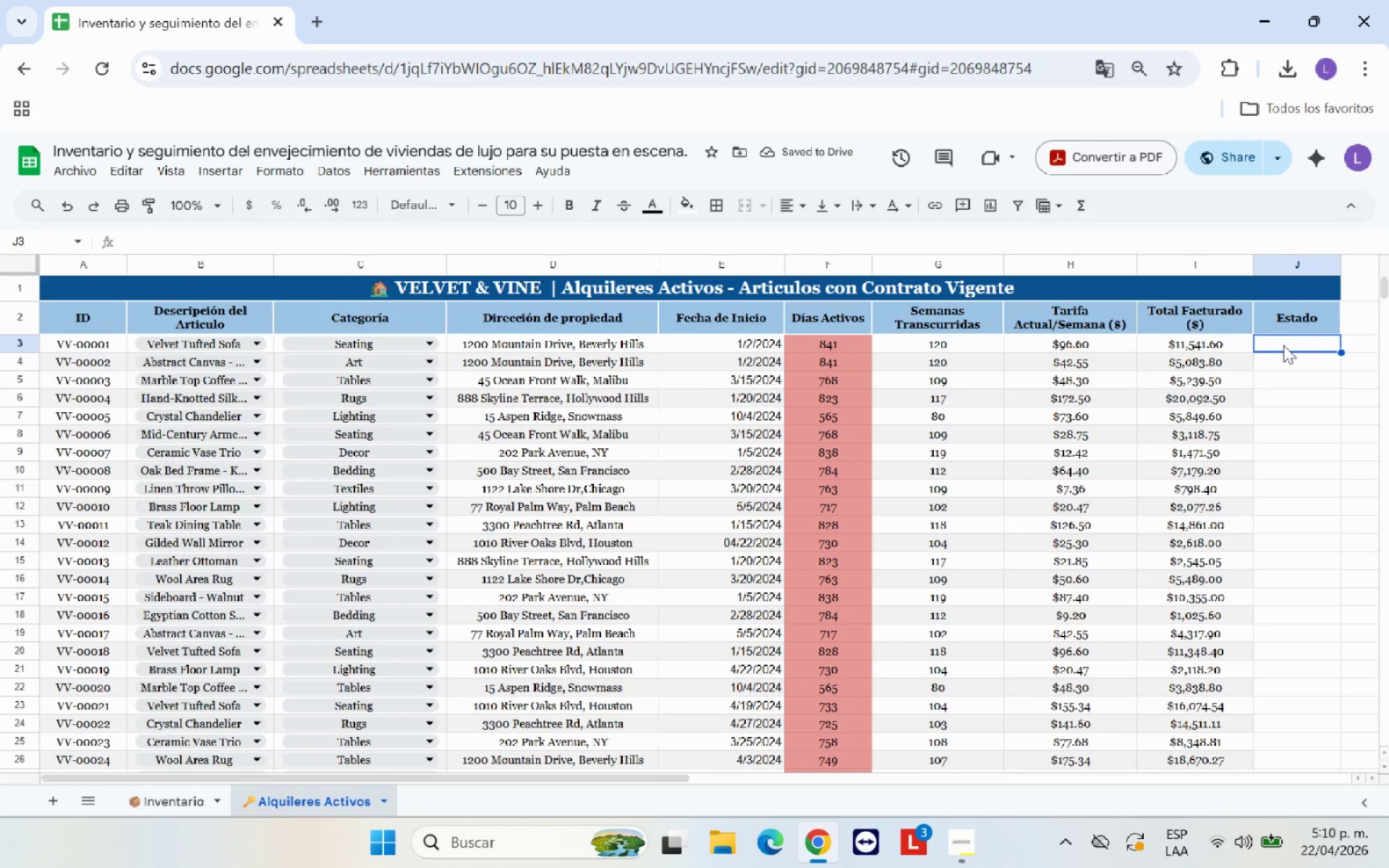 
key(Shift+0)
 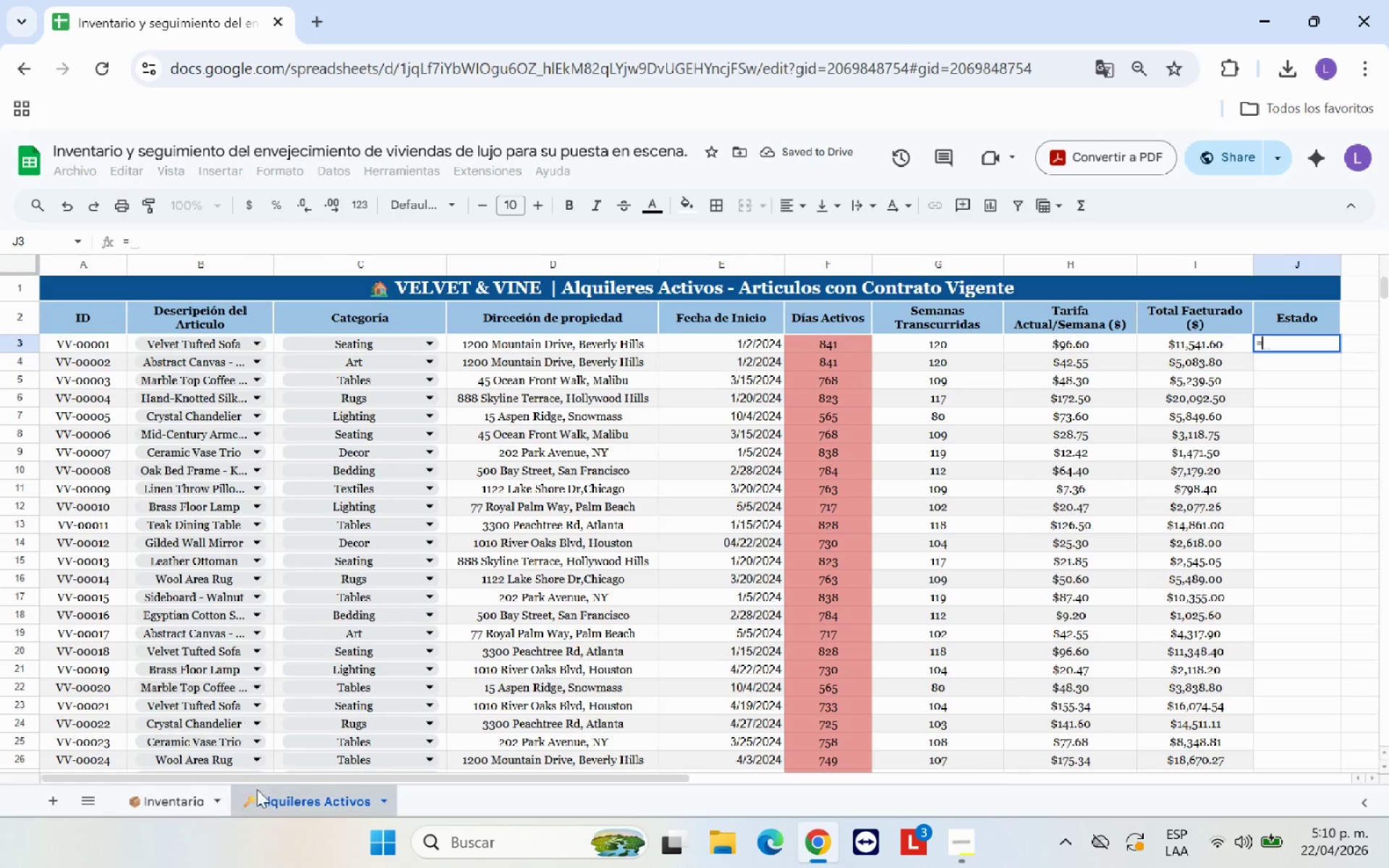 
left_click([200, 797])
 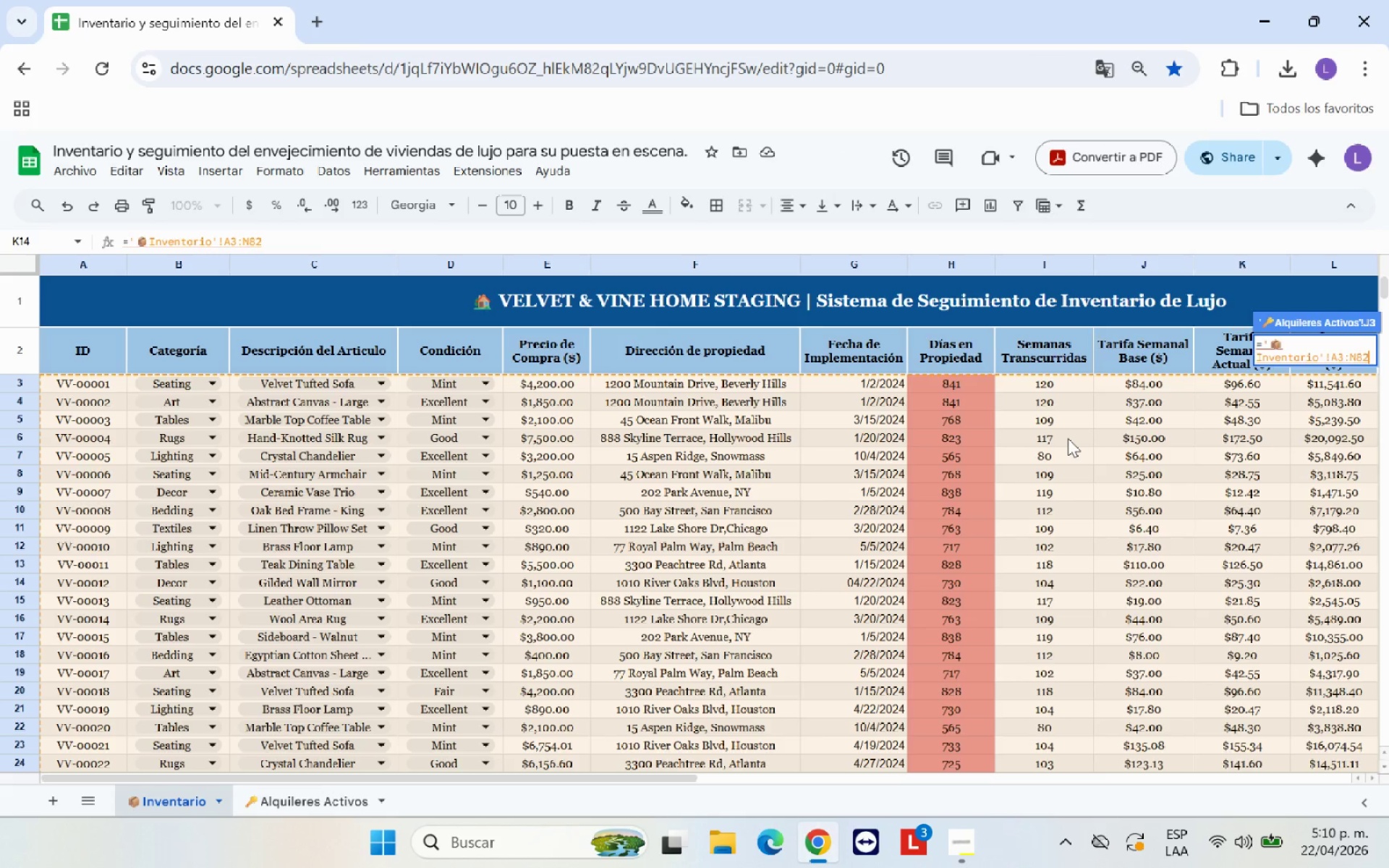 
key(Backspace)
 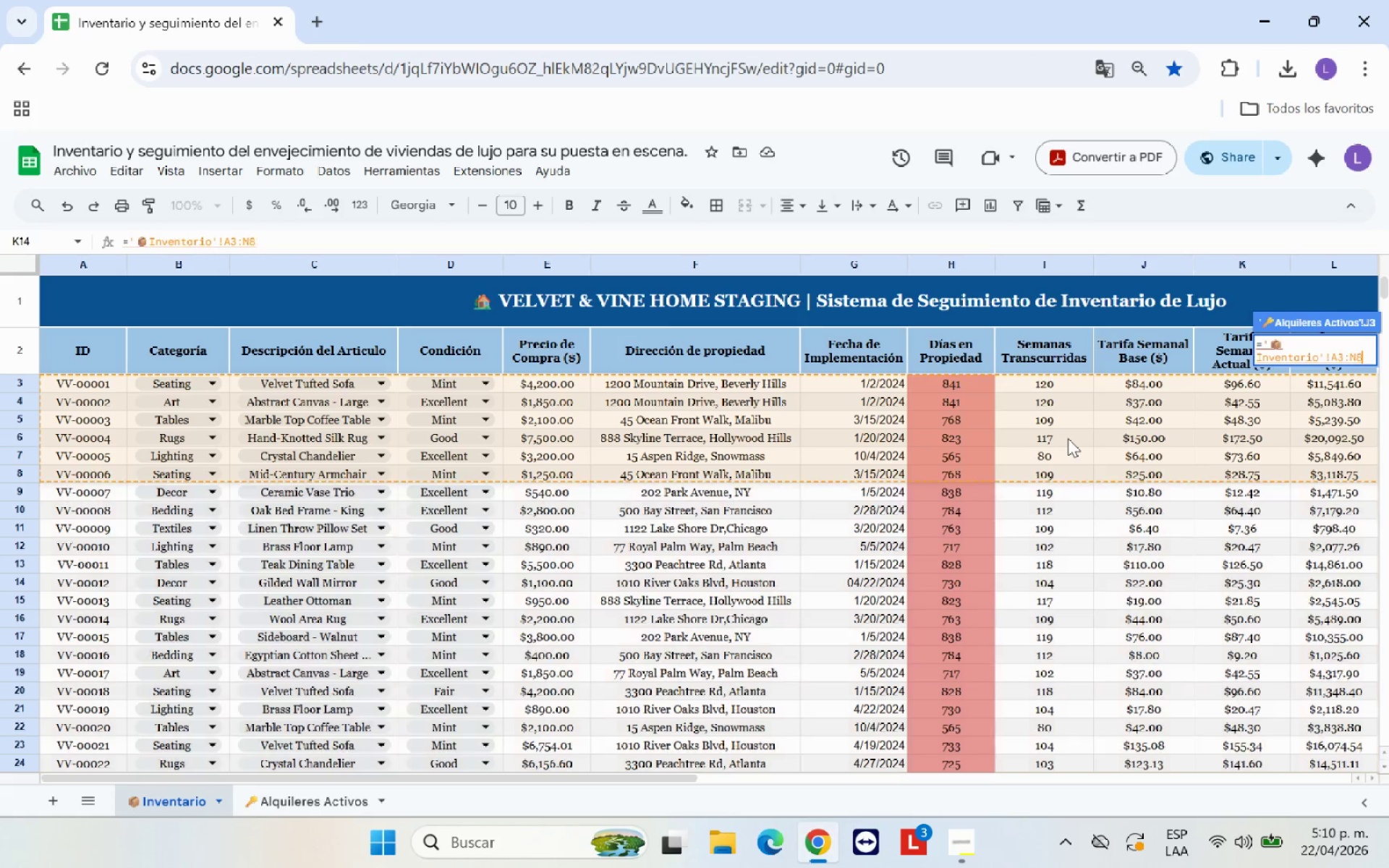 
key(Backspace)
 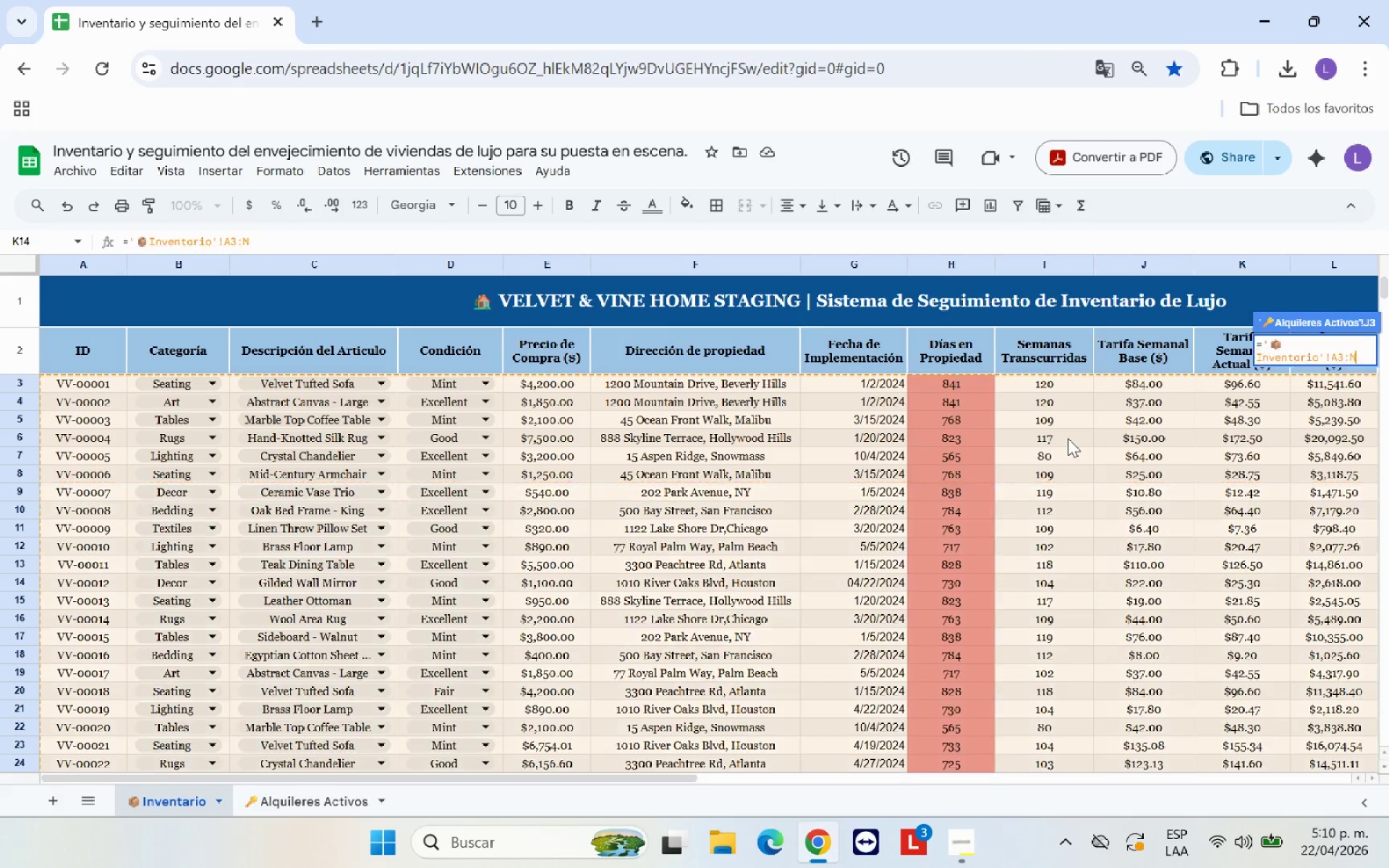 
key(Backspace)
 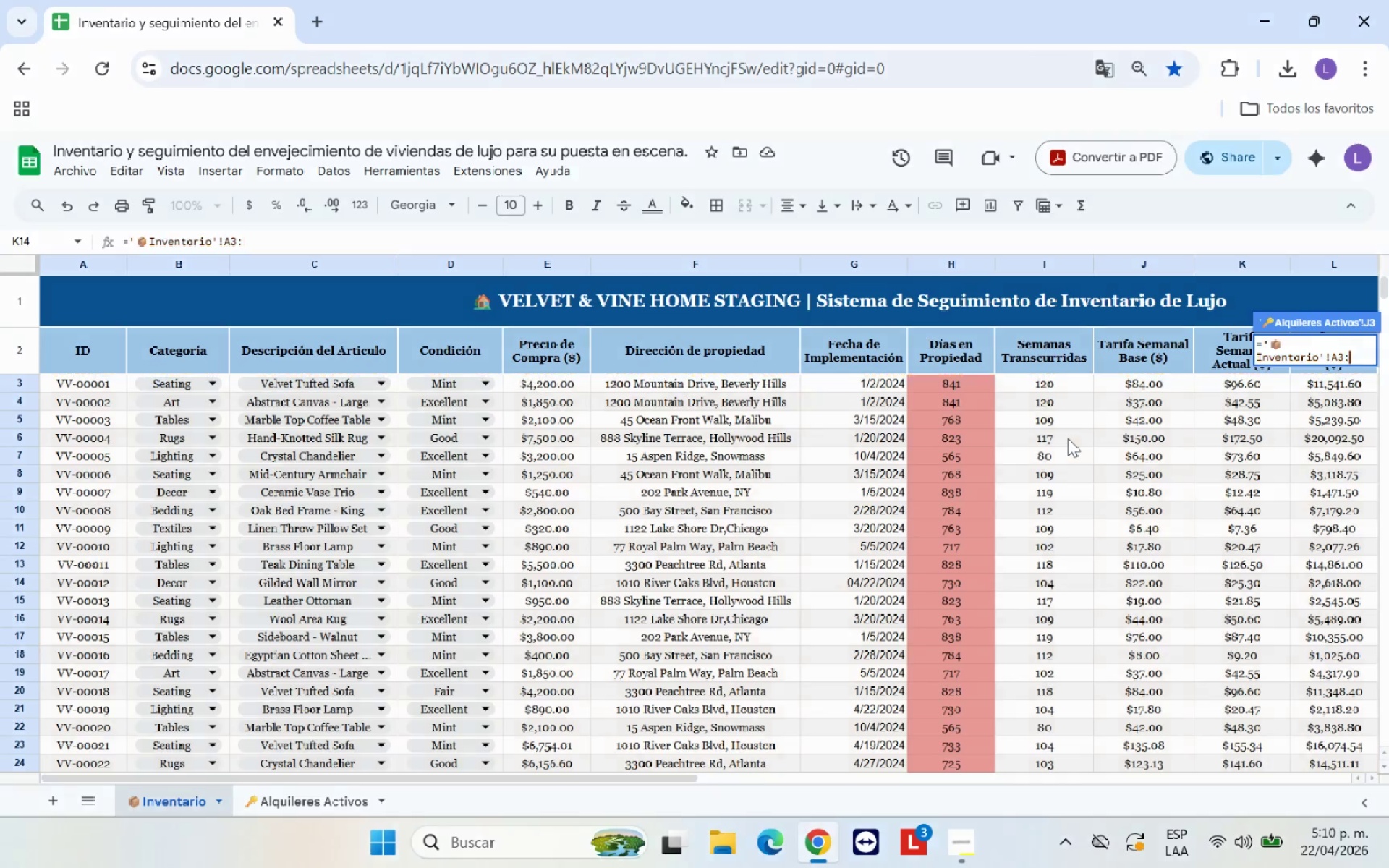 
key(Backspace)
 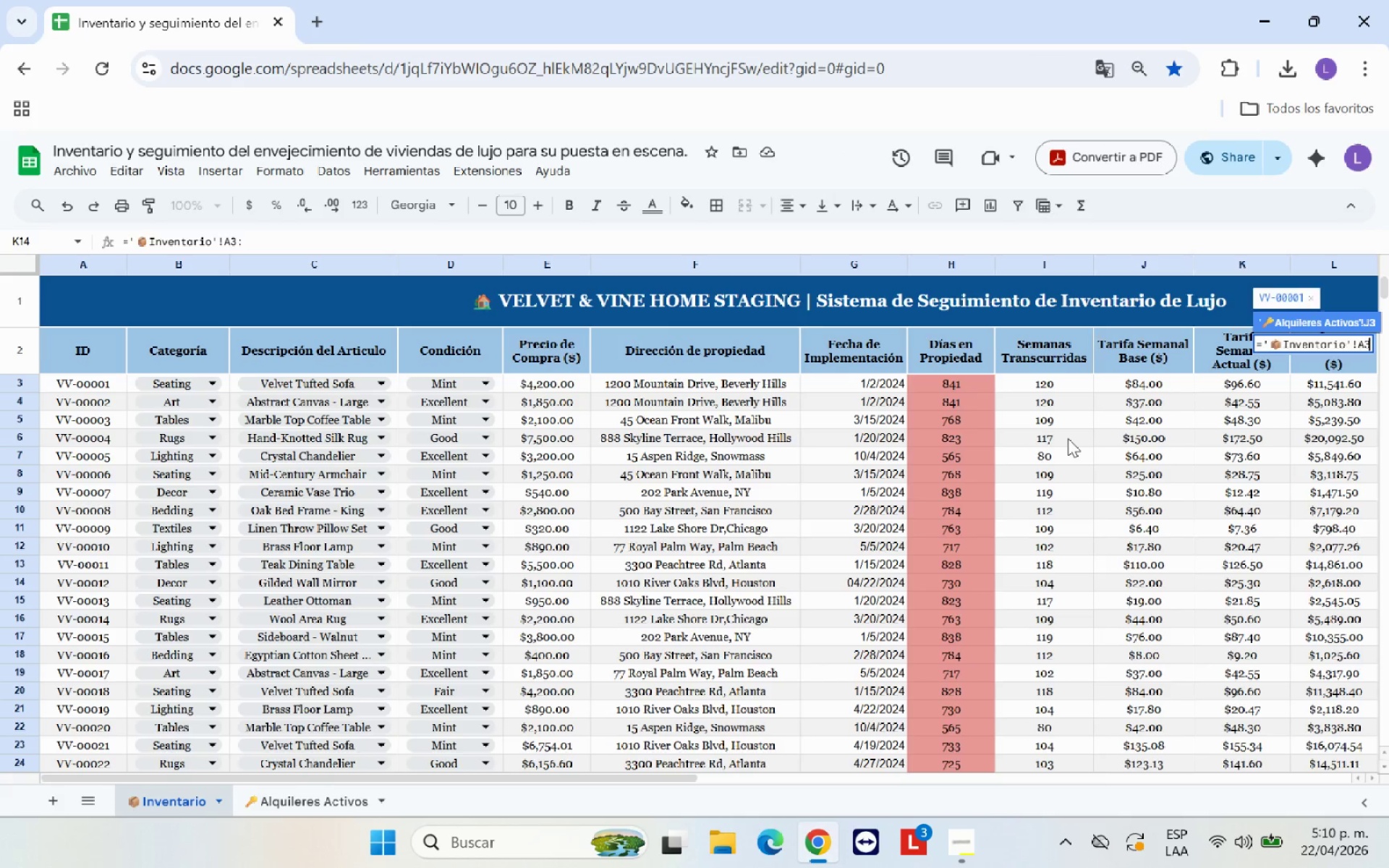 
key(Backspace)
 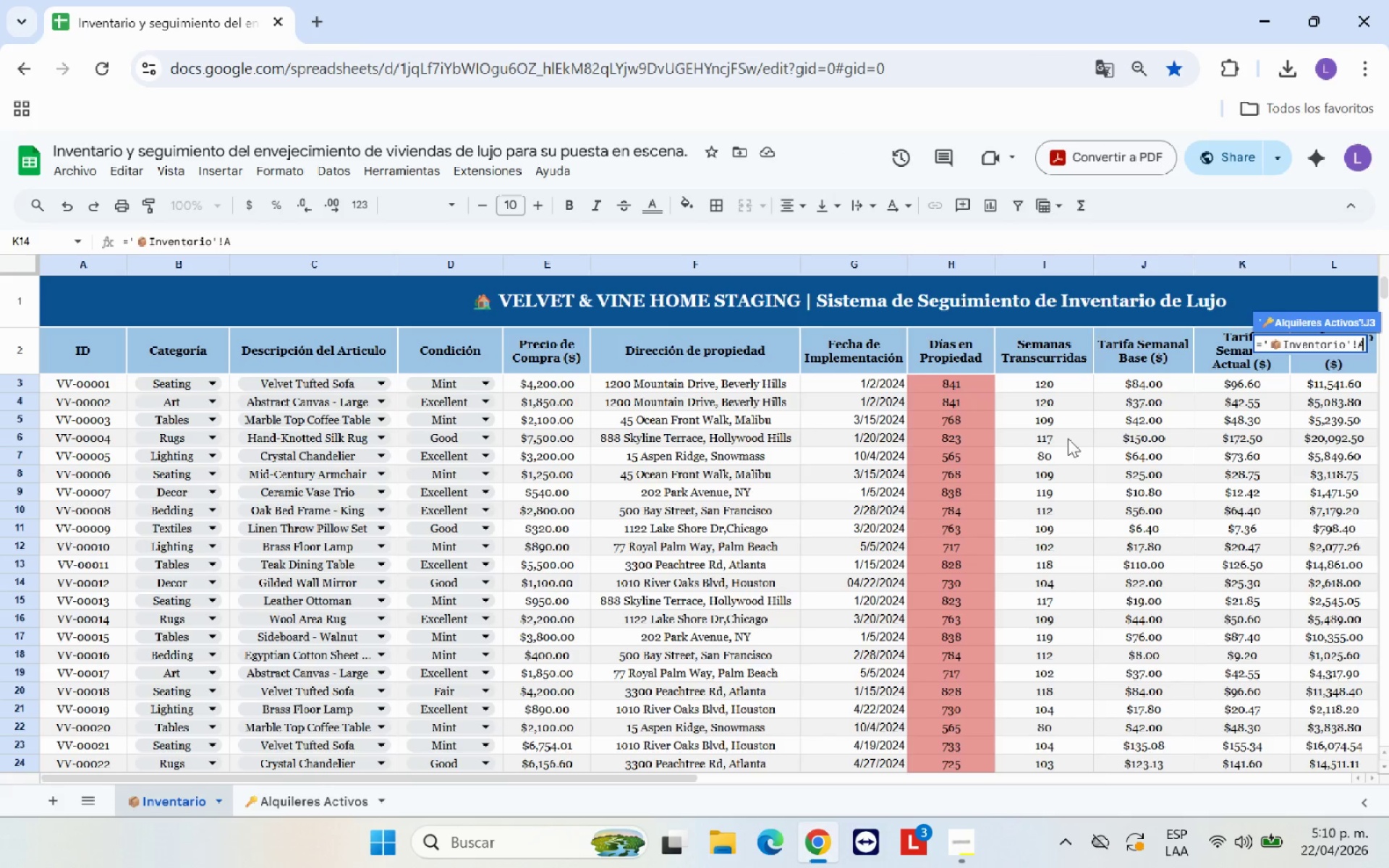 
key(Backspace)
 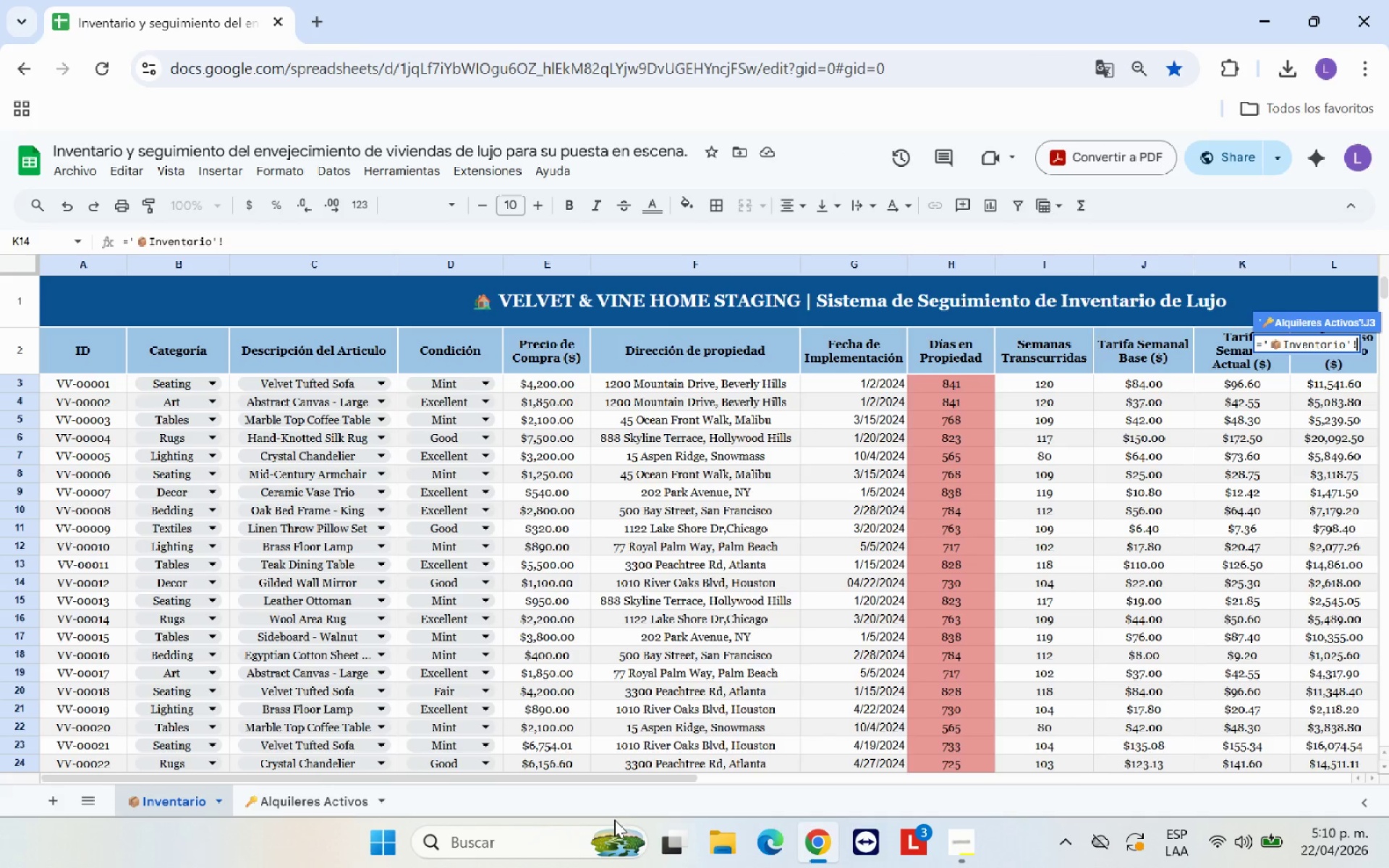 
left_click_drag(start_coordinate=[619, 783], to_coordinate=[668, 786])
 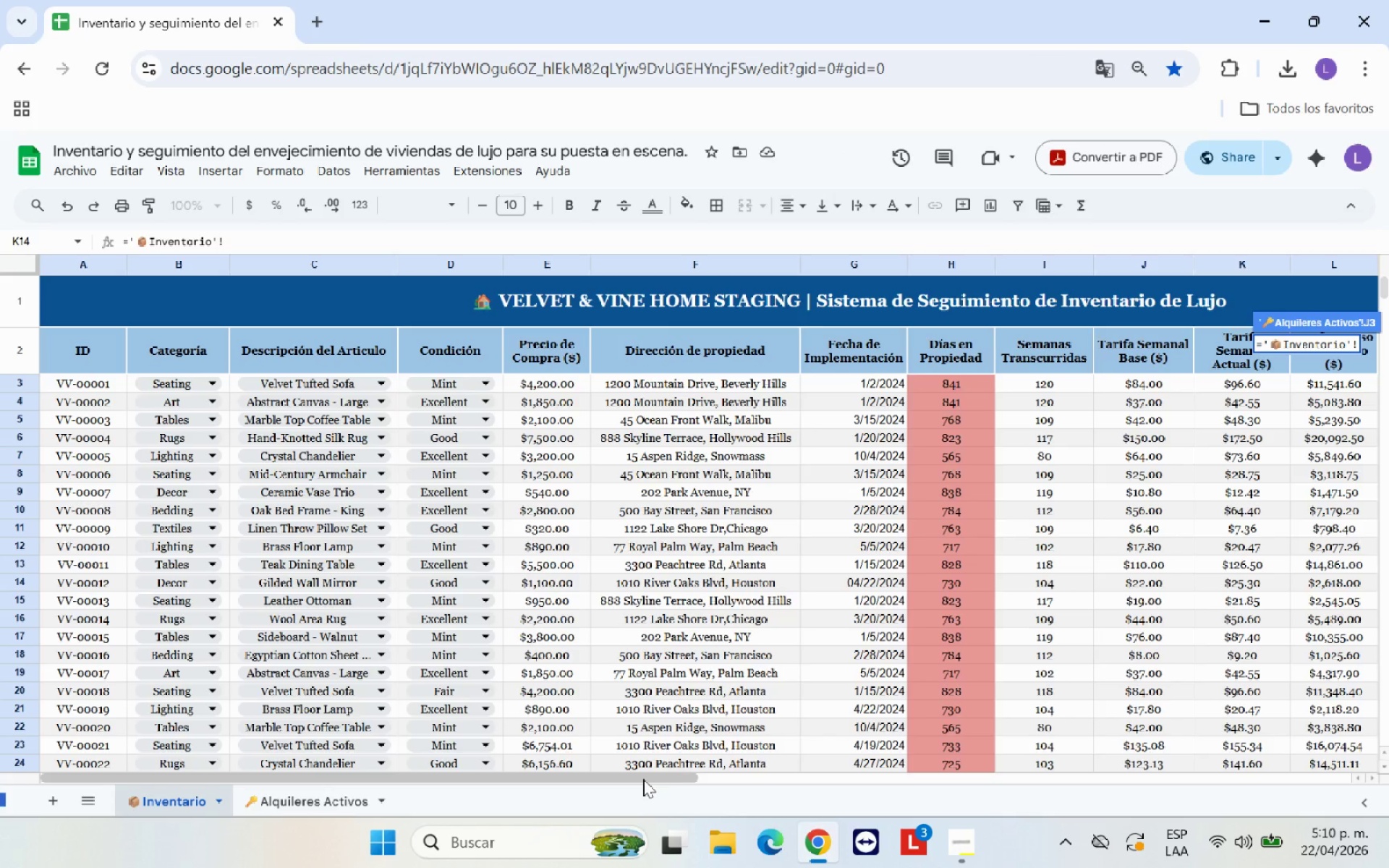 
left_click_drag(start_coordinate=[643, 779], to_coordinate=[919, 782])
 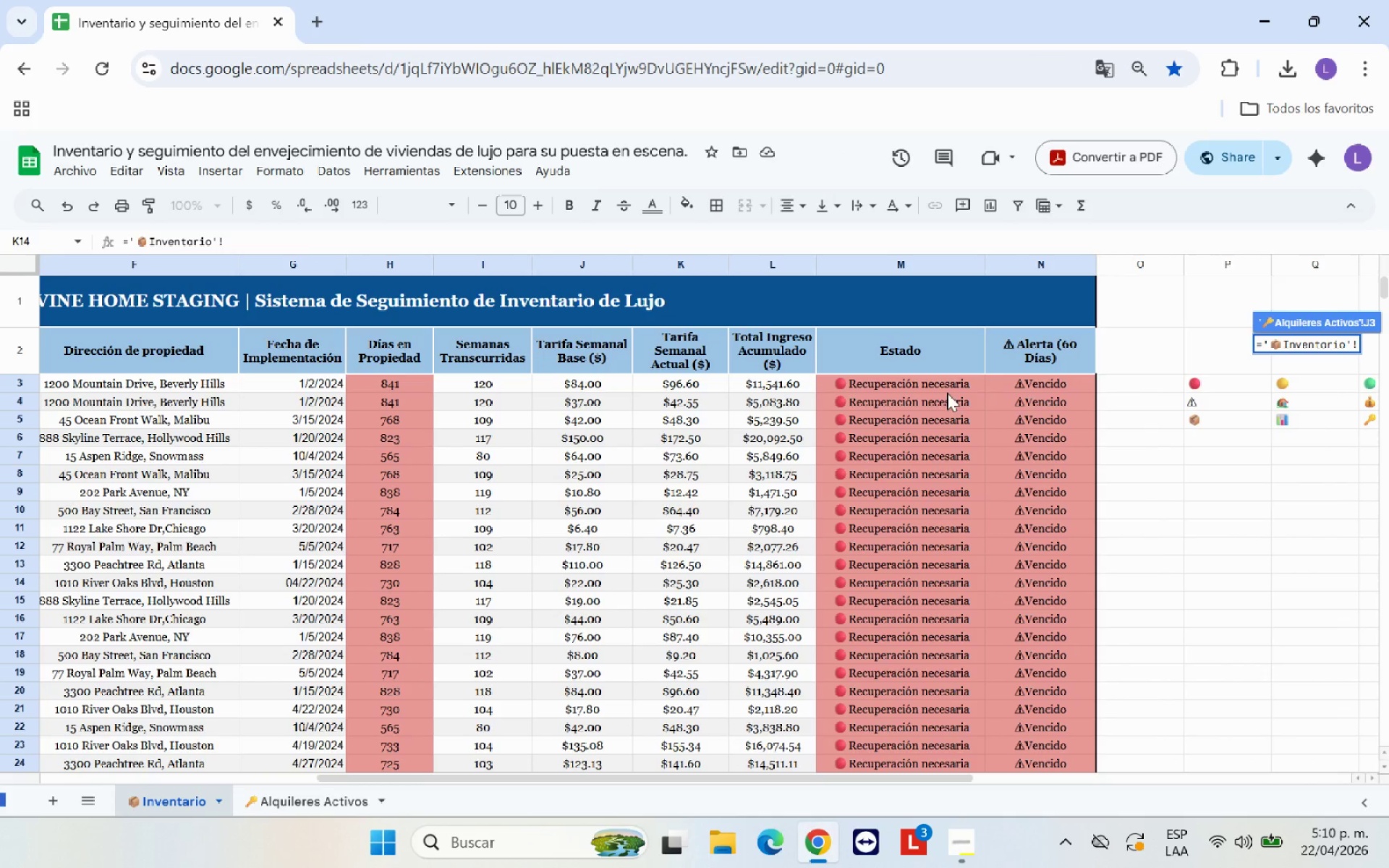 
left_click([946, 382])
 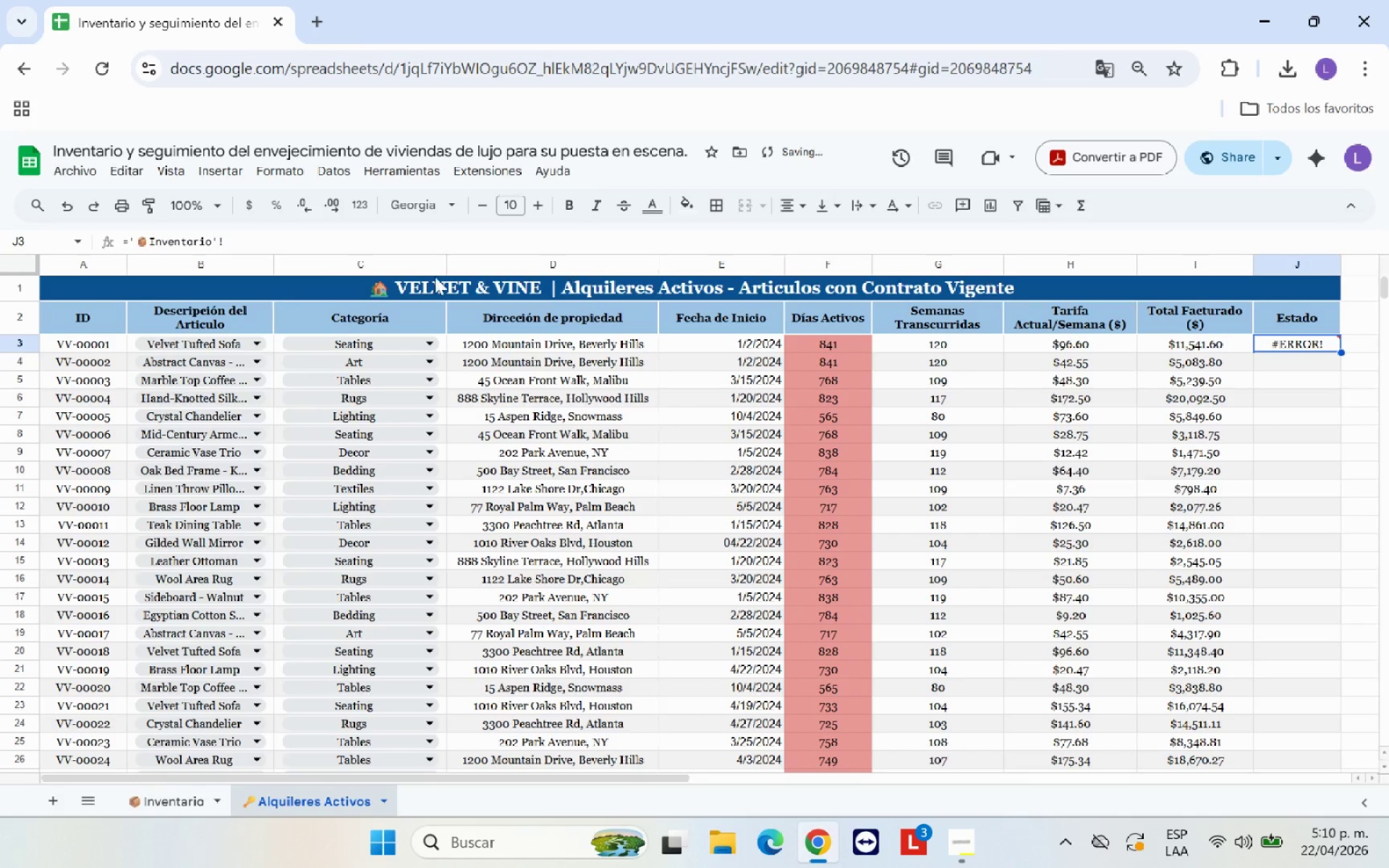 
left_click([407, 247])
 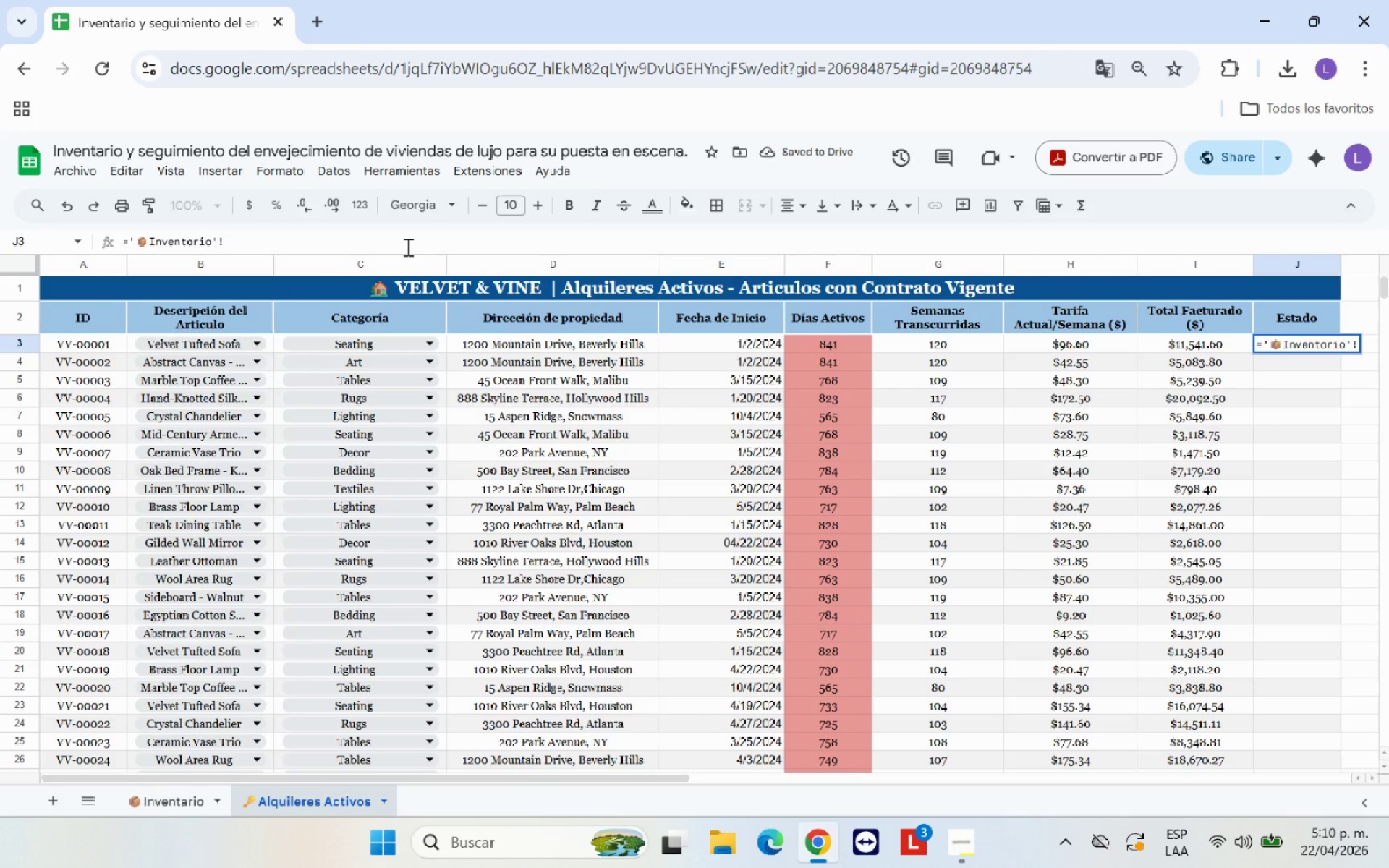 
hold_key(key=Backspace, duration=0.62)
 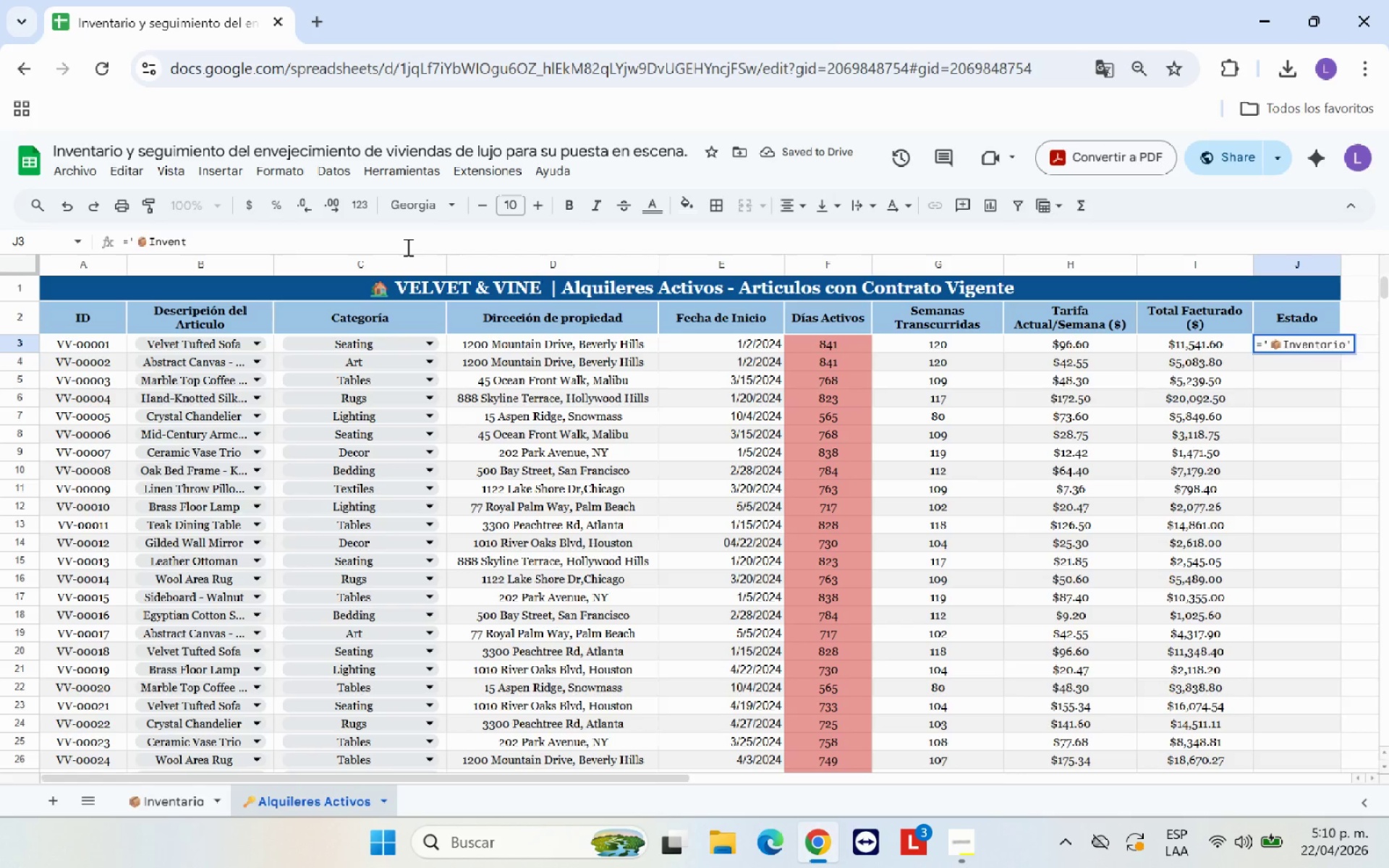 
key(Backspace)
 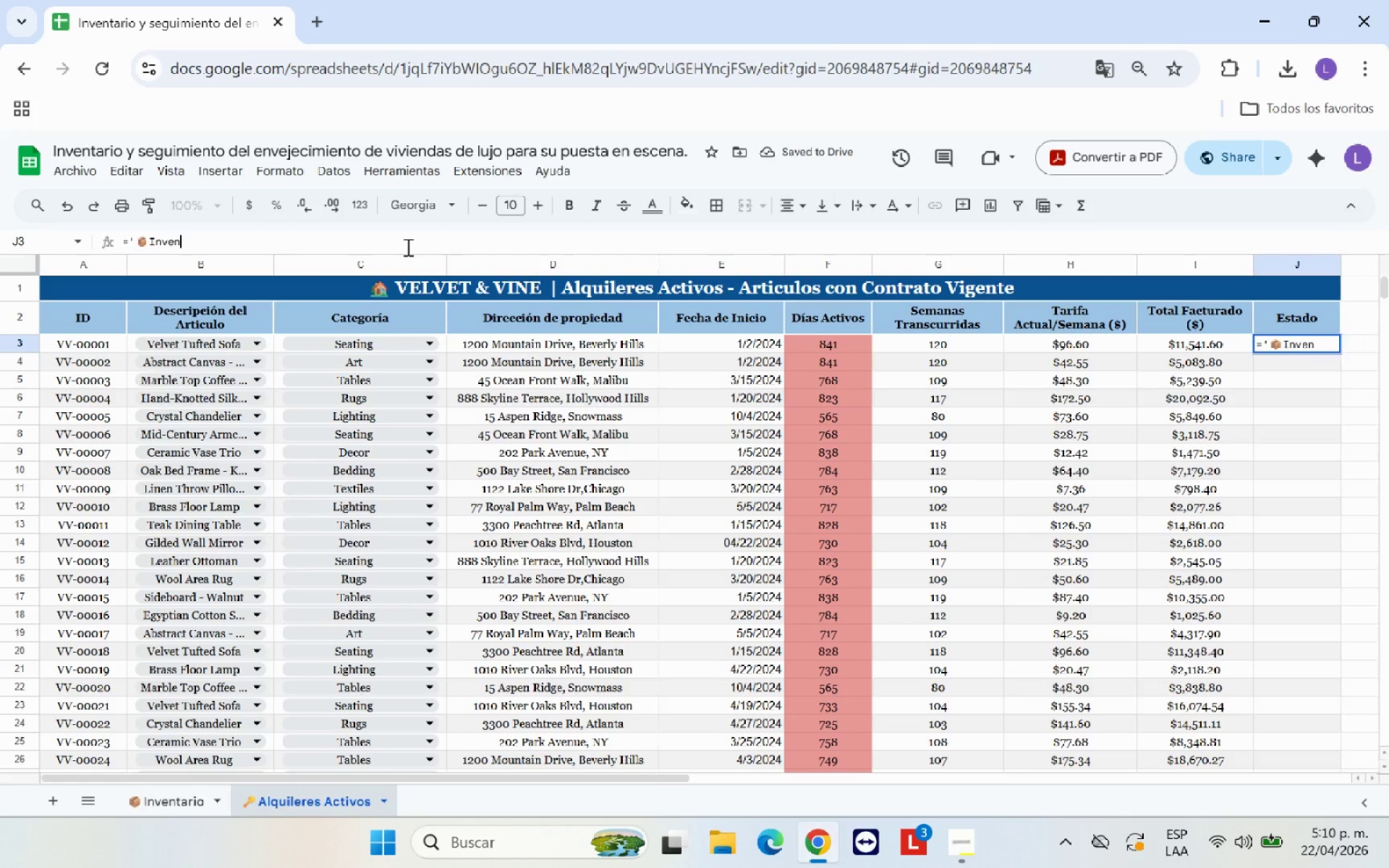 
key(Backspace)
 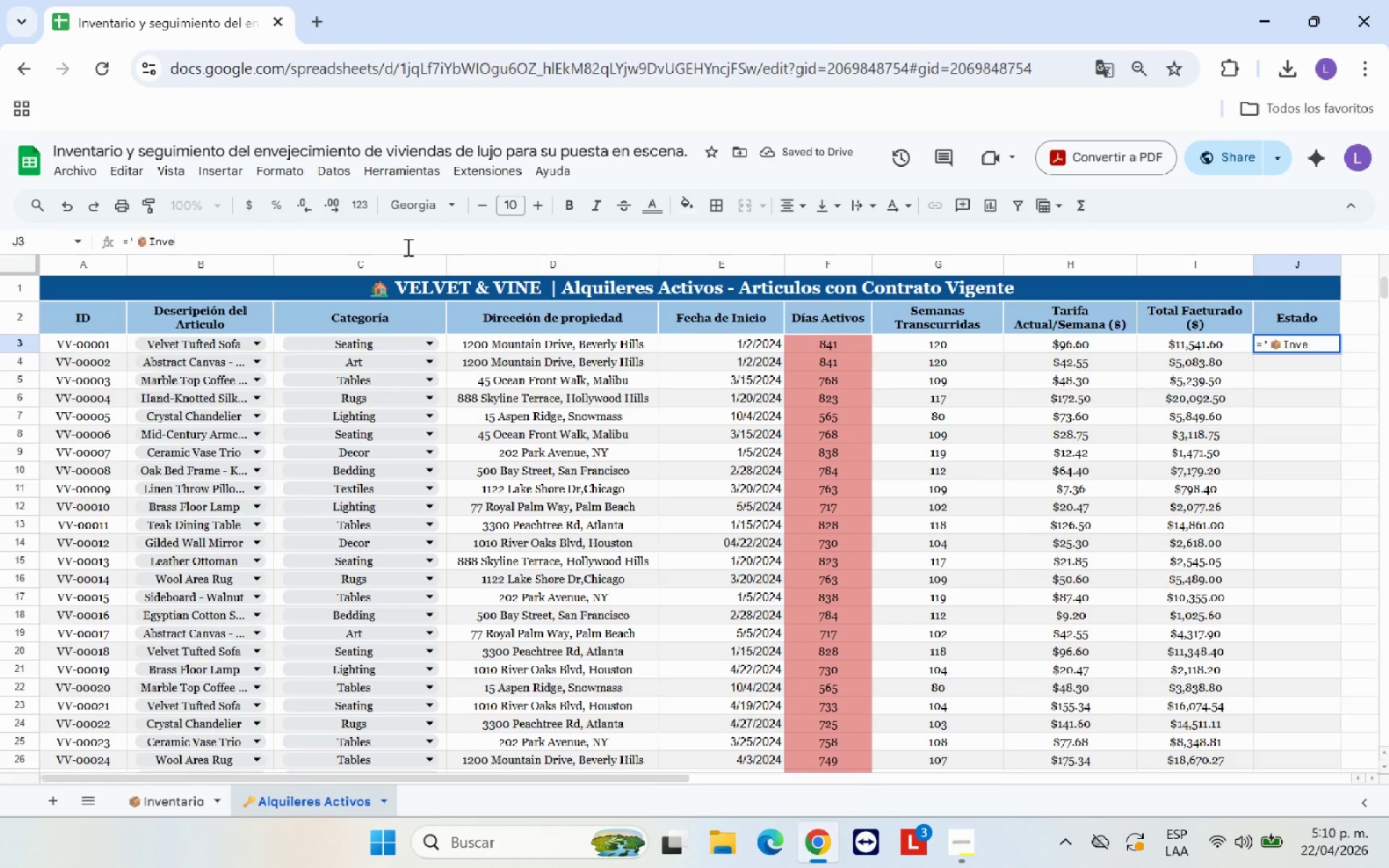 
key(Backspace)
 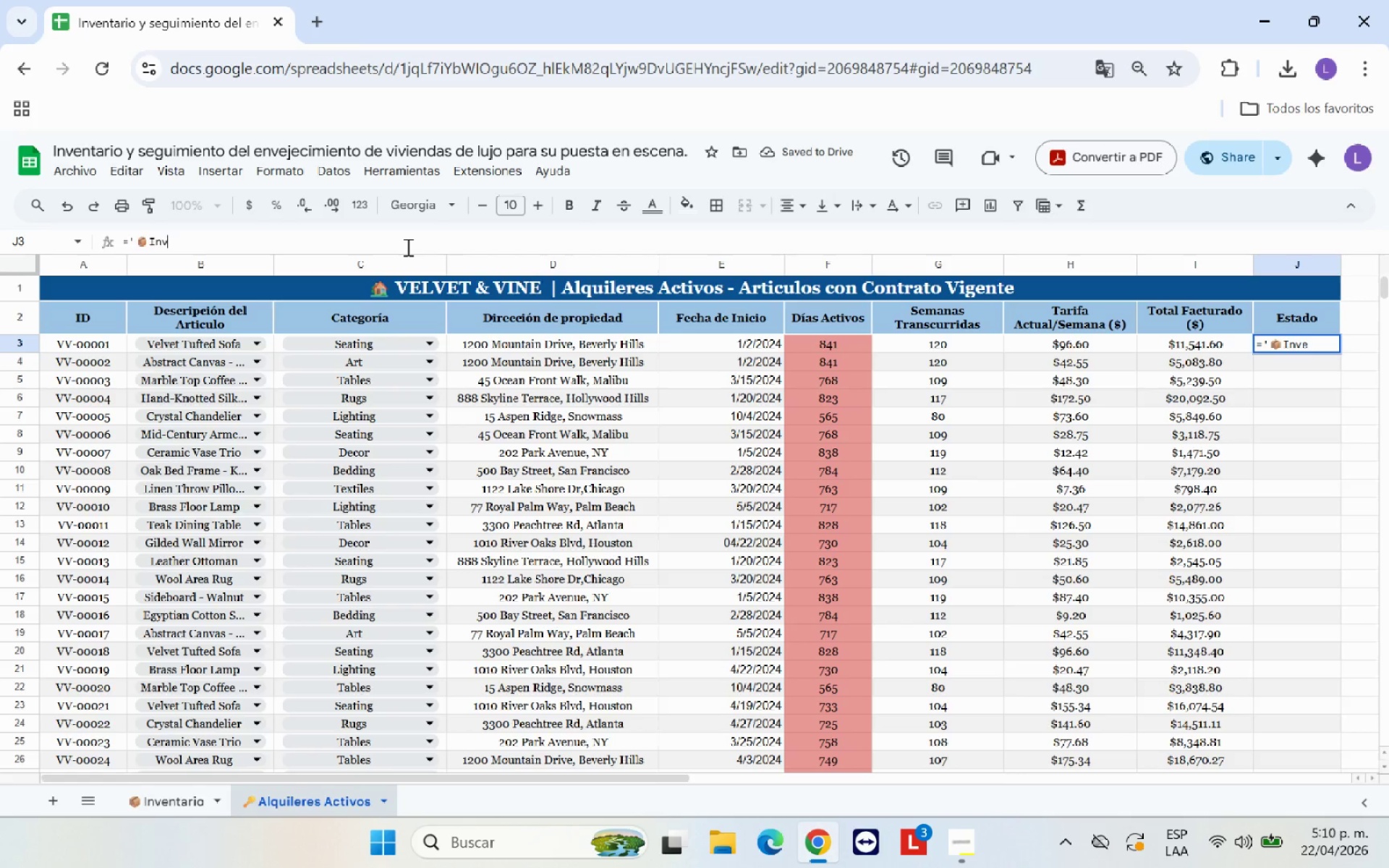 
key(Backspace)
 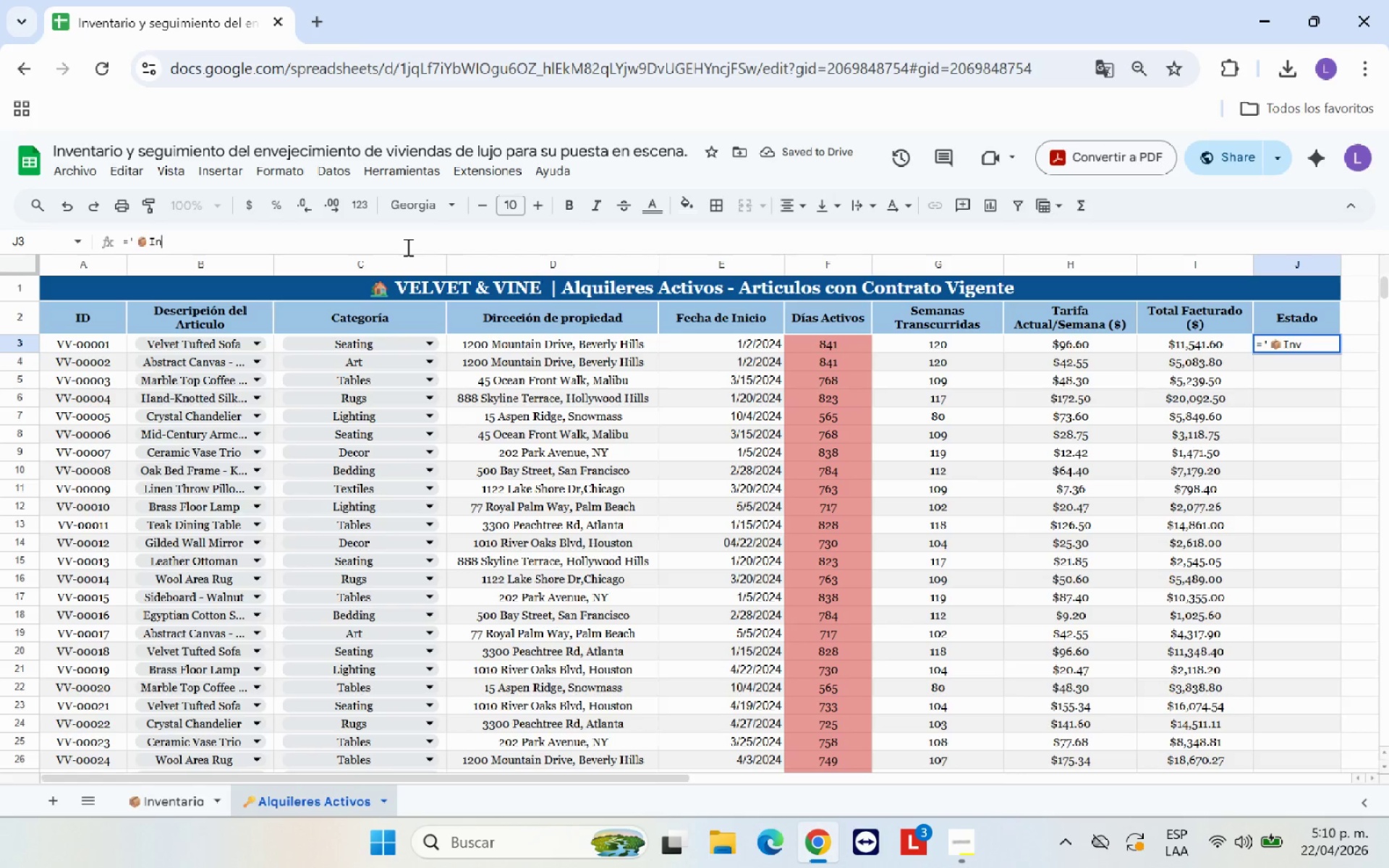 
key(Backspace)
 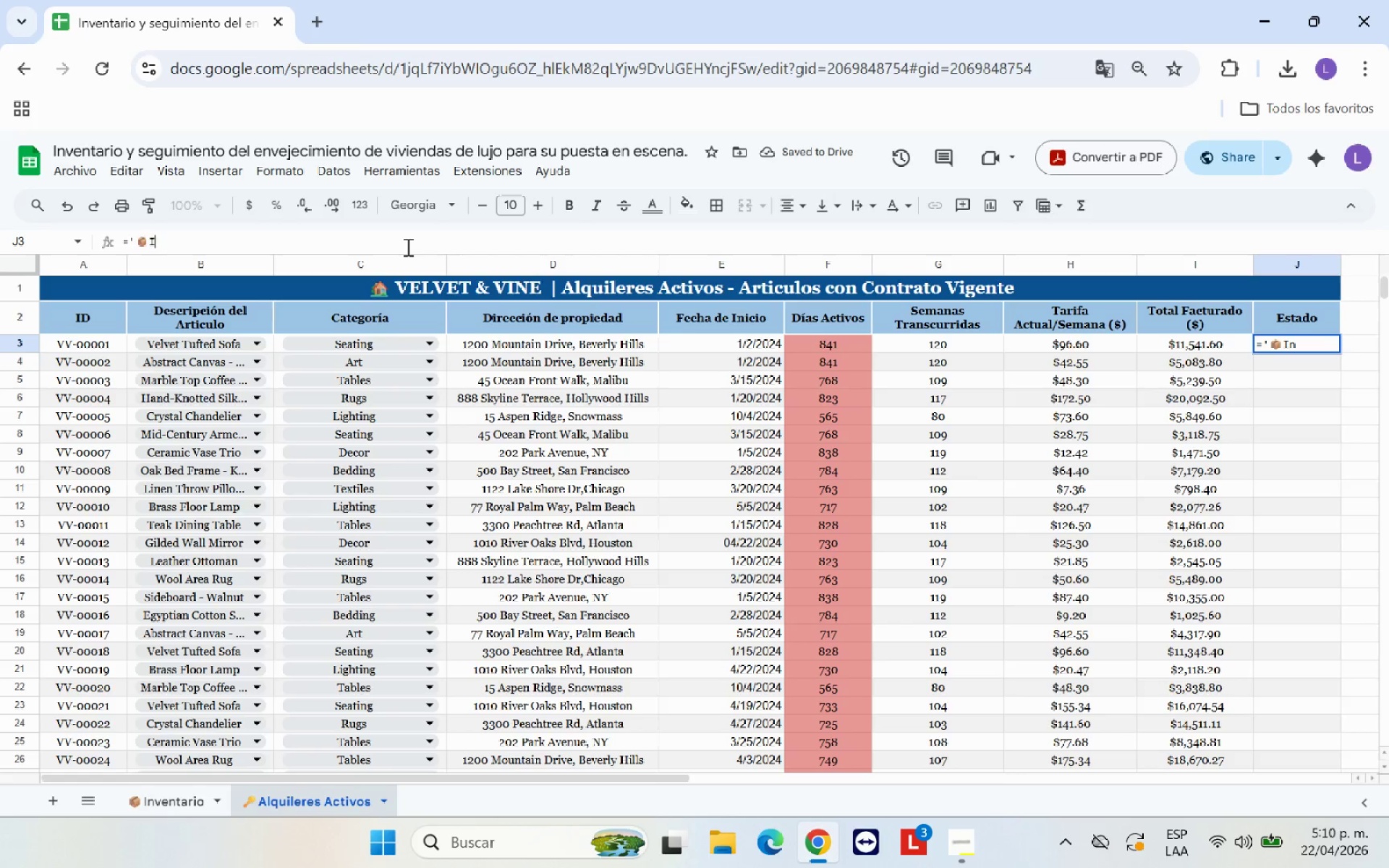 
key(Backspace)
 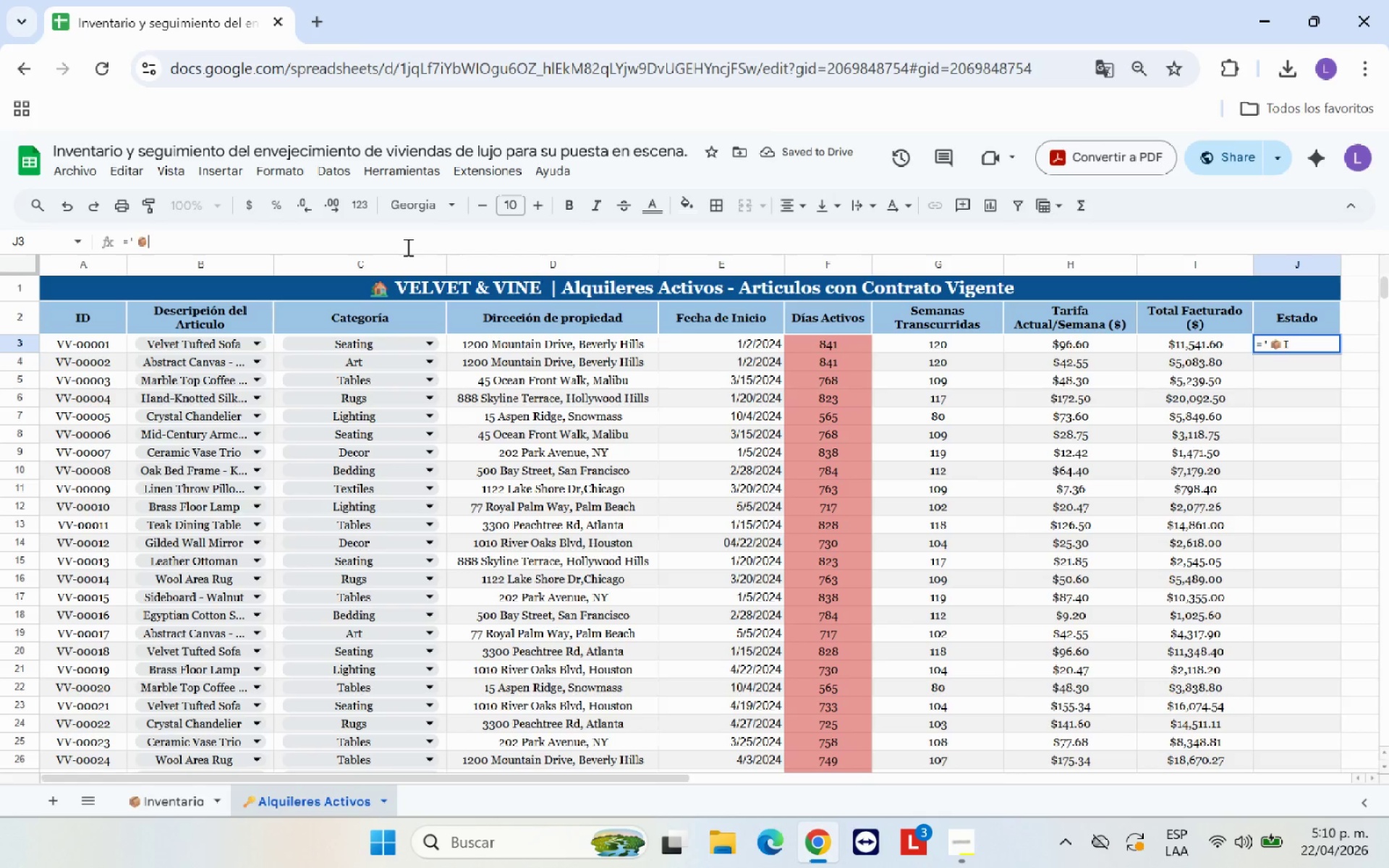 
key(Backspace)
 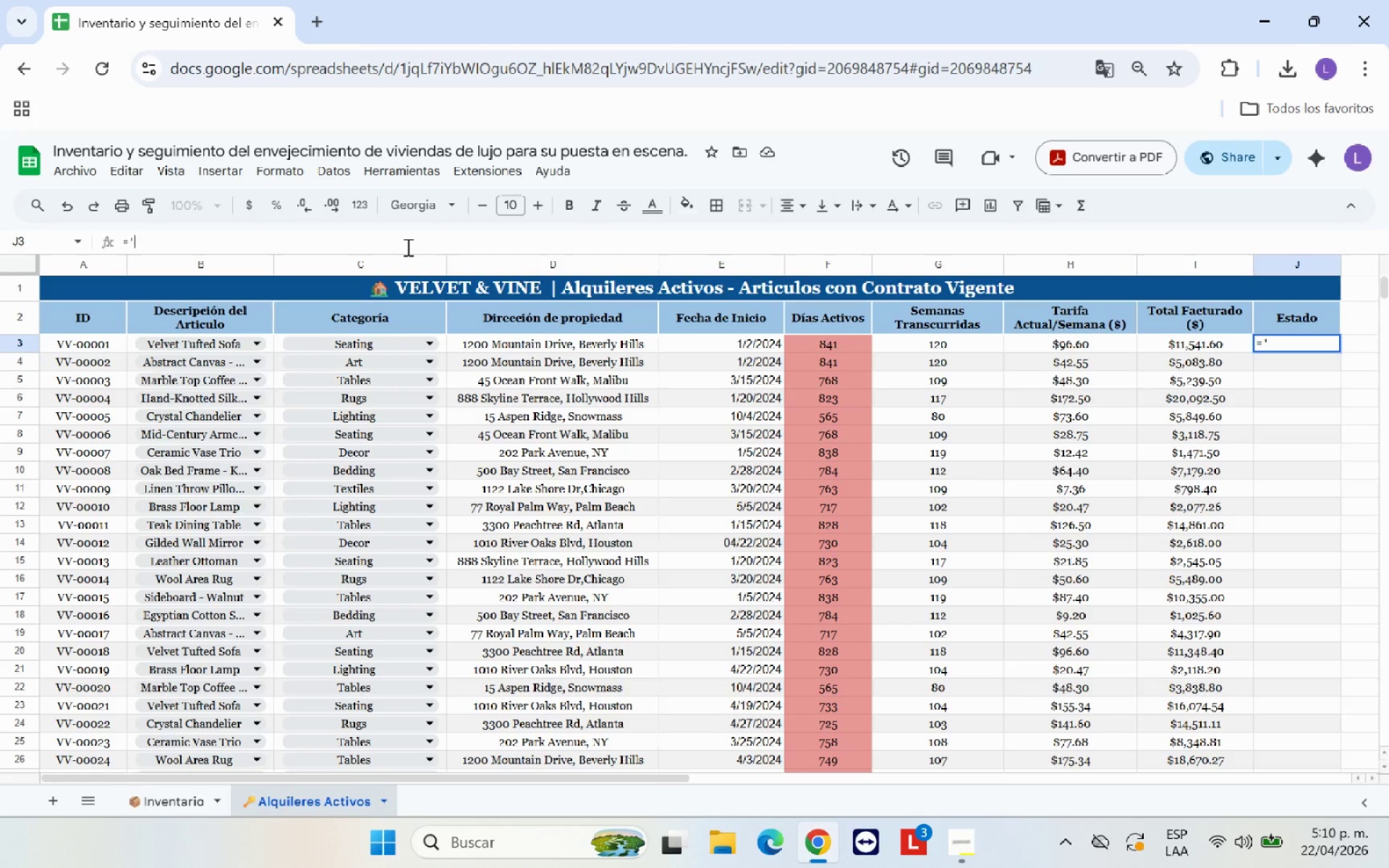 
key(Backspace)
 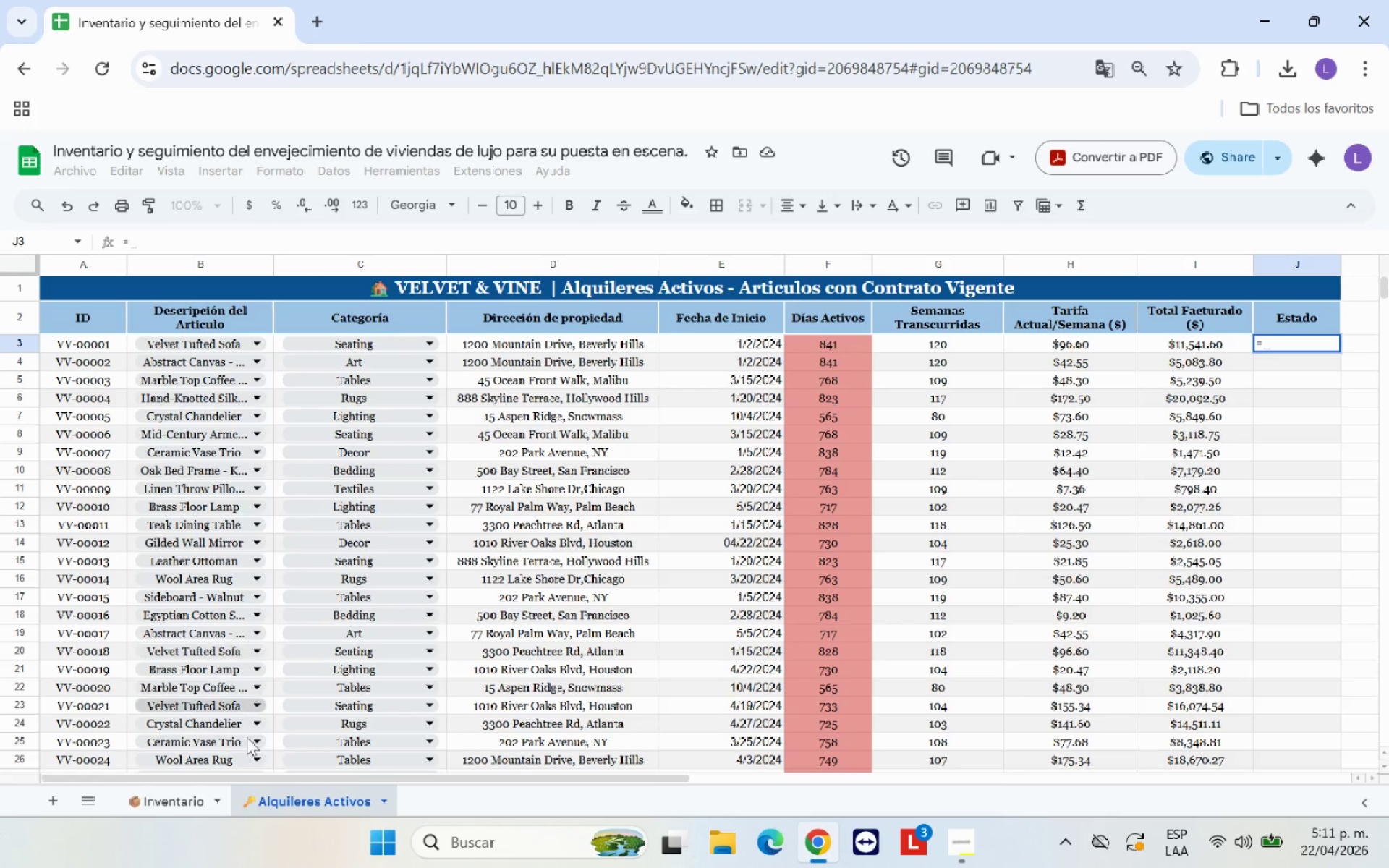 
left_click([207, 809])
 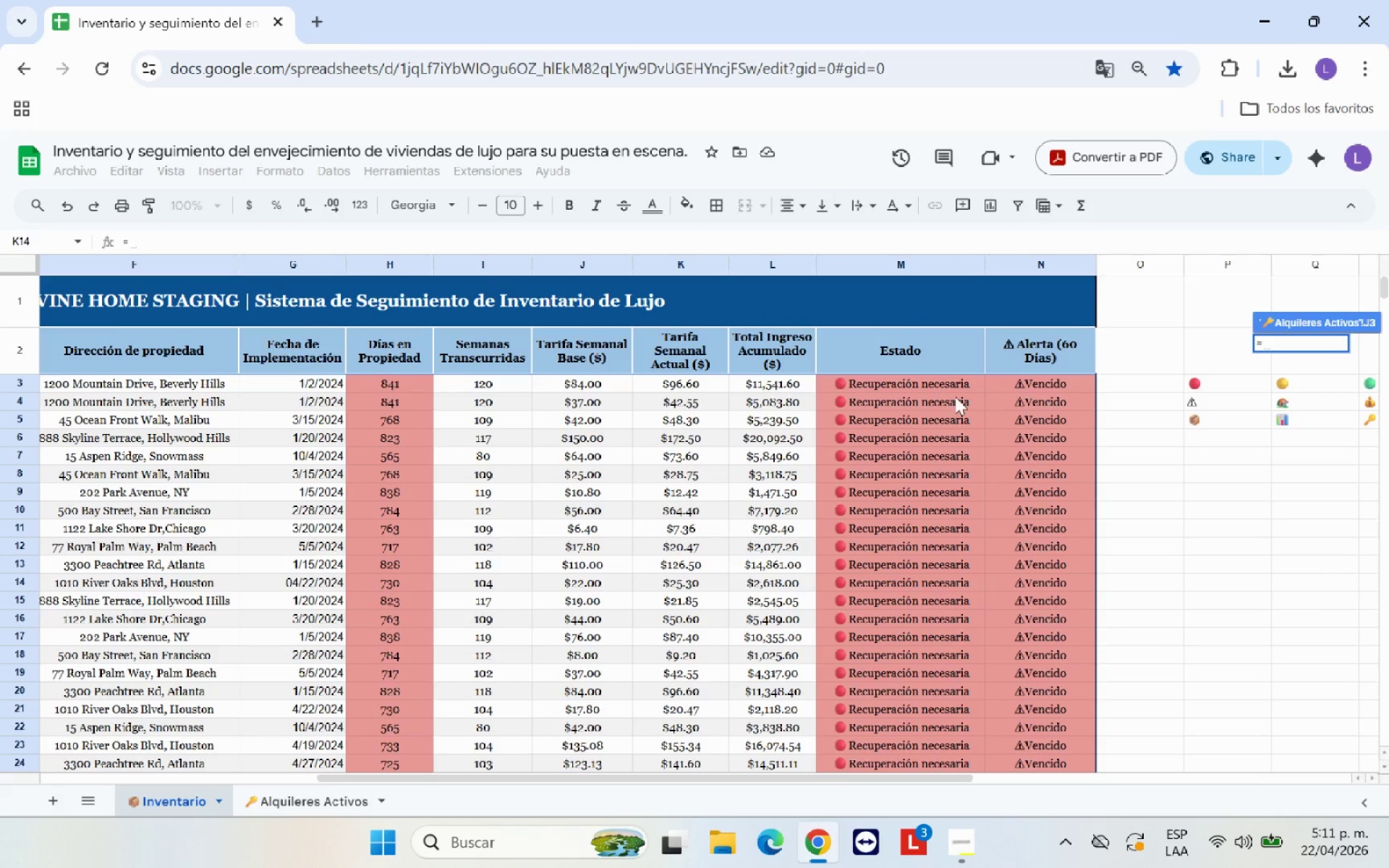 
left_click([933, 385])
 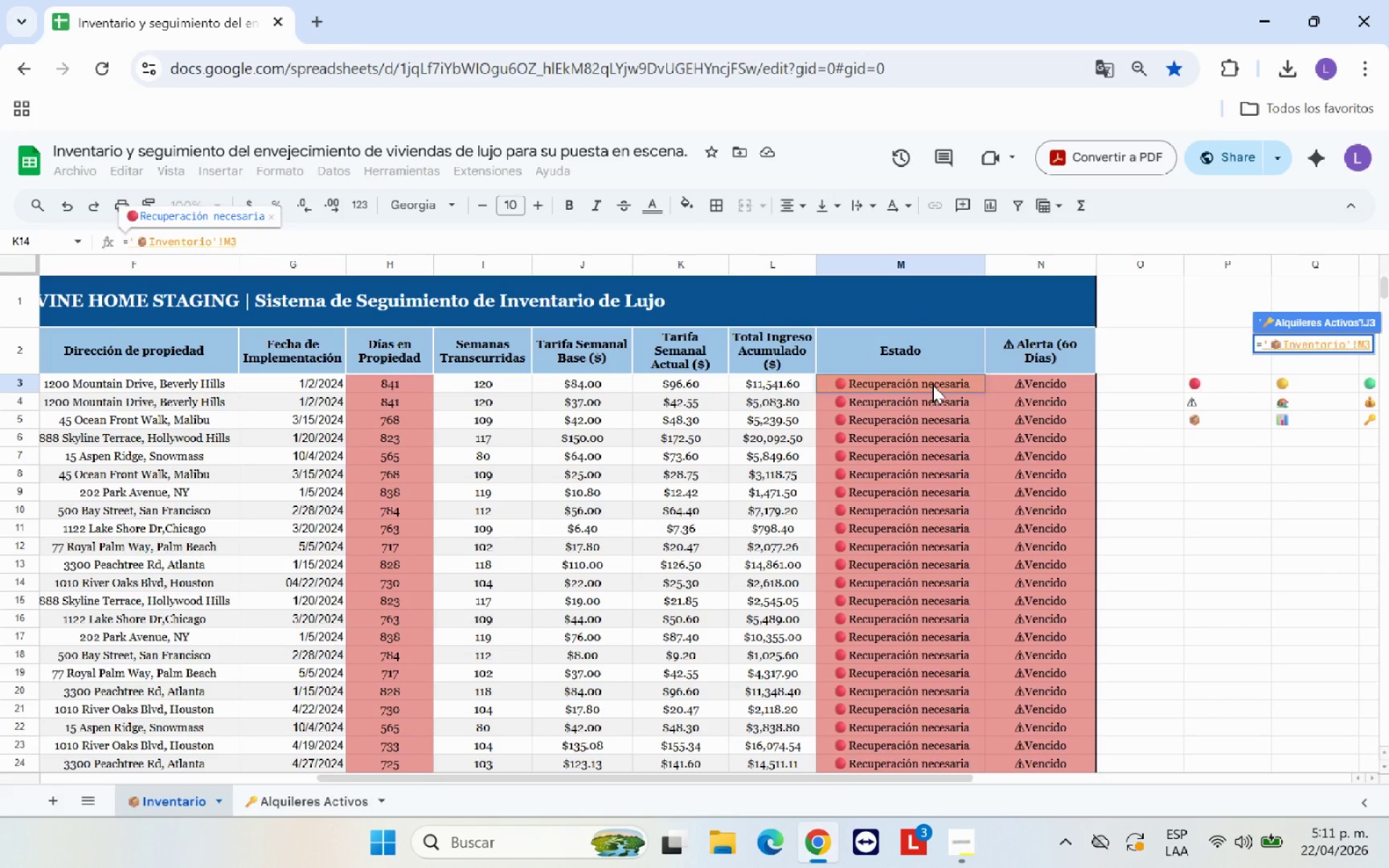 
key(Enter)
 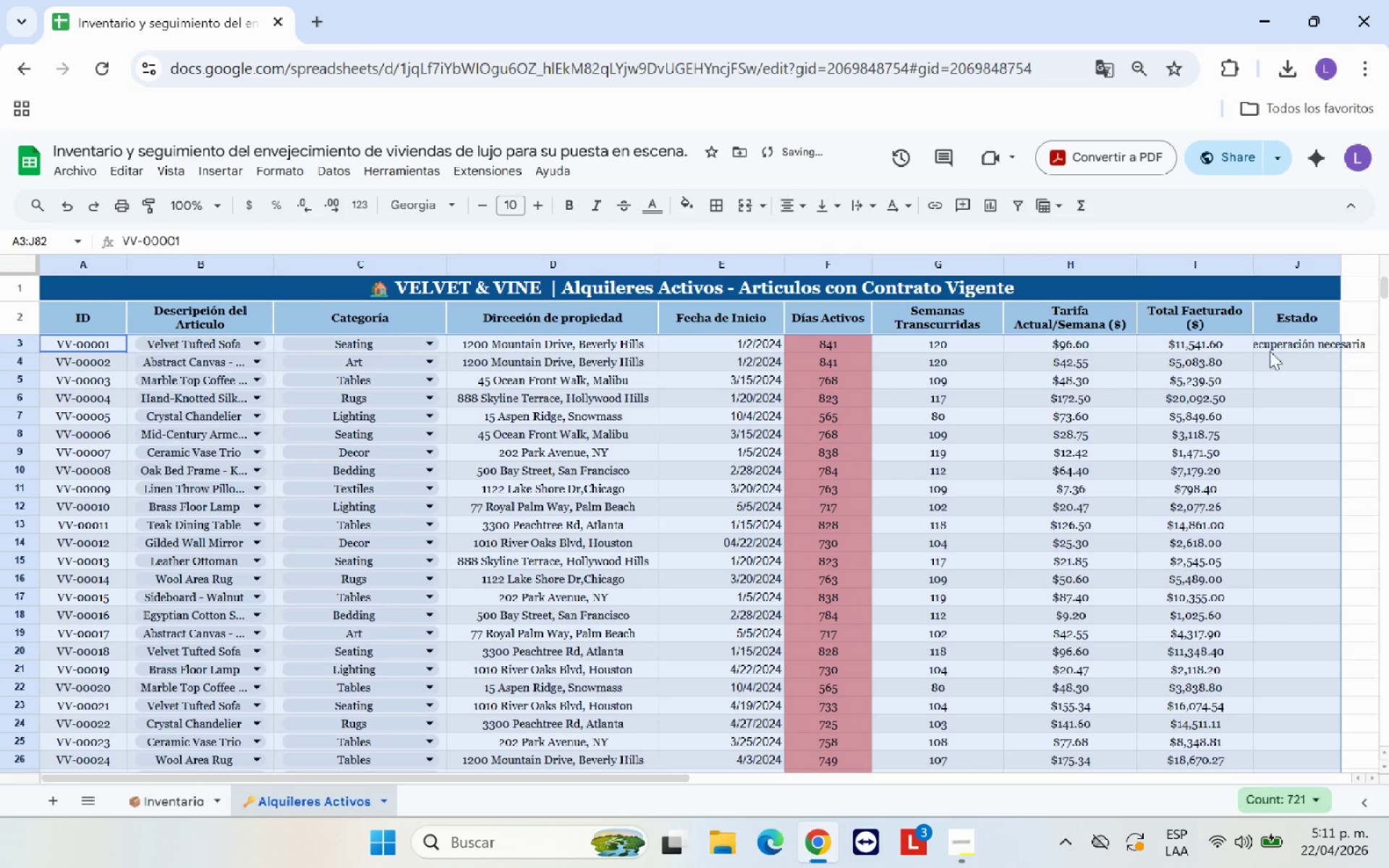 
left_click([1310, 339])
 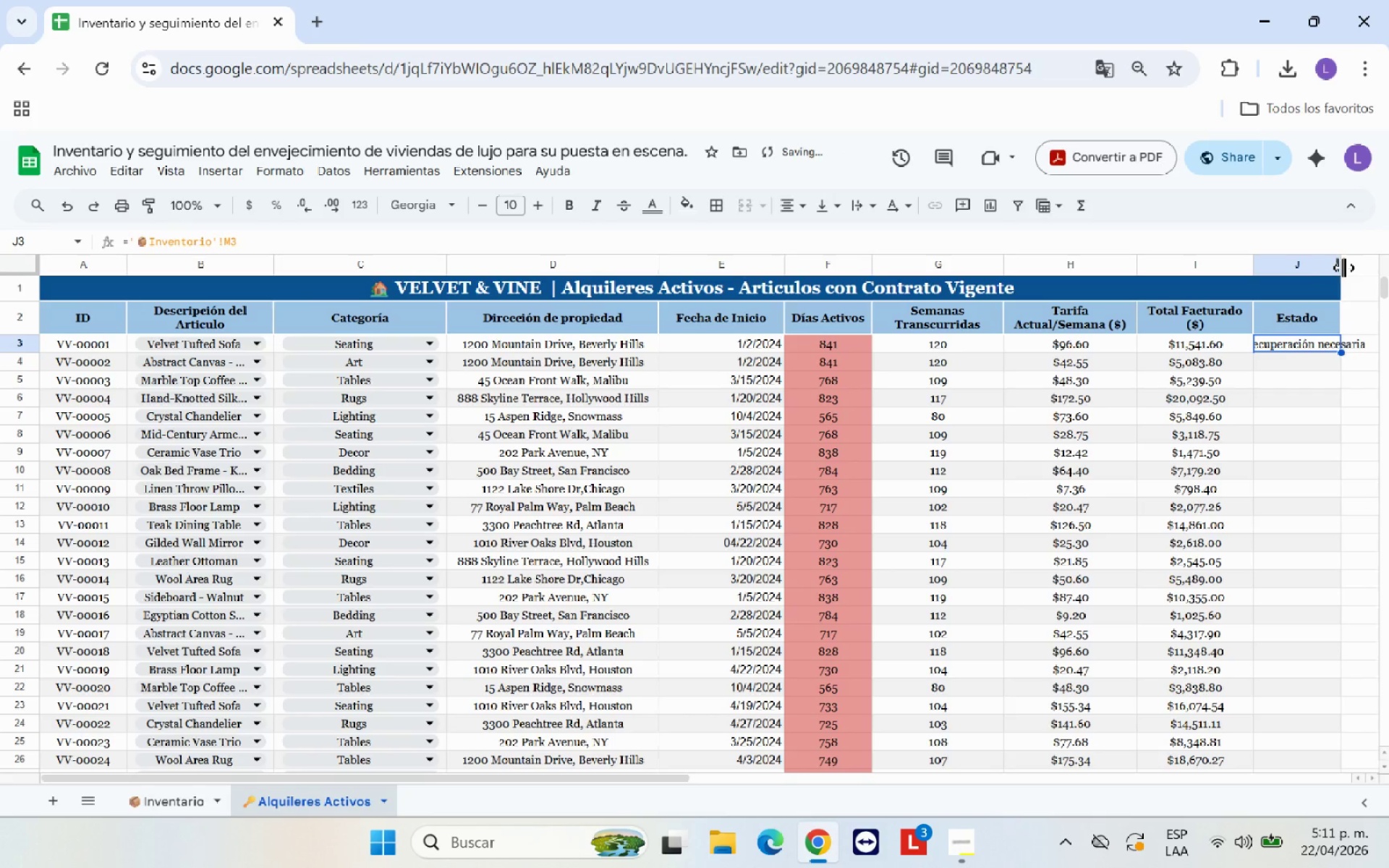 
left_click_drag(start_coordinate=[1343, 264], to_coordinate=[1388, 265])
 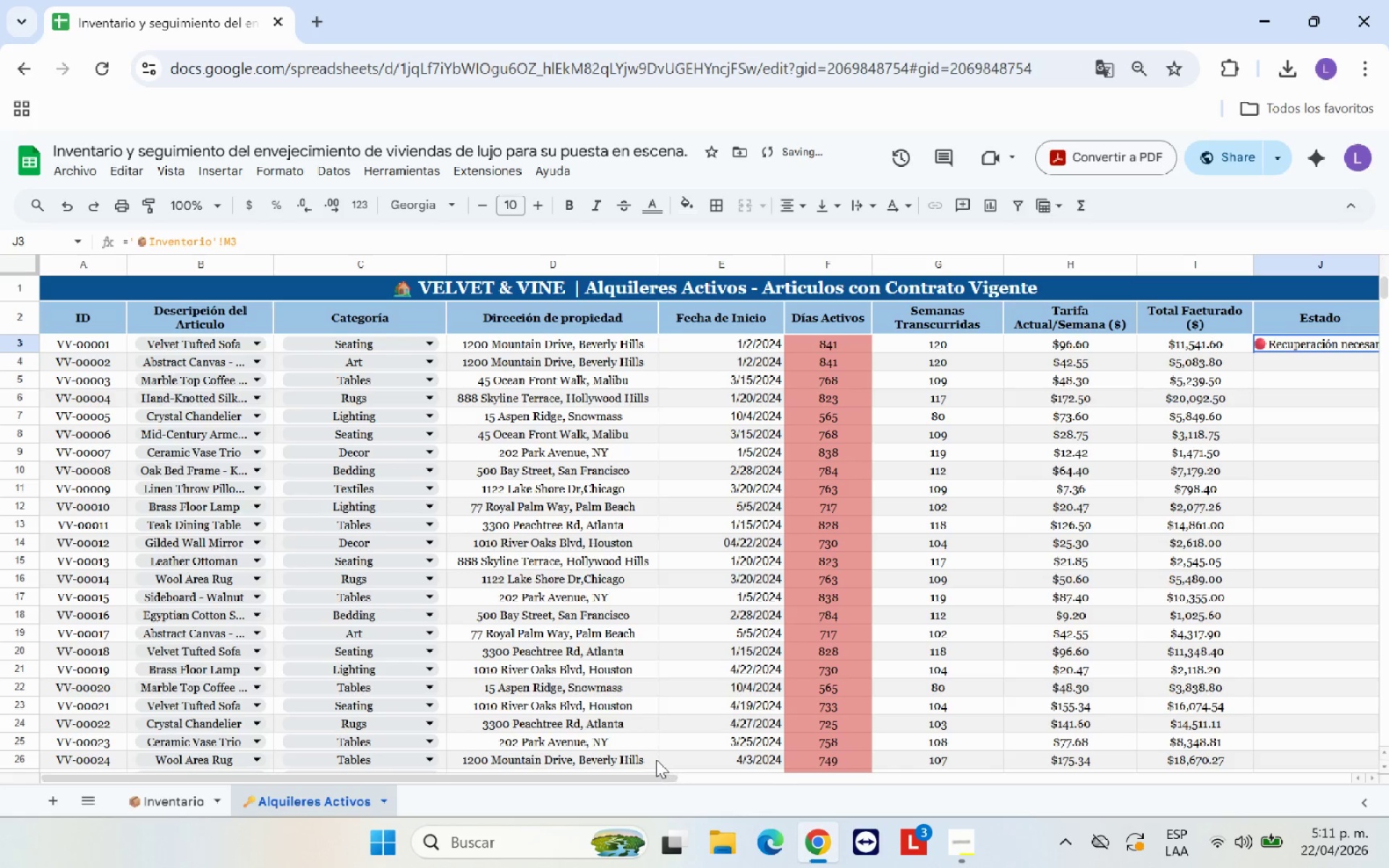 
left_click_drag(start_coordinate=[643, 775], to_coordinate=[896, 772])
 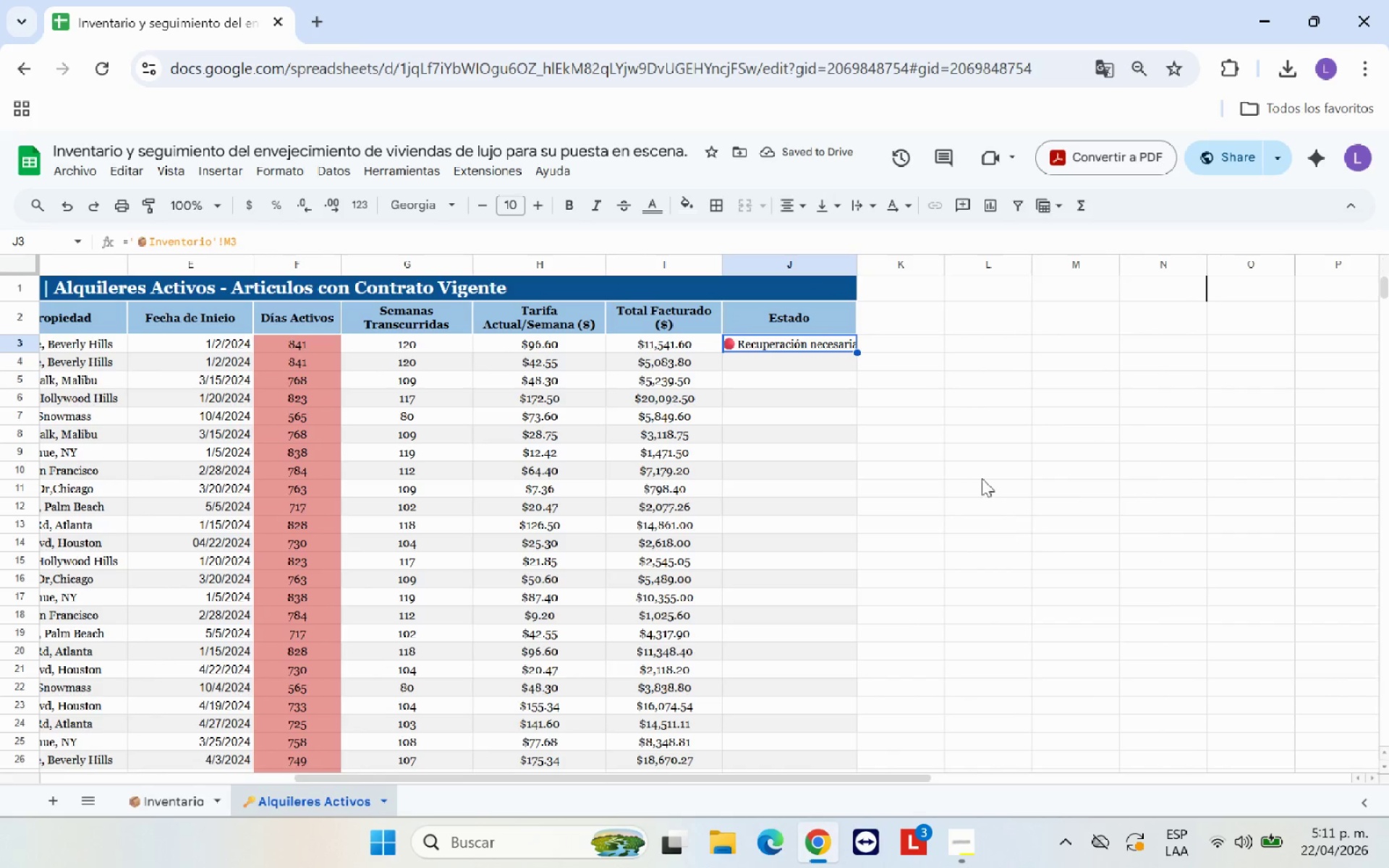 
left_click([959, 454])
 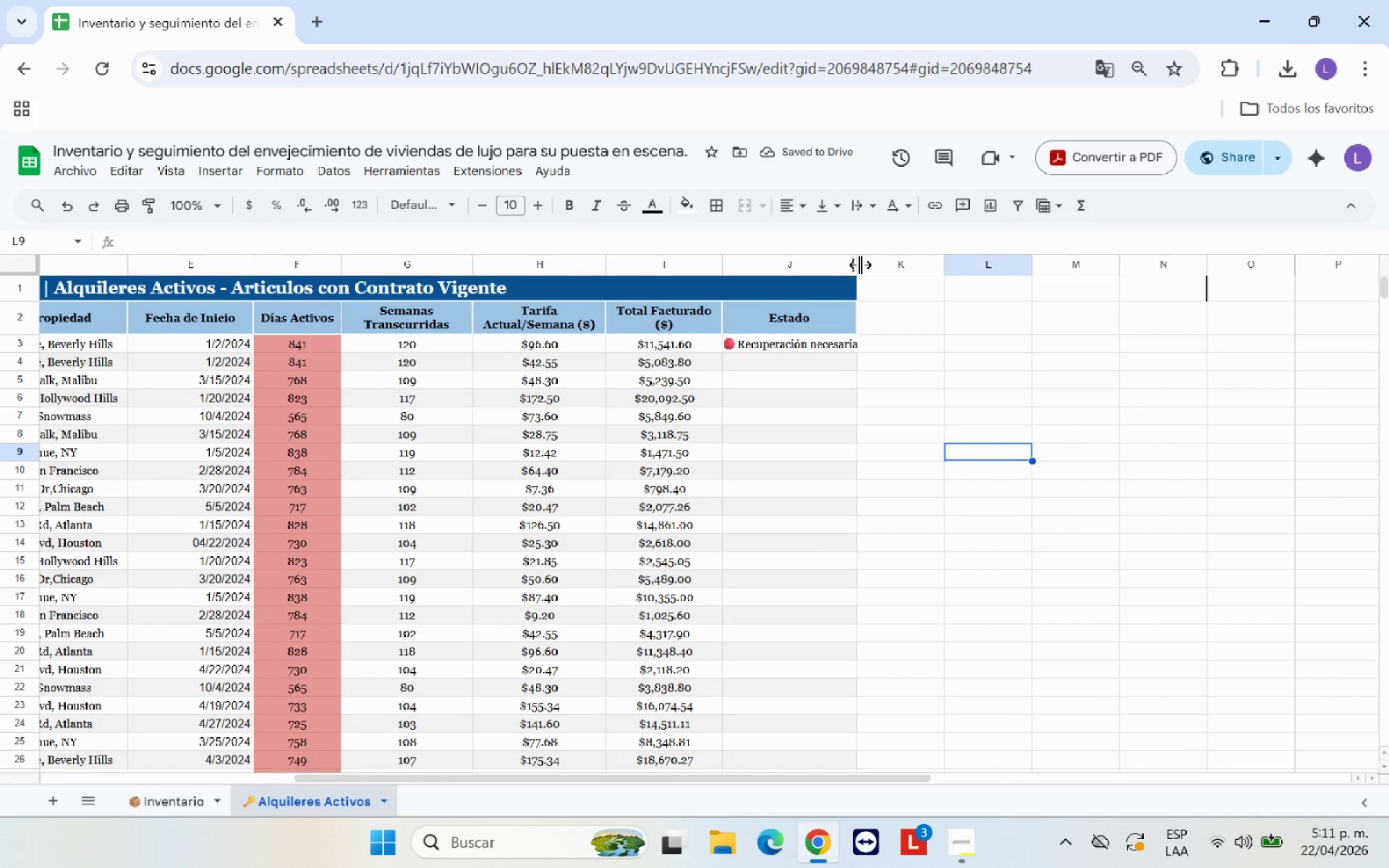 
left_click_drag(start_coordinate=[858, 265], to_coordinate=[888, 265])
 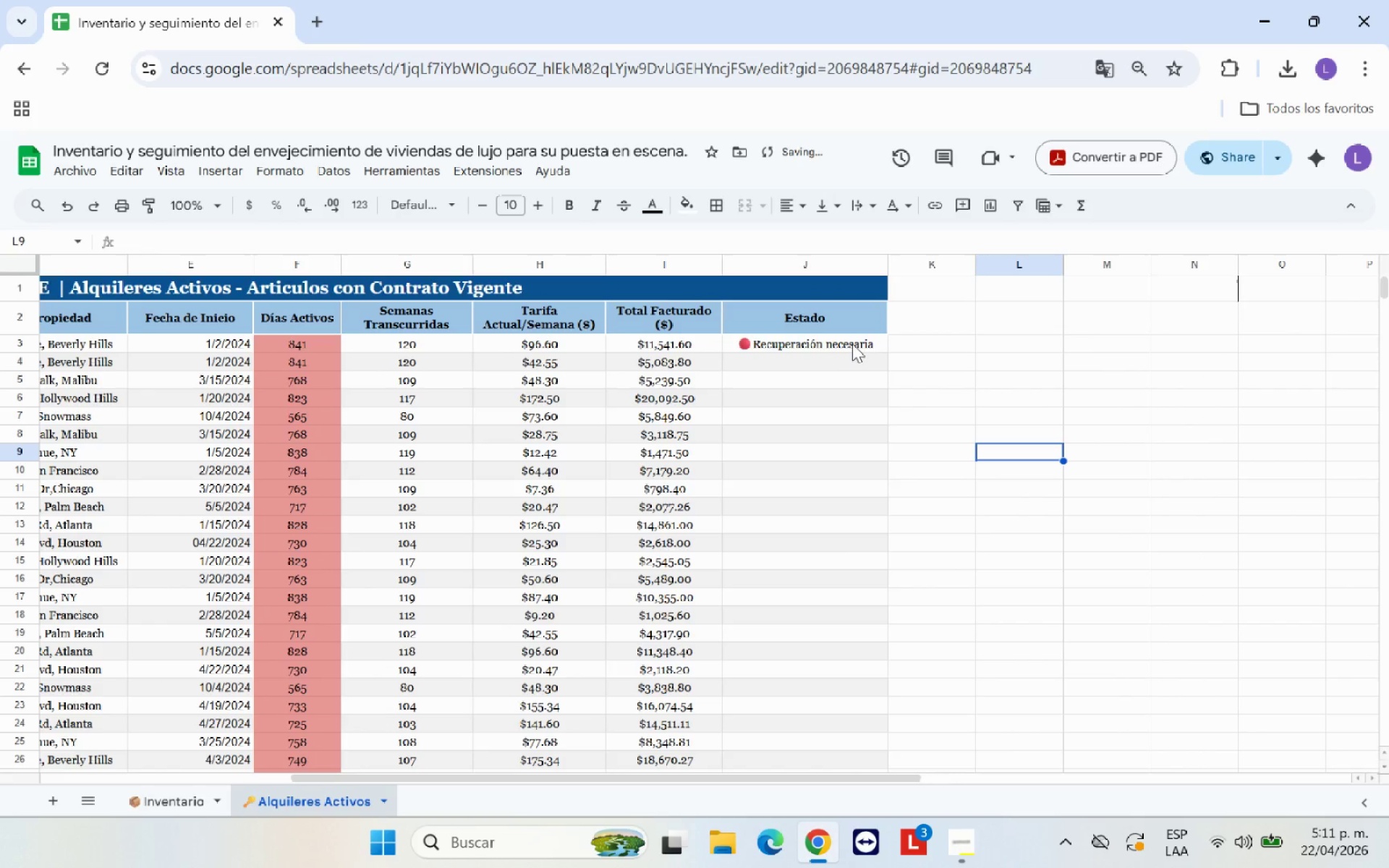 
left_click([852, 343])
 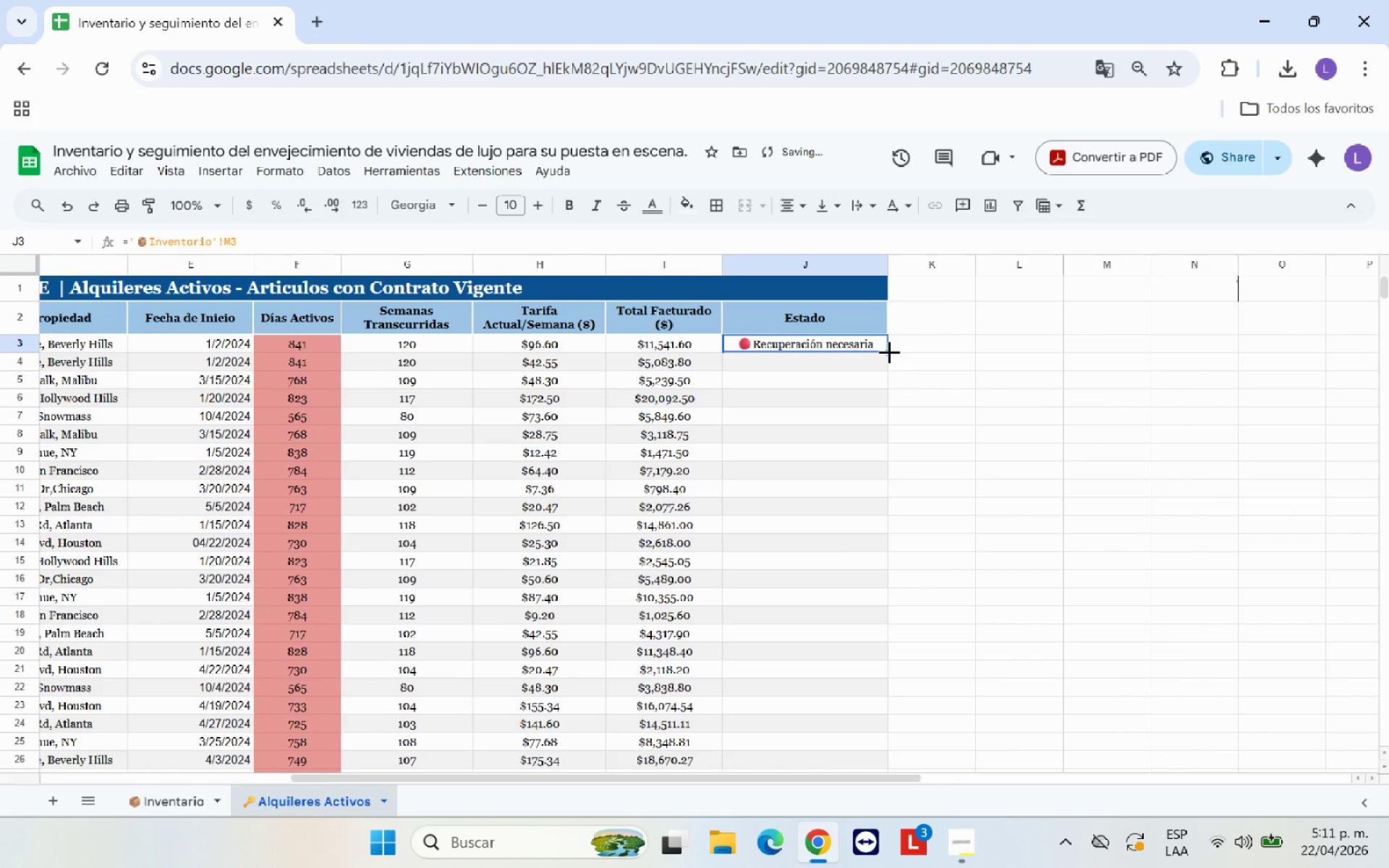 
left_click_drag(start_coordinate=[889, 352], to_coordinate=[851, 274])
 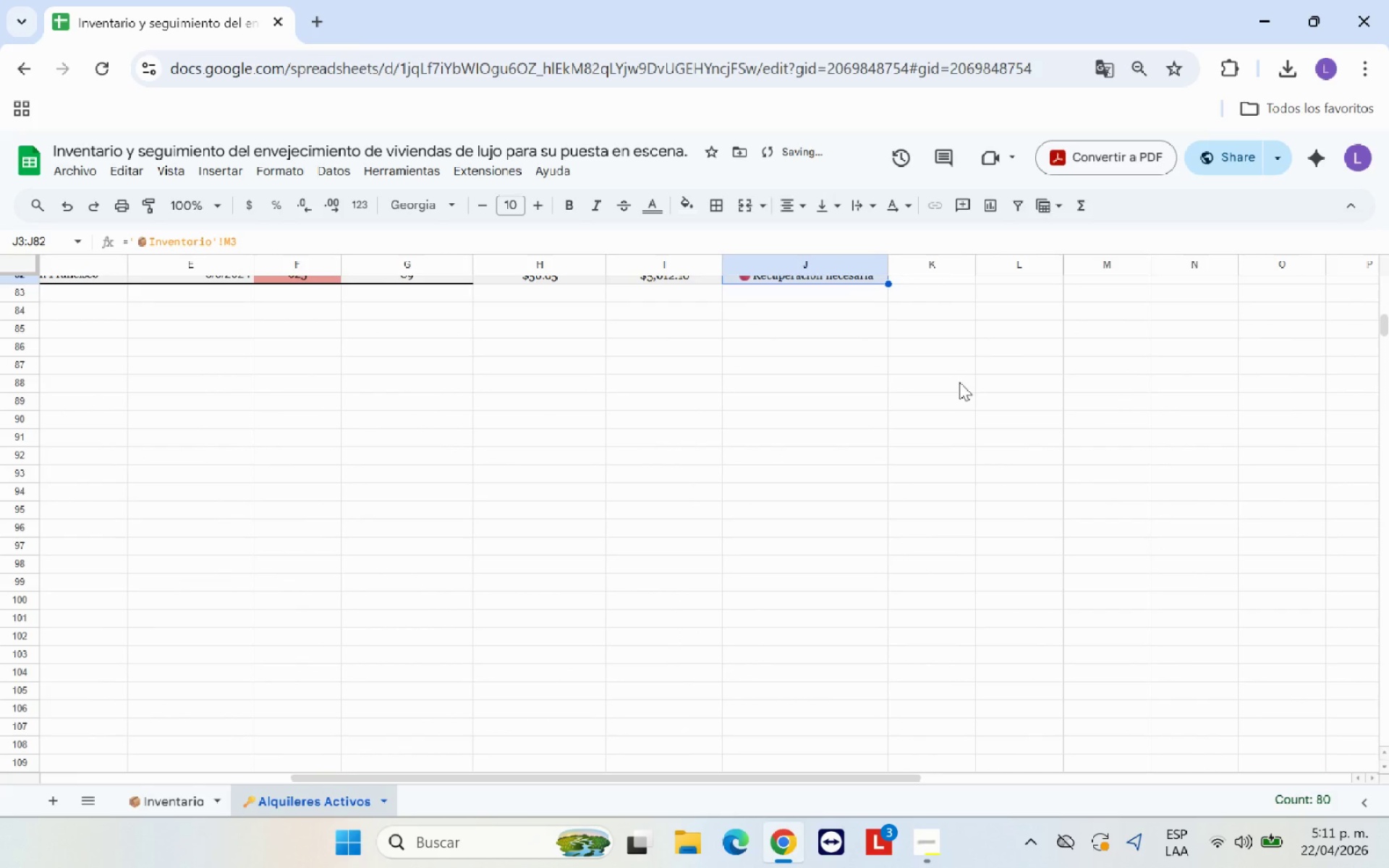 
left_click([959, 382])
 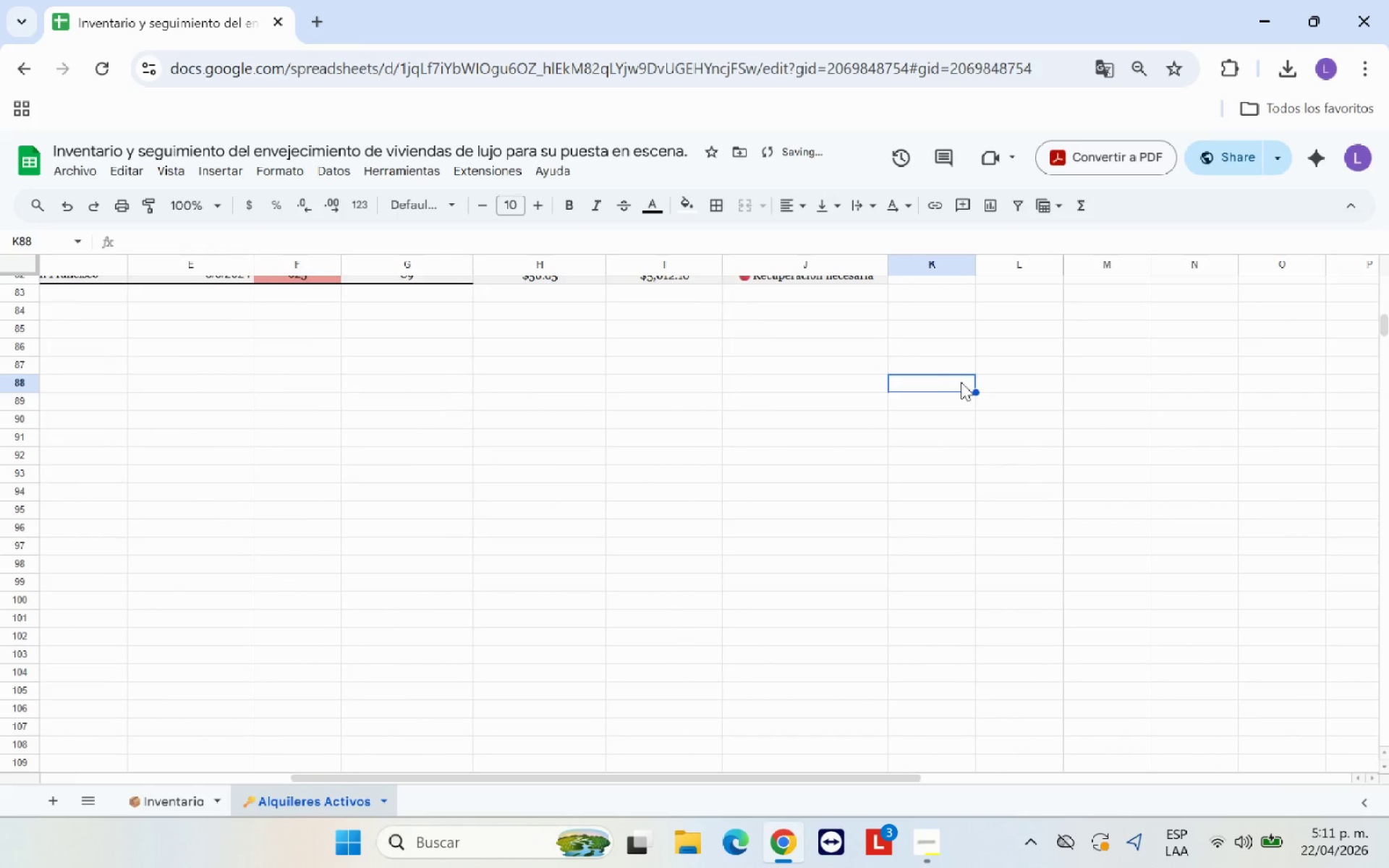 
scroll: coordinate [961, 382], scroll_direction: up, amount: 19.0
 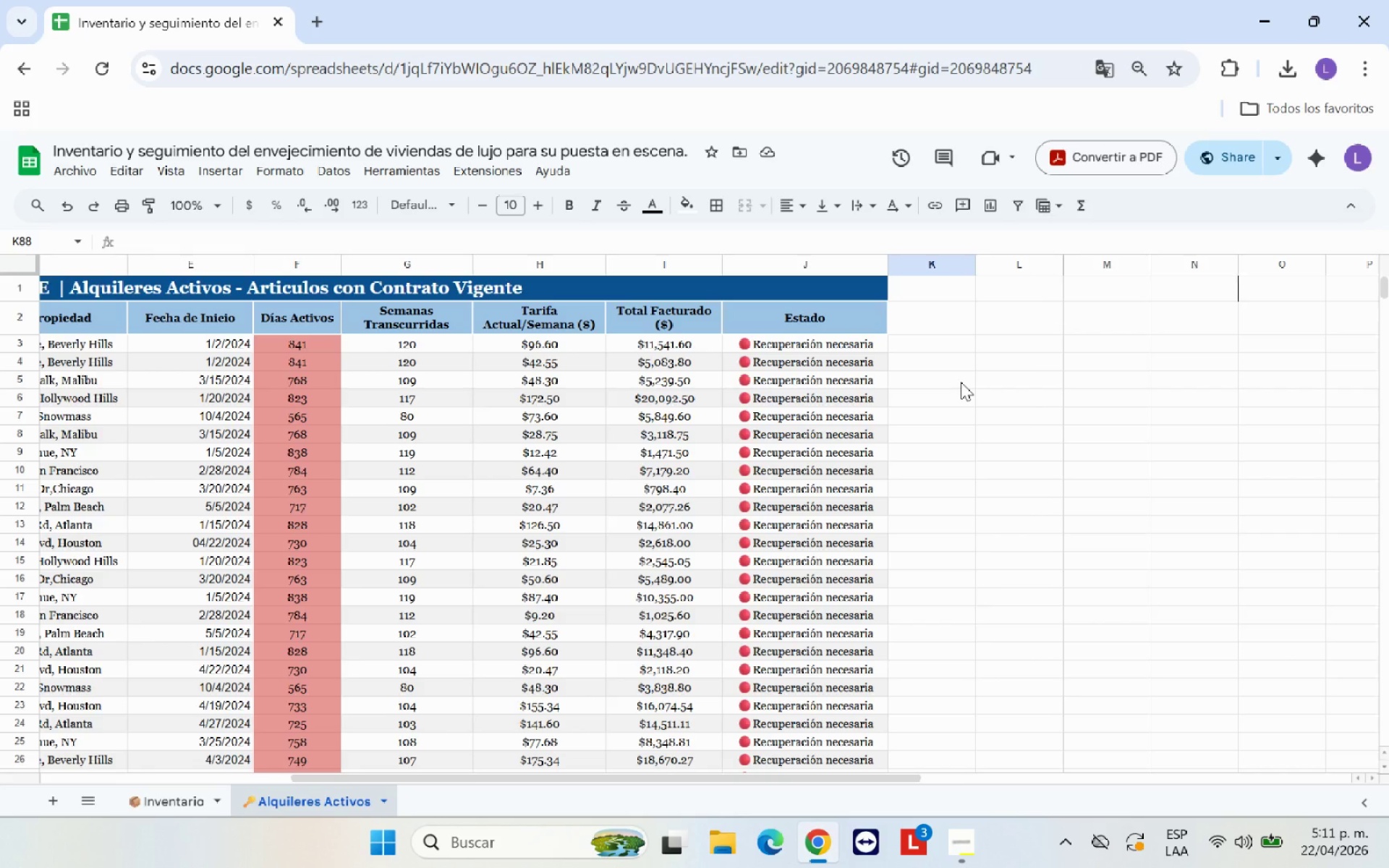 
wait(19.87)
 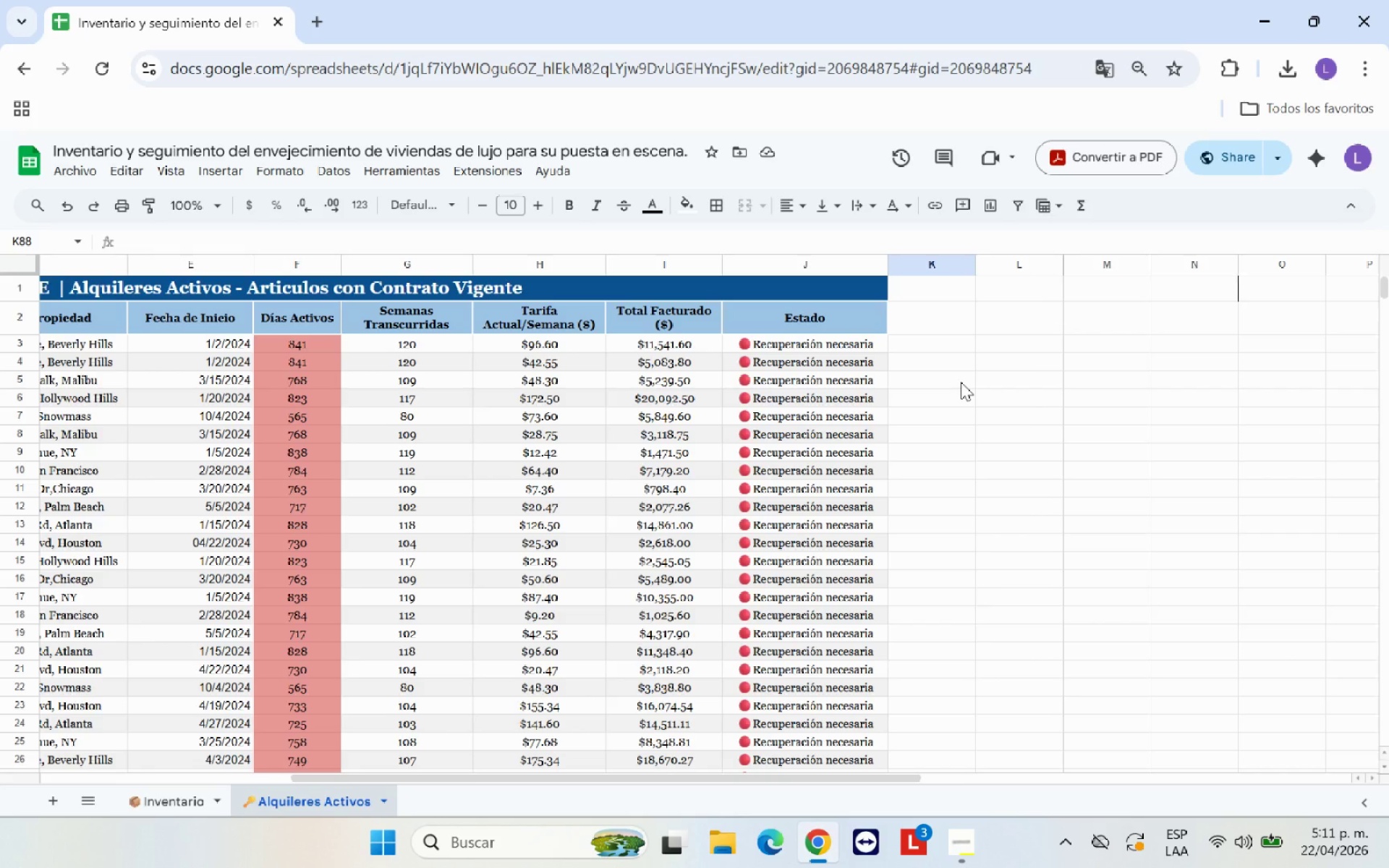 
scroll: coordinate [970, 449], scroll_direction: up, amount: 4.0
 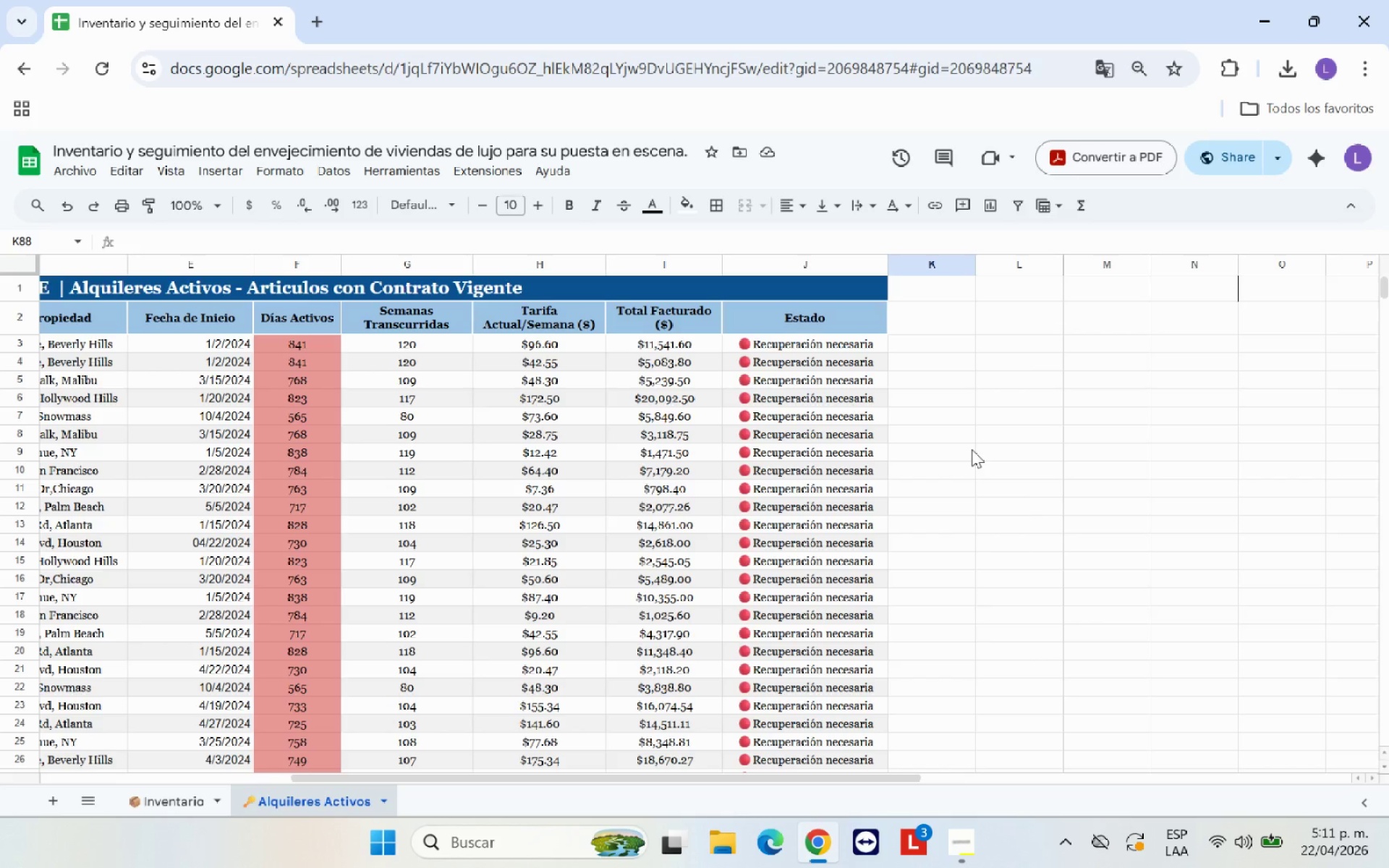 
wait(5.15)
 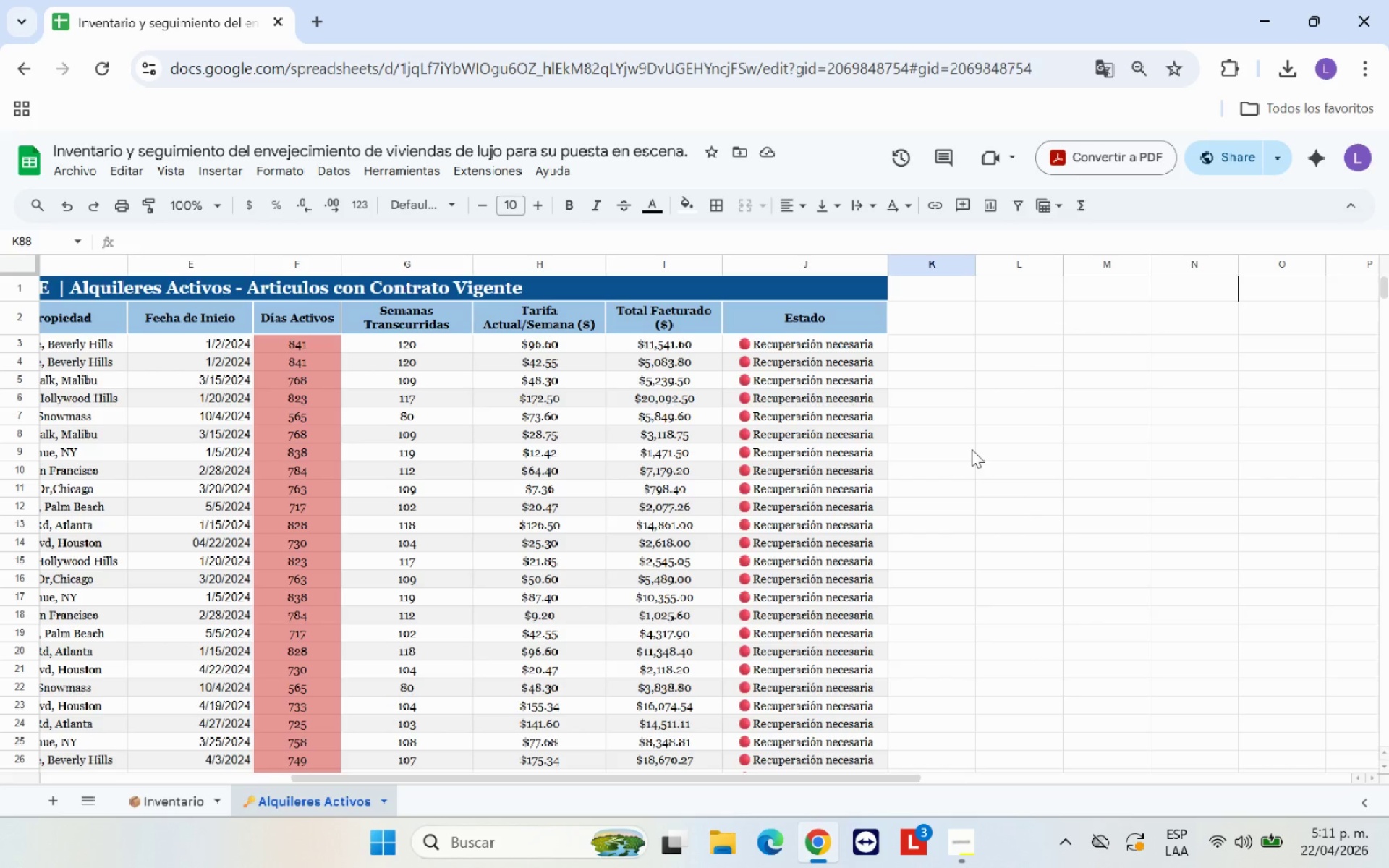 
left_click_drag(start_coordinate=[809, 343], to_coordinate=[828, 562])
 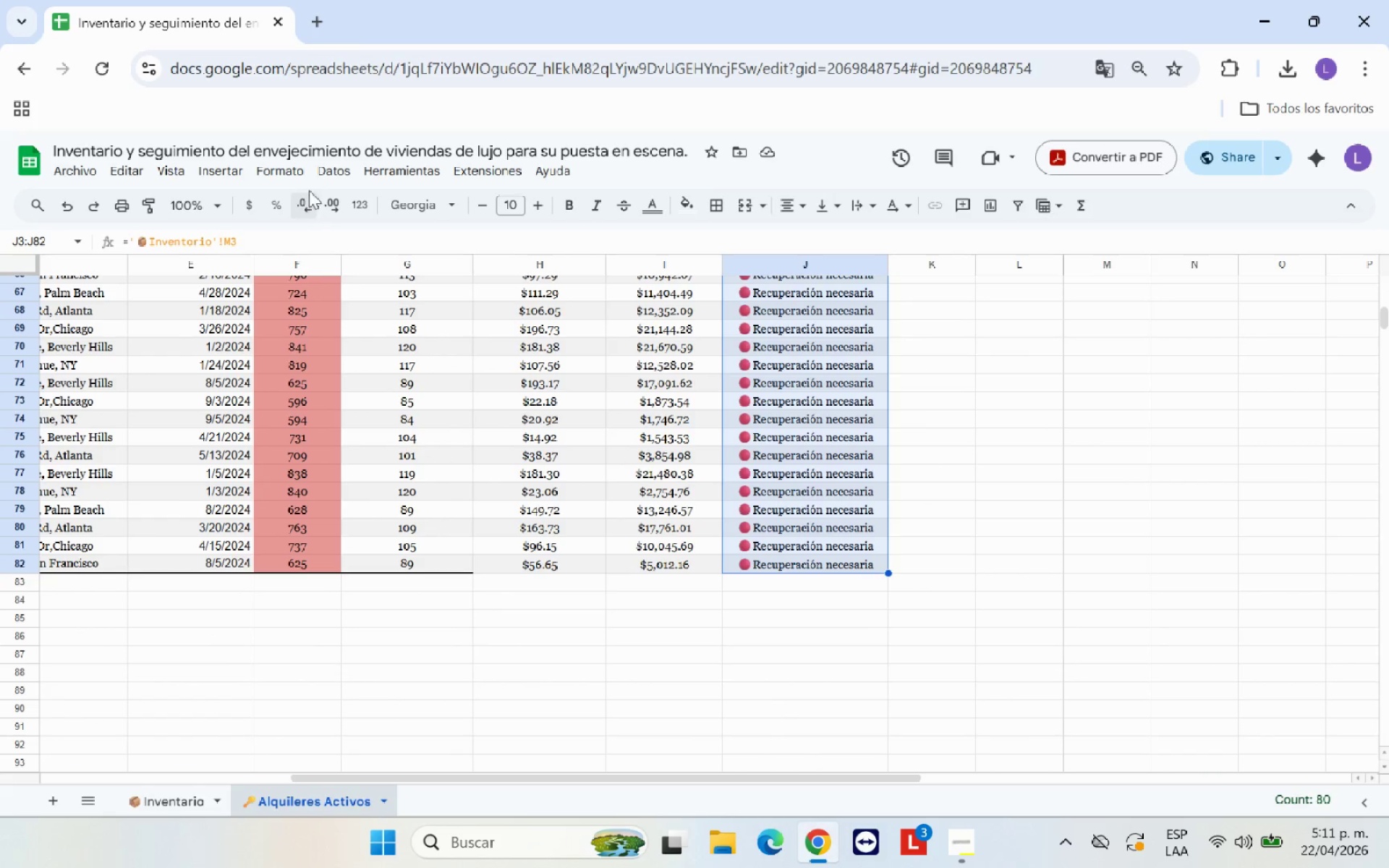 
left_click([295, 172])
 